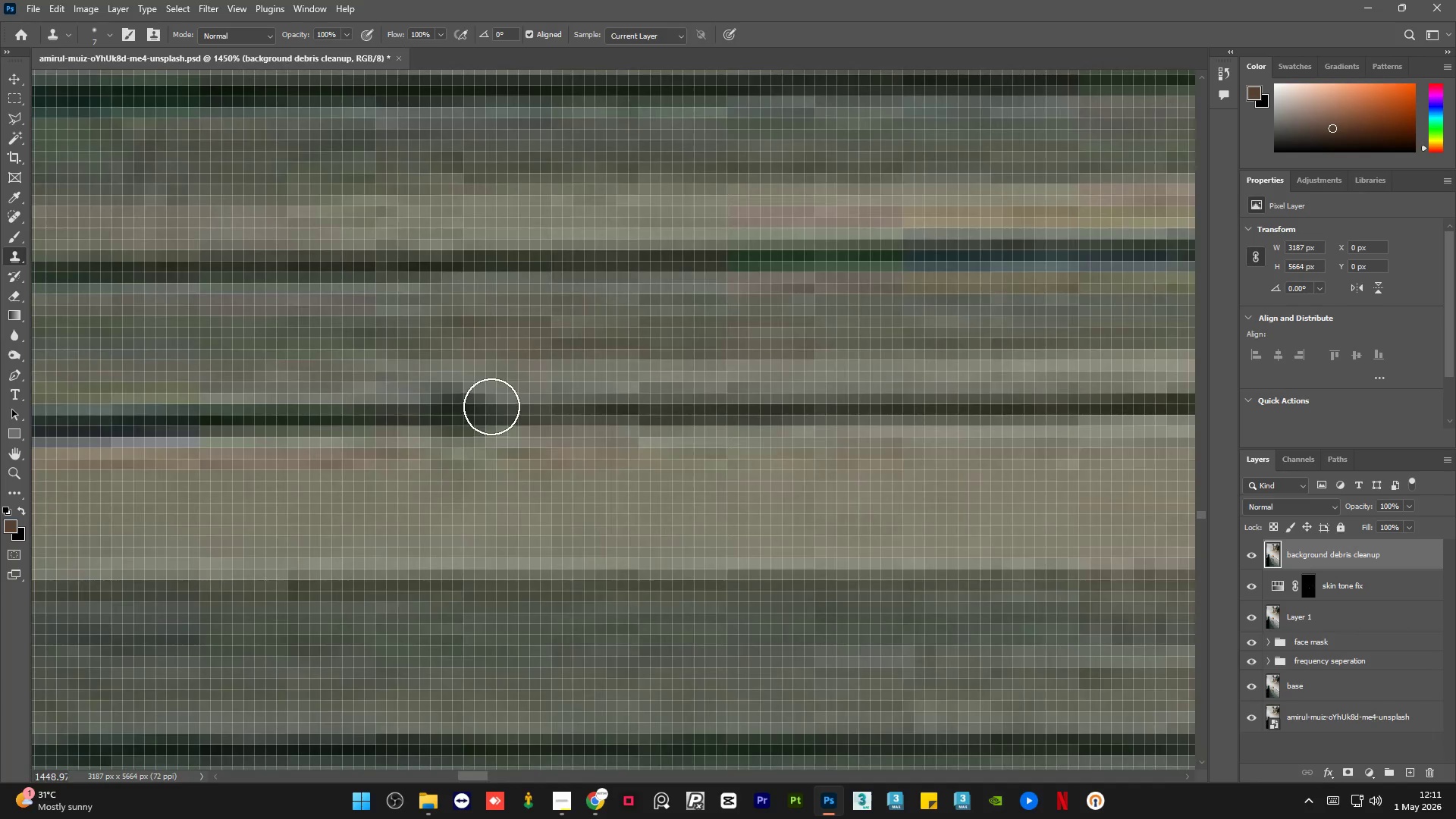 
left_click_drag(start_coordinate=[453, 391], to_coordinate=[407, 385])
 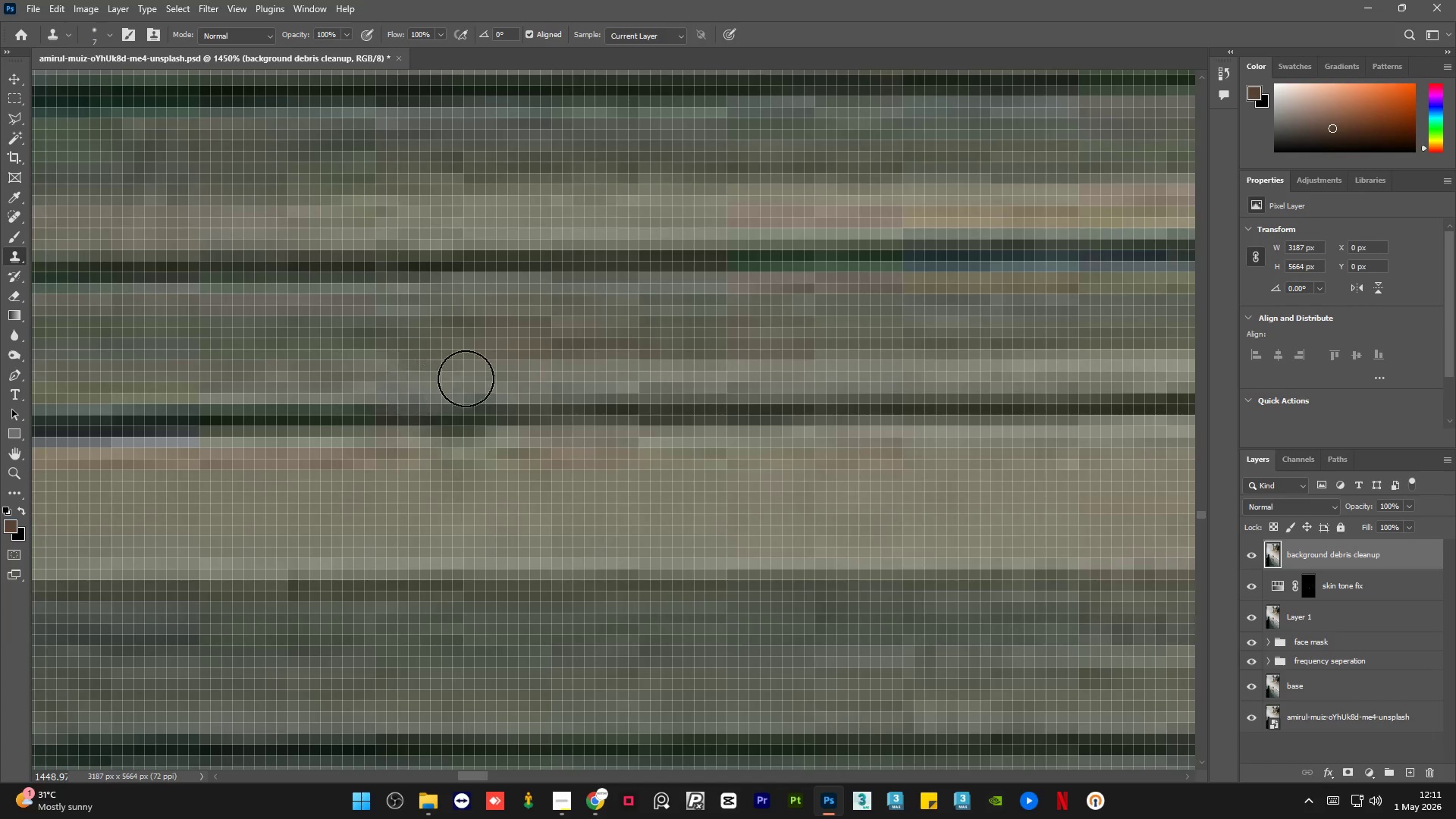 
key(Alt+AltLeft)
 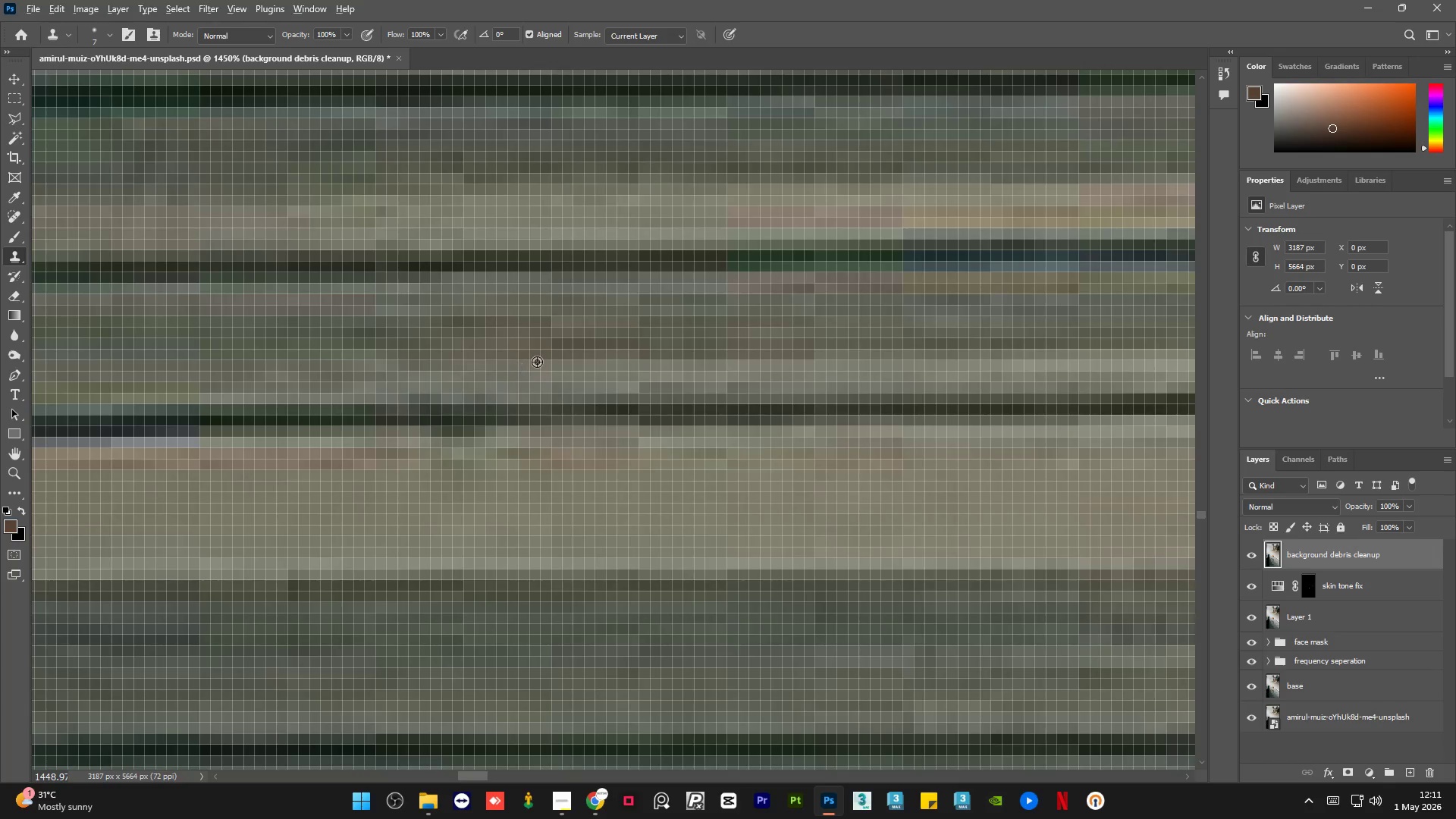 
triple_click([537, 362])
 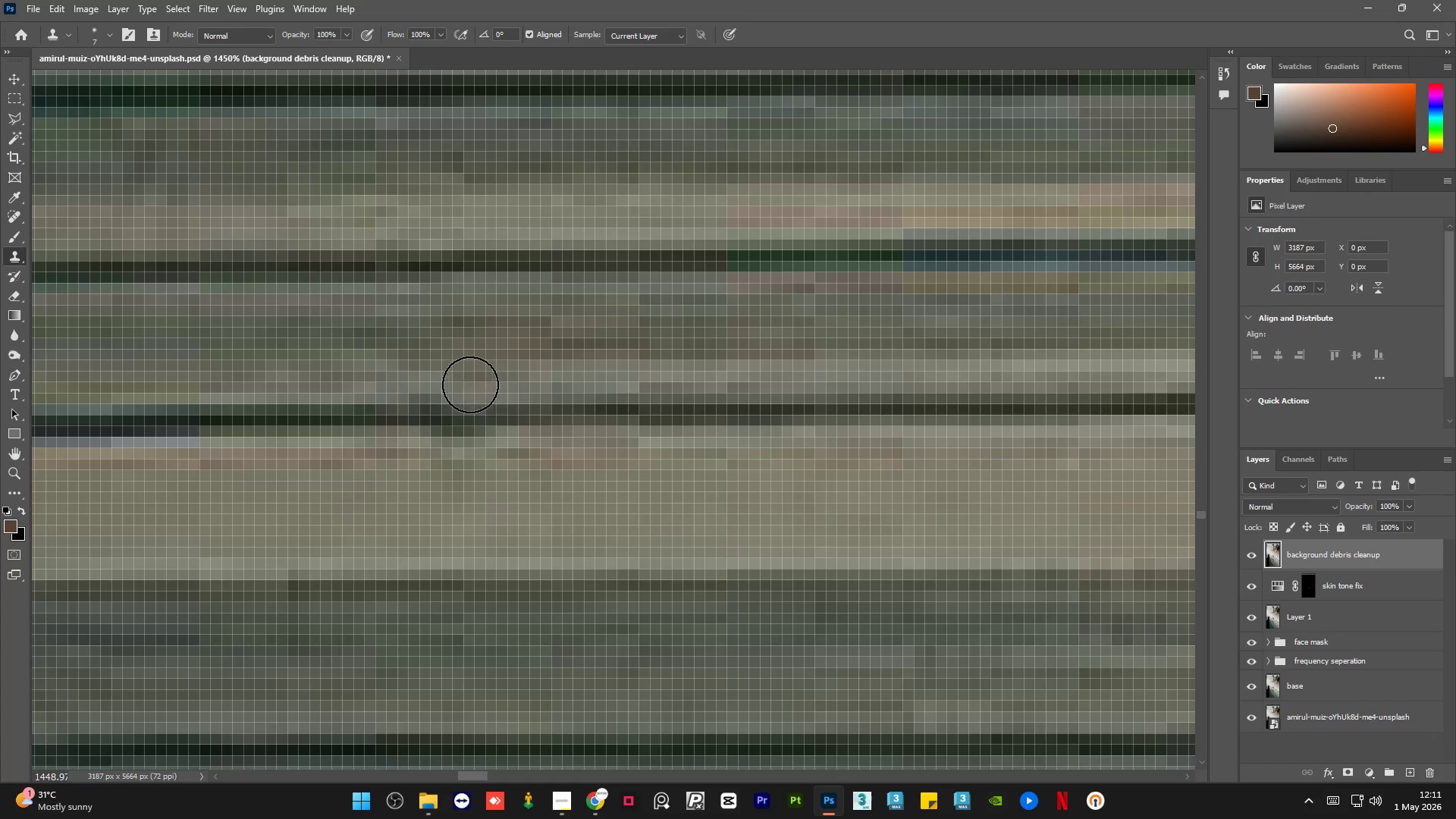 
left_click_drag(start_coordinate=[466, 384], to_coordinate=[419, 386])
 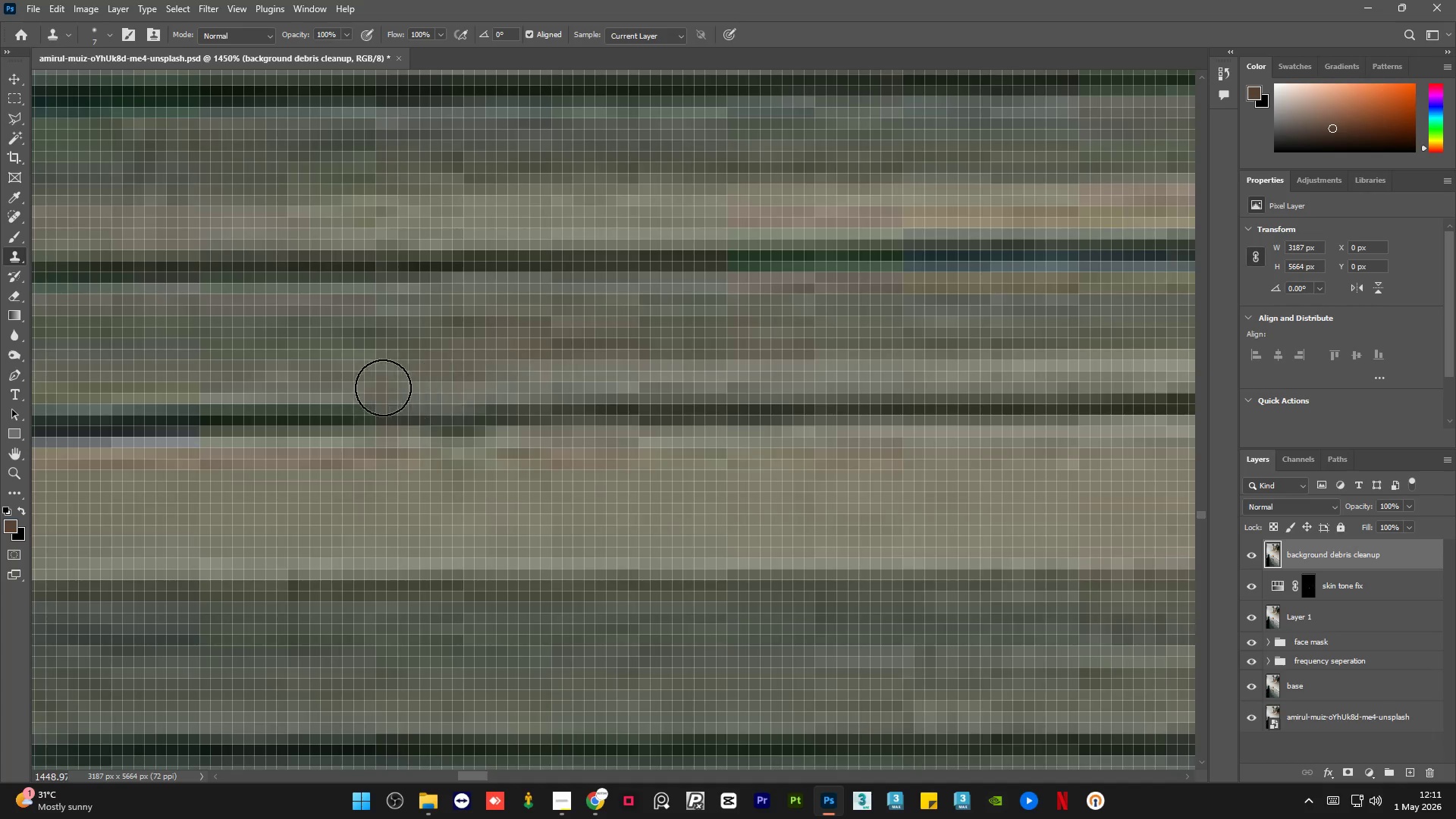 
key(Alt+AltLeft)
 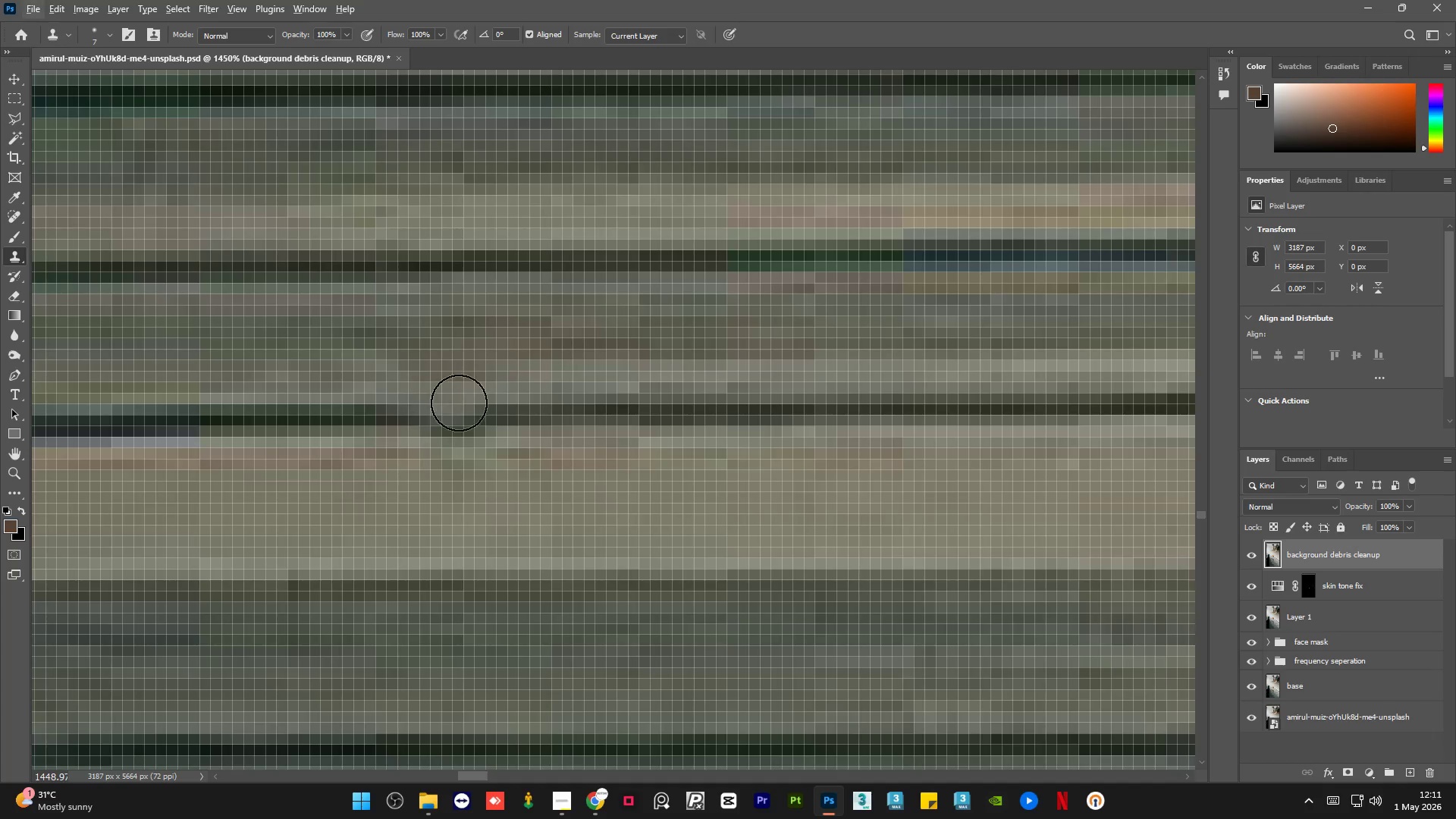 
key(Control+Z)
 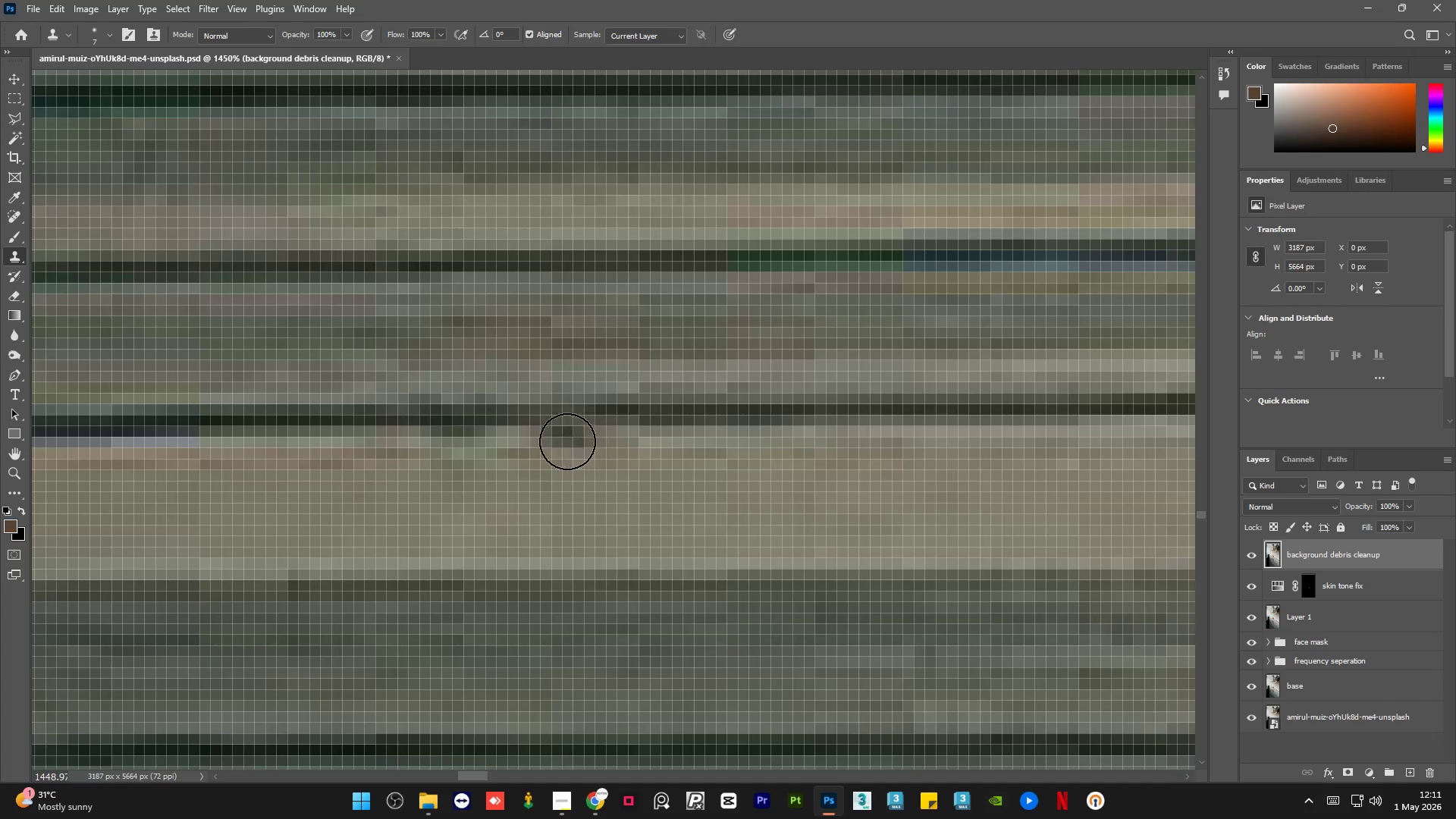 
hold_key(key=AltLeft, duration=0.41)
left_click([507, 372])
 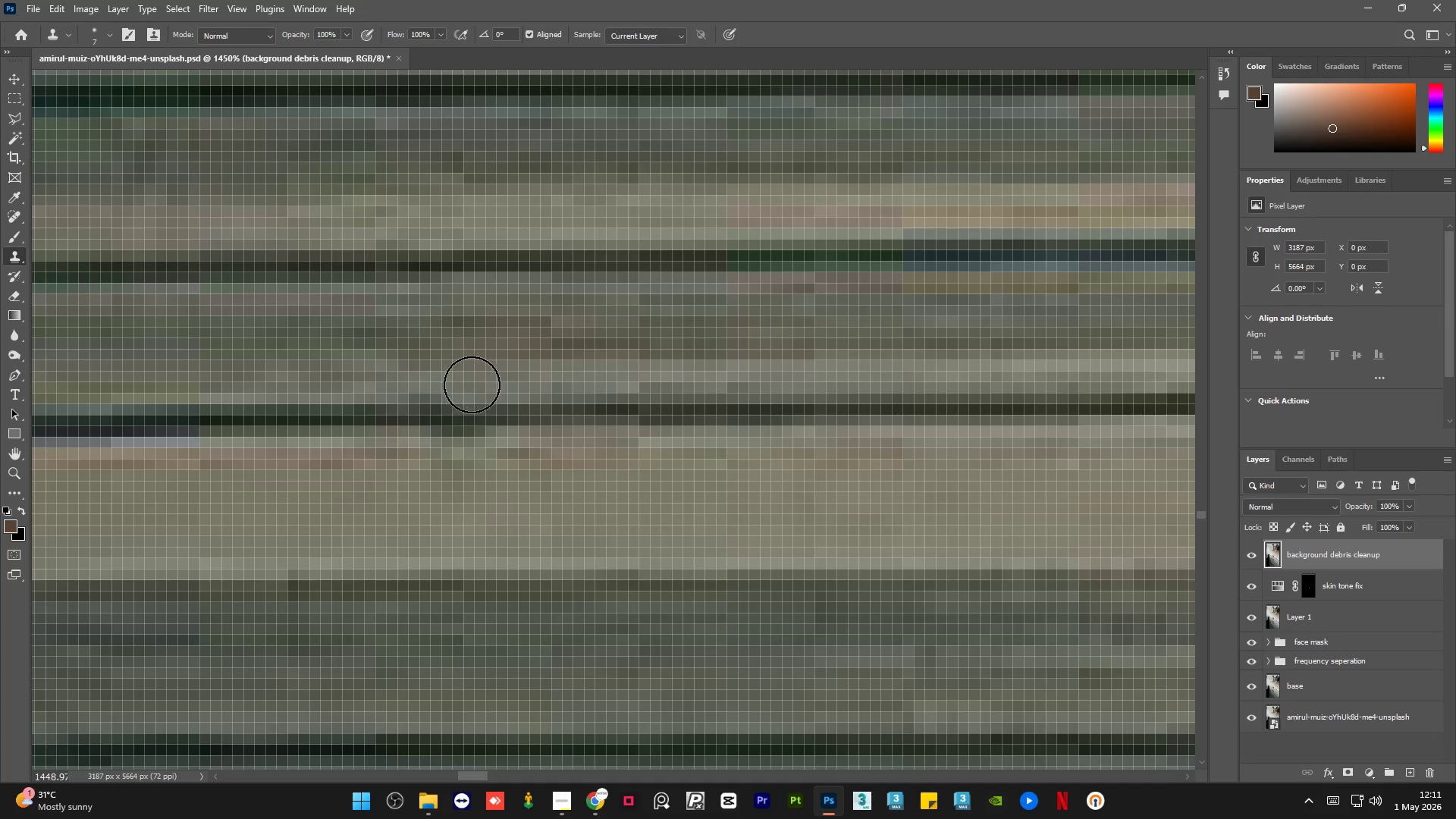 
left_click([478, 381])
 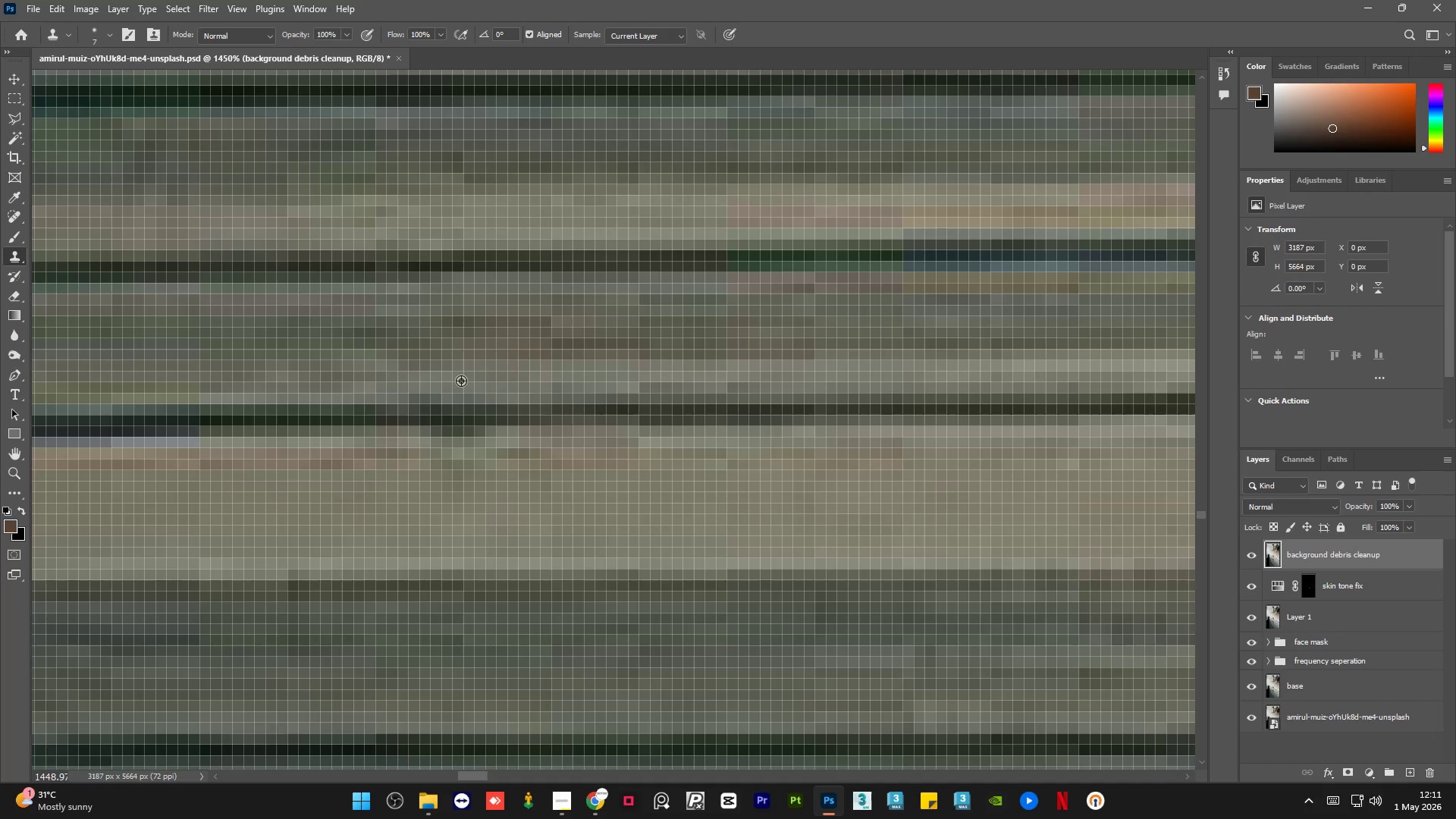 
key(Alt+AltLeft)
 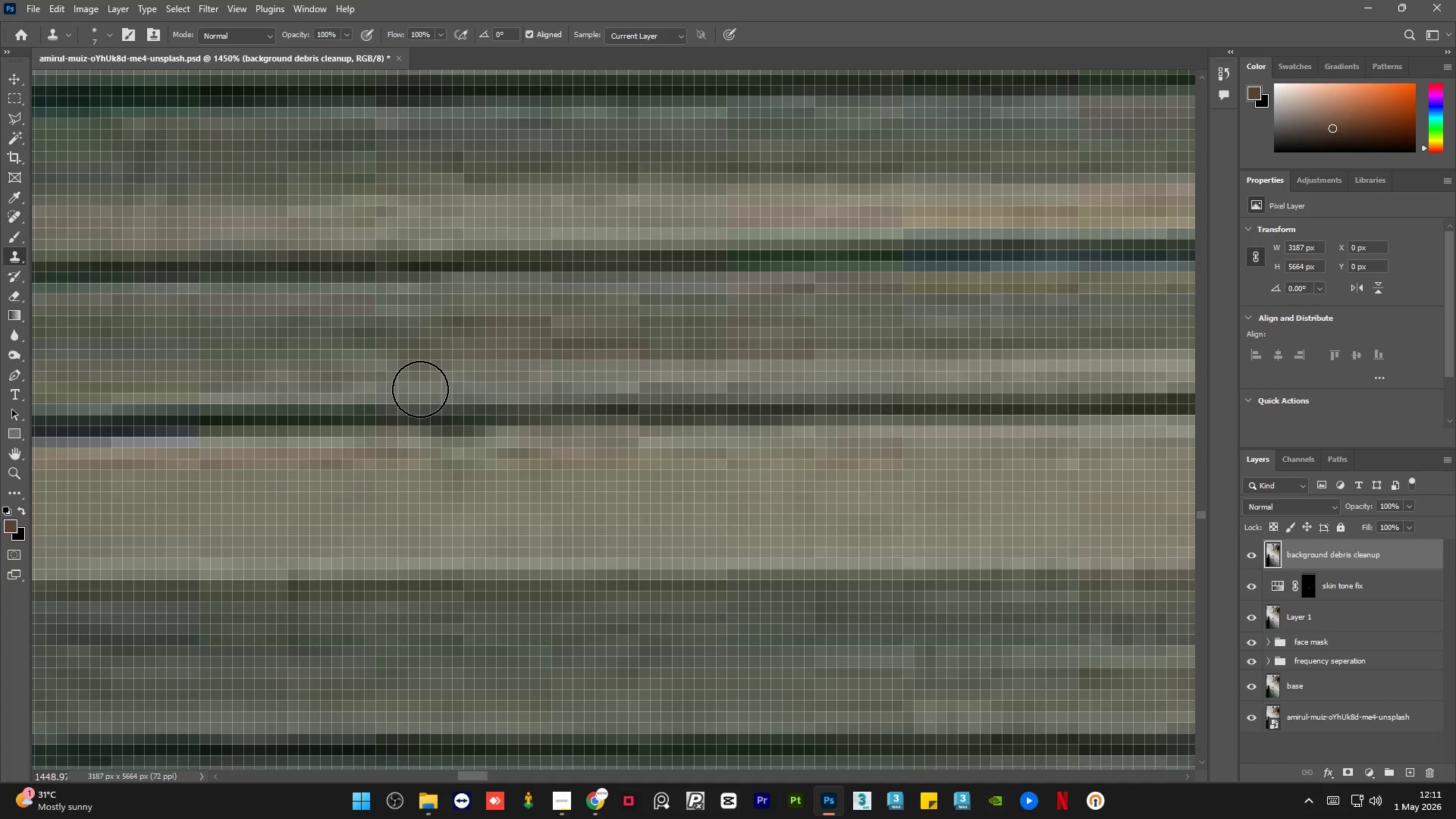 
key(Alt+AltLeft)
 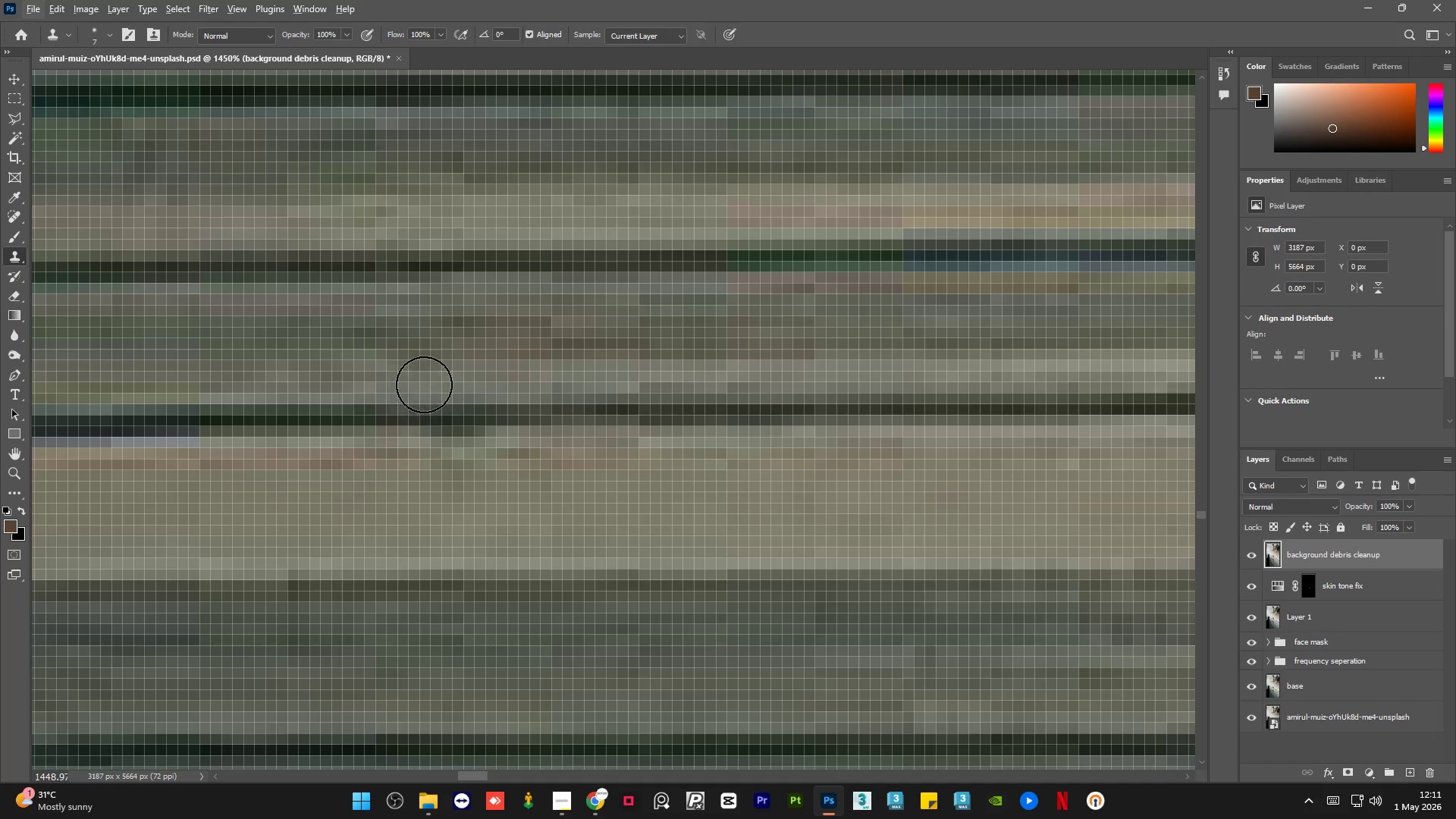 
hold_key(key=AltLeft, duration=0.69)
 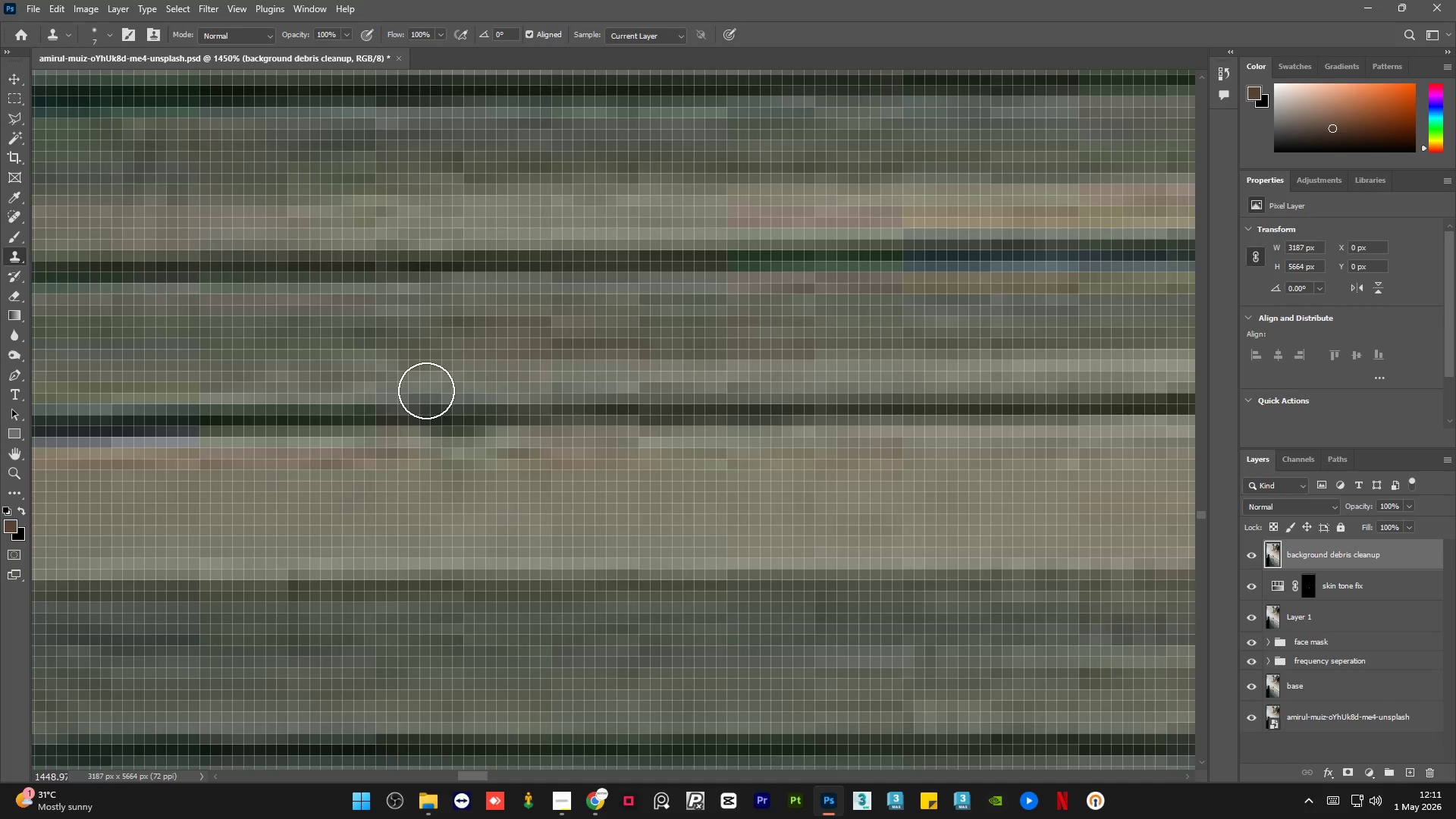 
left_click([426, 391])
 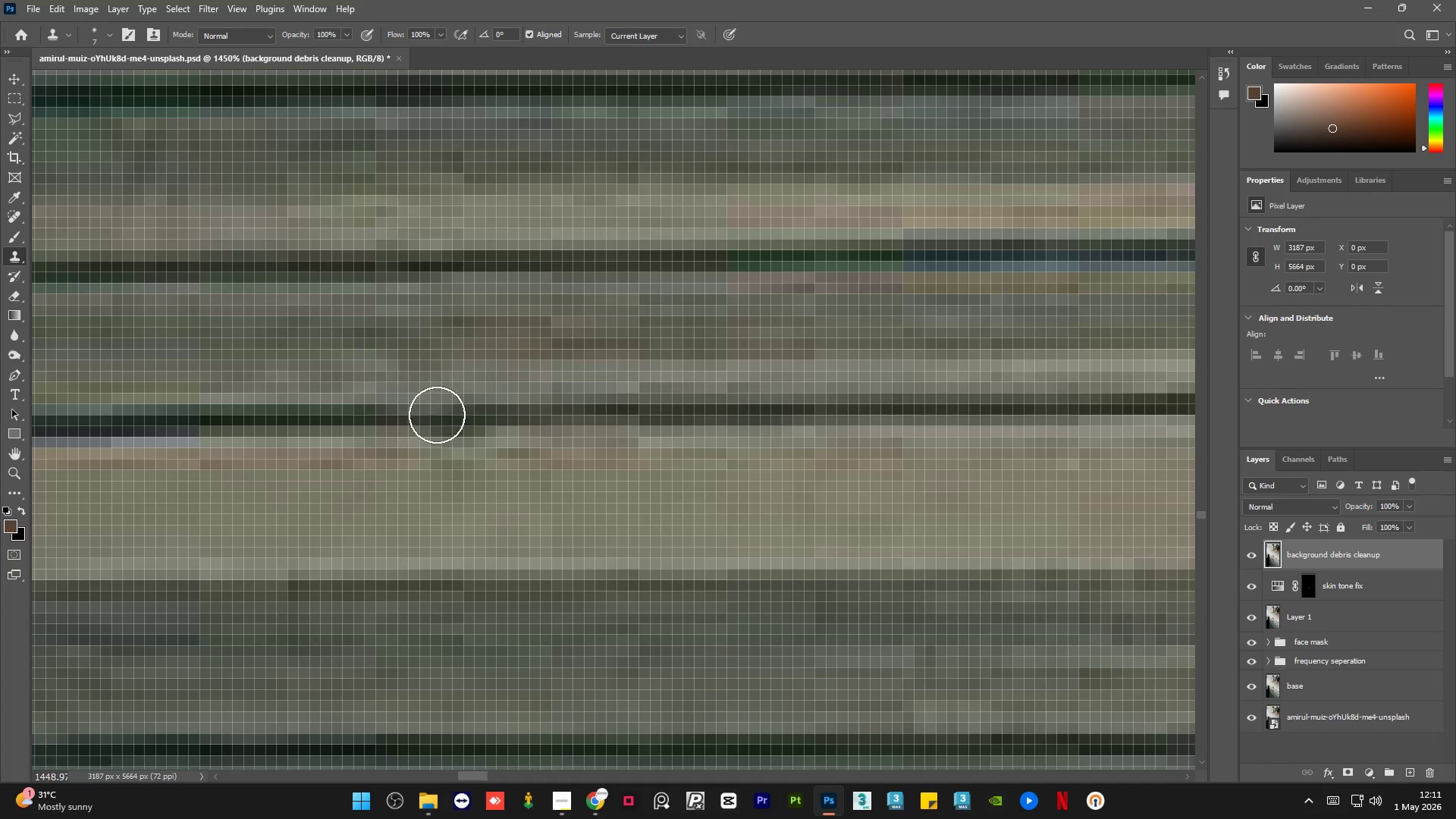 
hold_key(key=AltLeft, duration=1.92)
 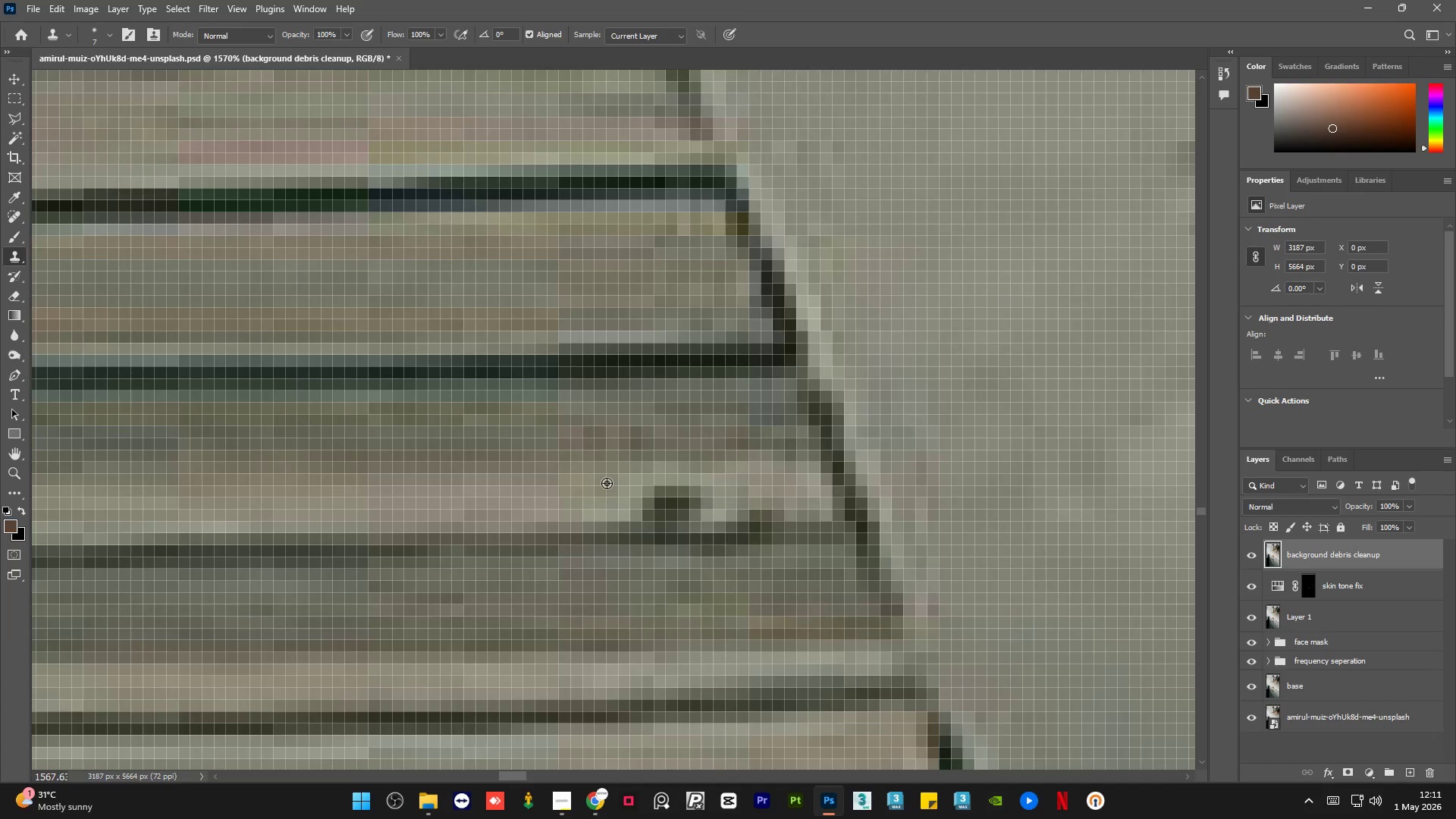 
hold_key(key=AltLeft, duration=0.5)
 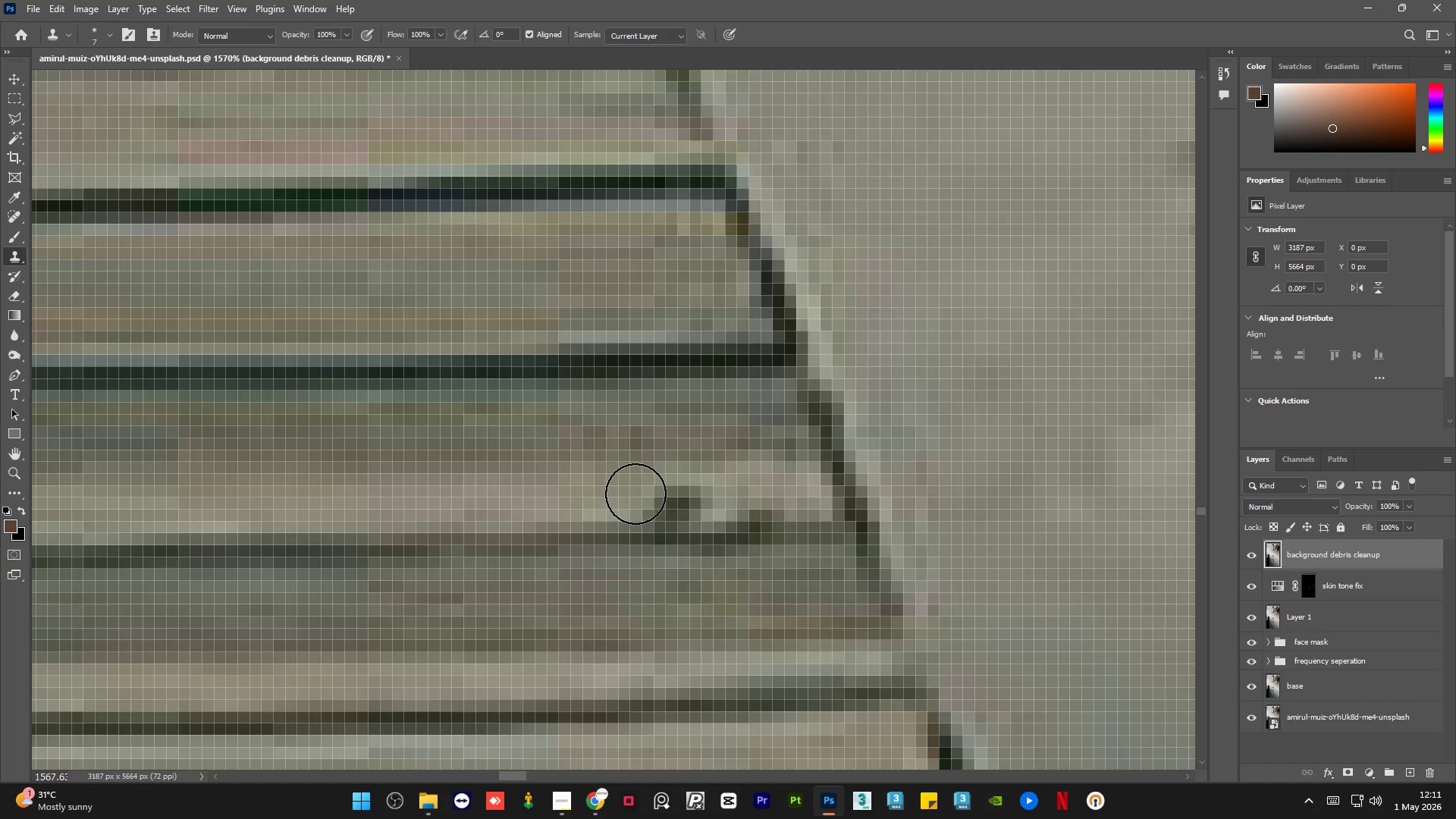 
scroll: coordinate [731, 484], scroll_direction: up, amount: 1.0
 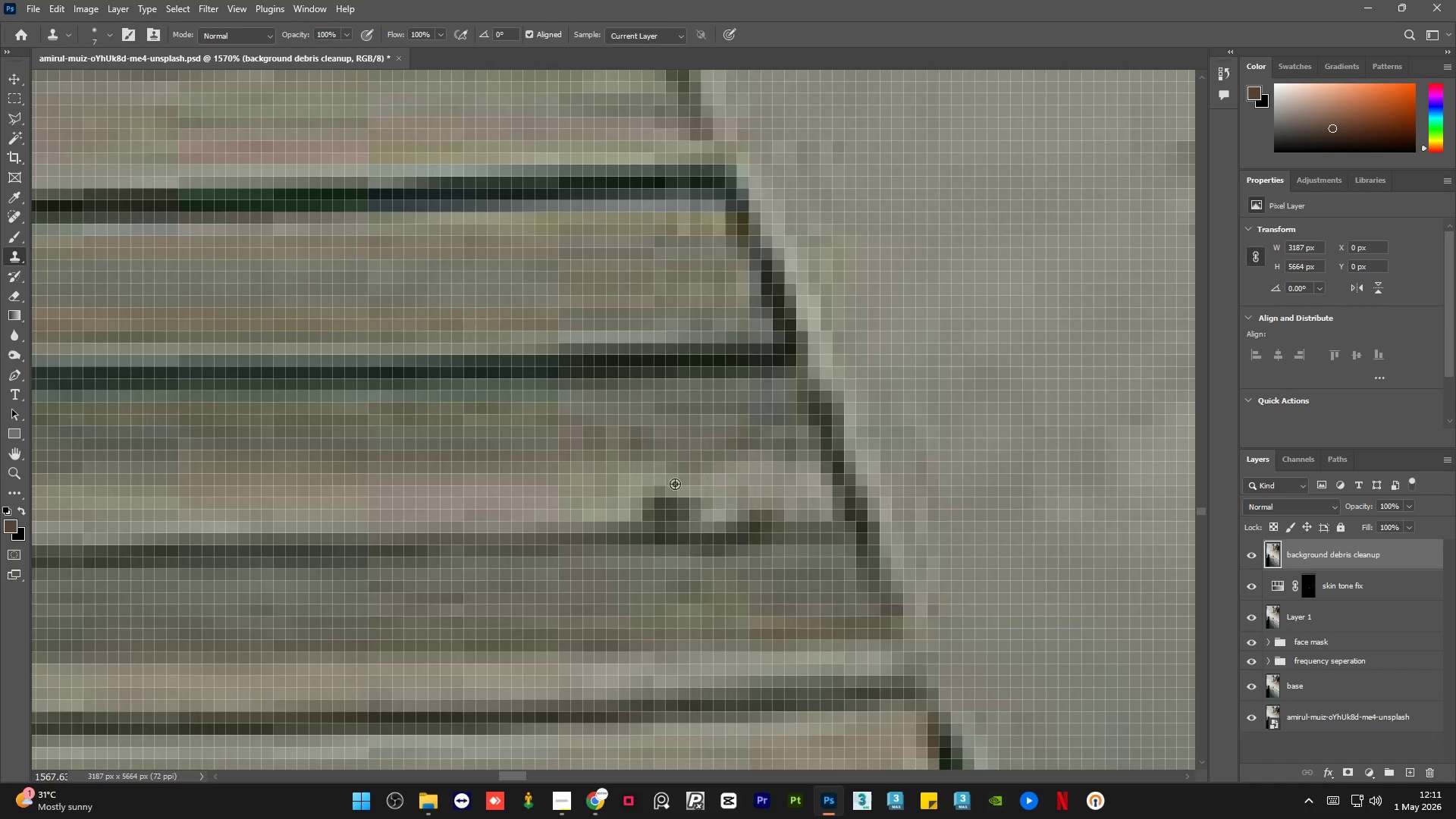 
left_click_drag(start_coordinate=[635, 494], to_coordinate=[719, 497])
 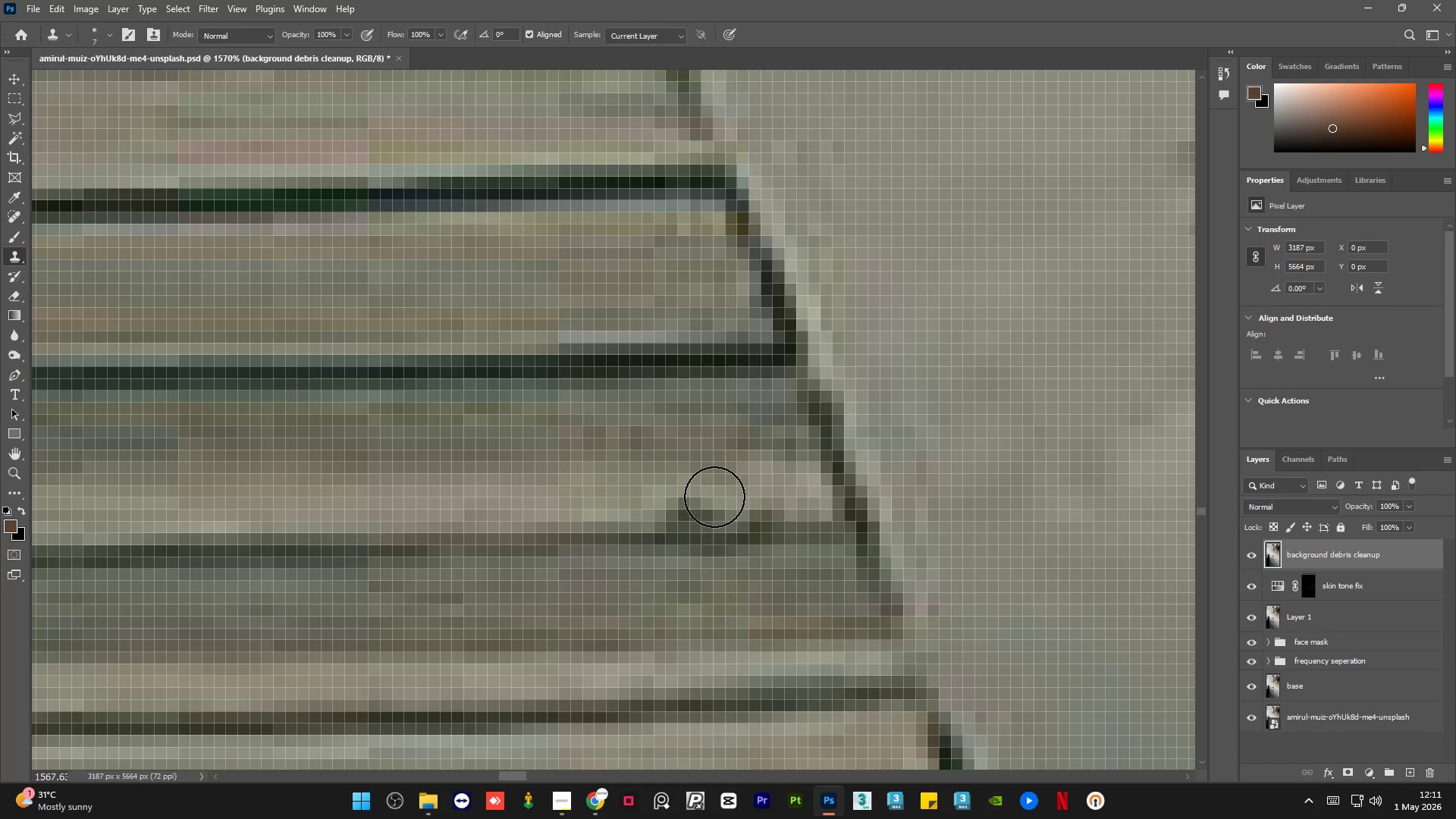 
key(Alt+AltLeft)
 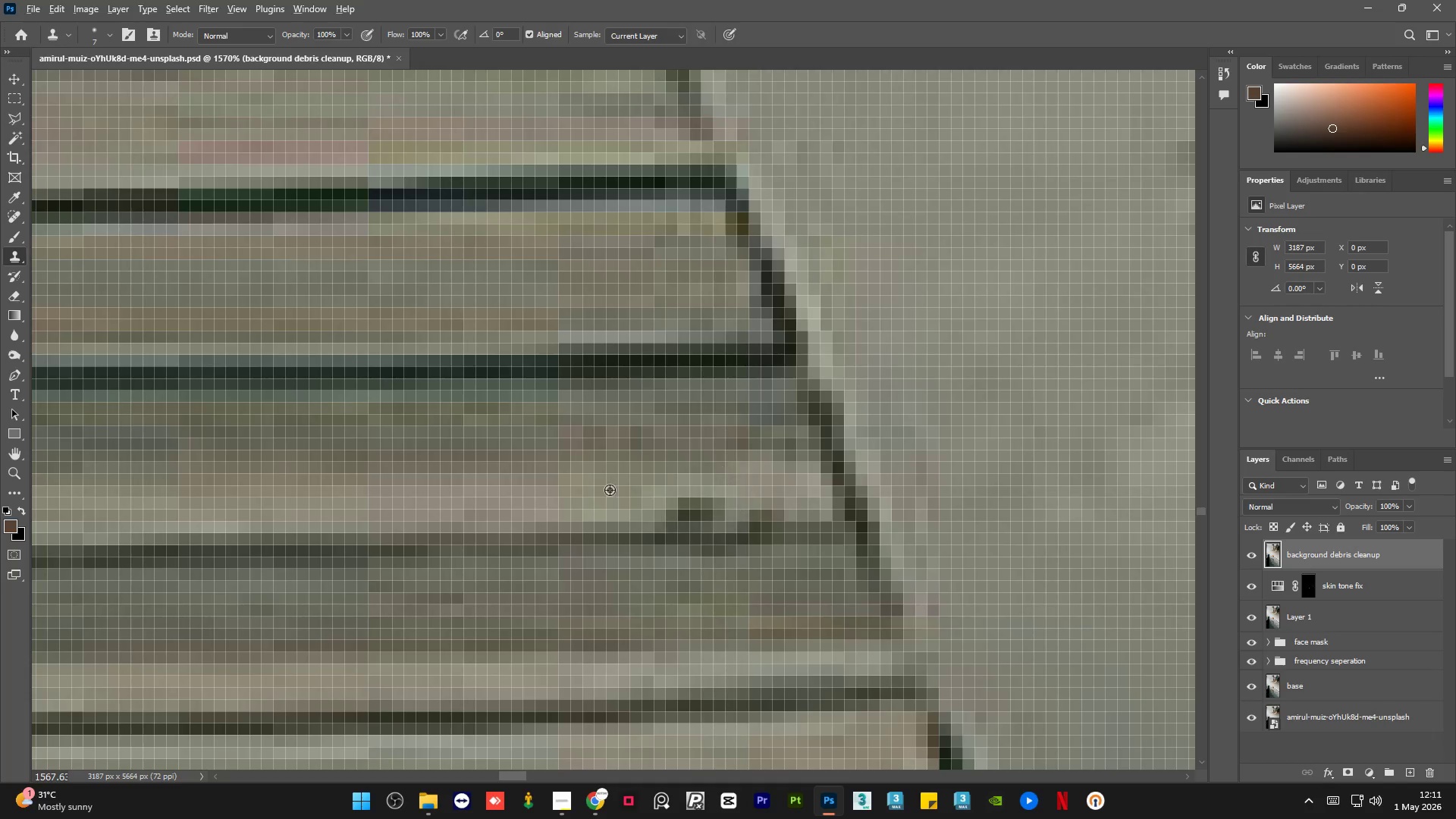 
triple_click([609, 488])
 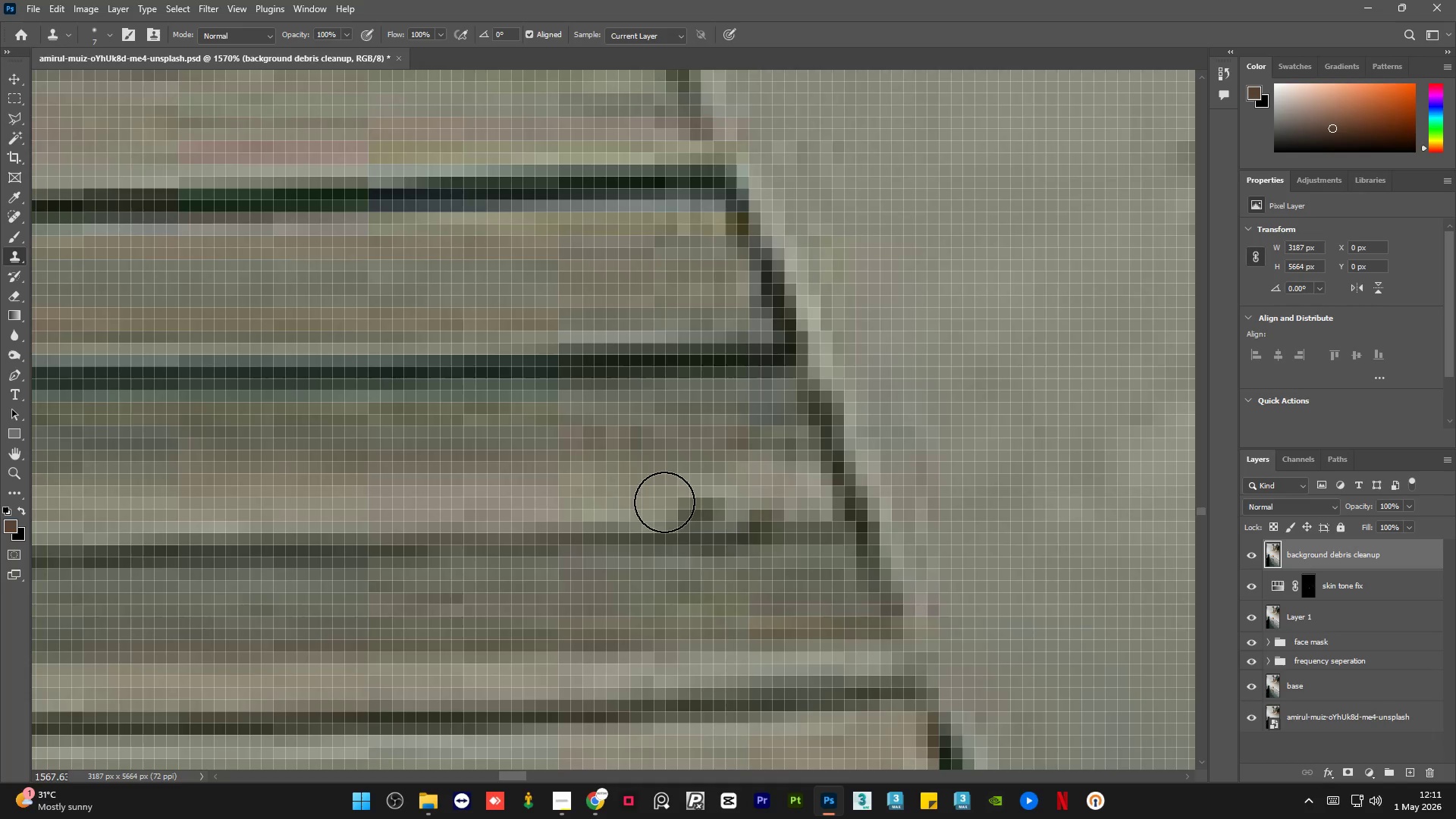 
left_click([700, 504])
 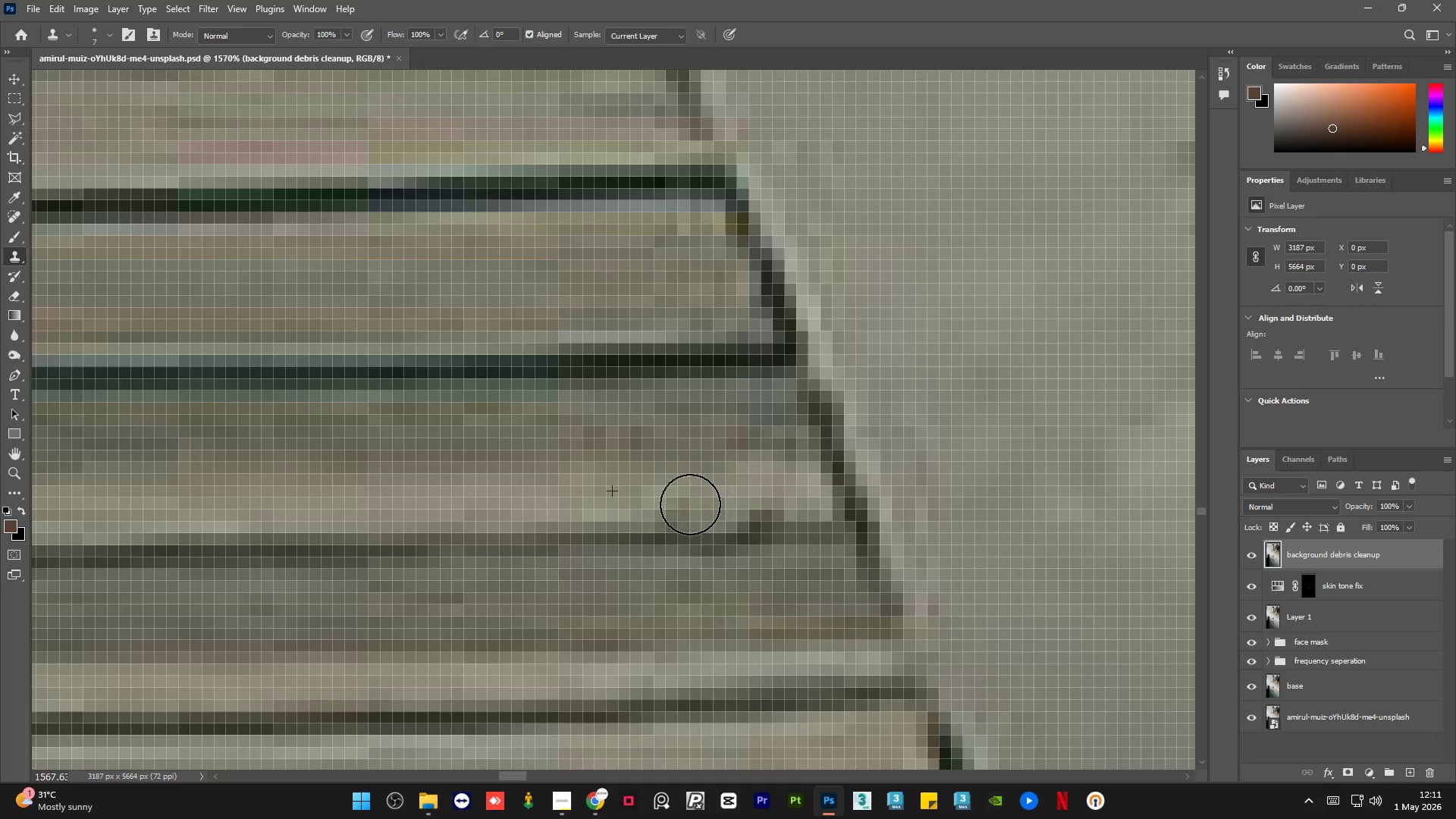 
key(Alt+AltLeft)
 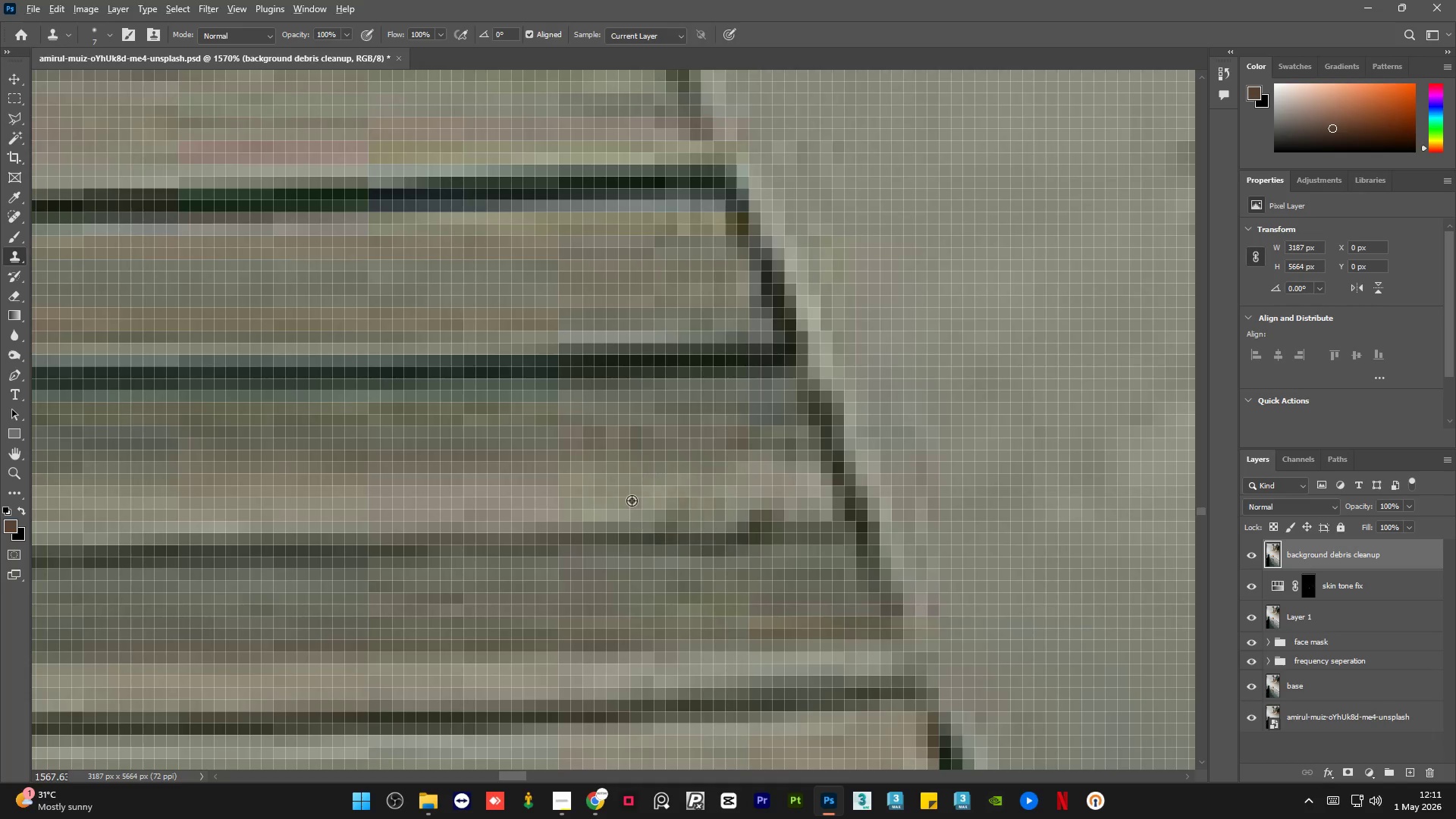 
double_click([632, 500])
 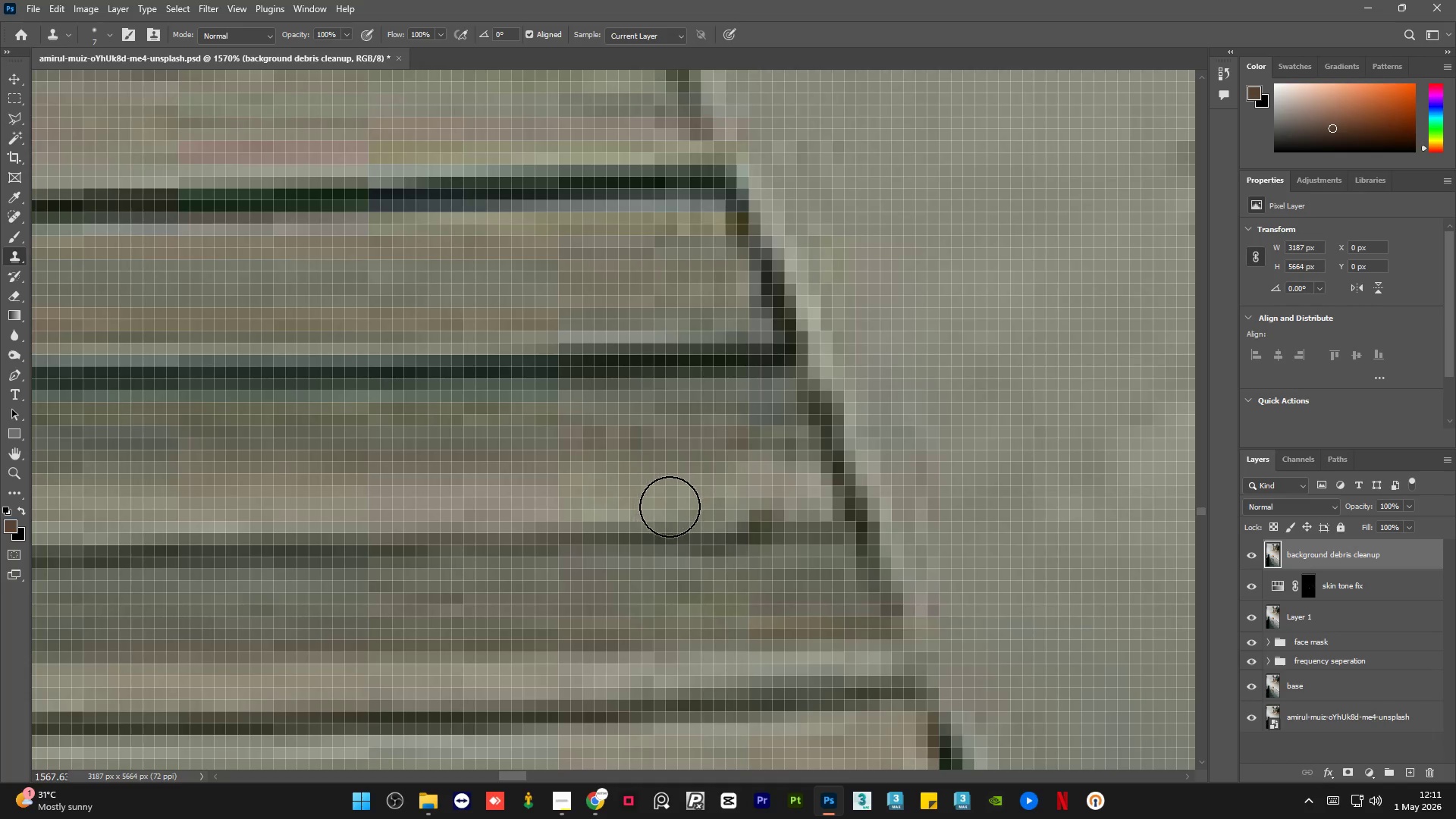 
left_click([673, 507])
 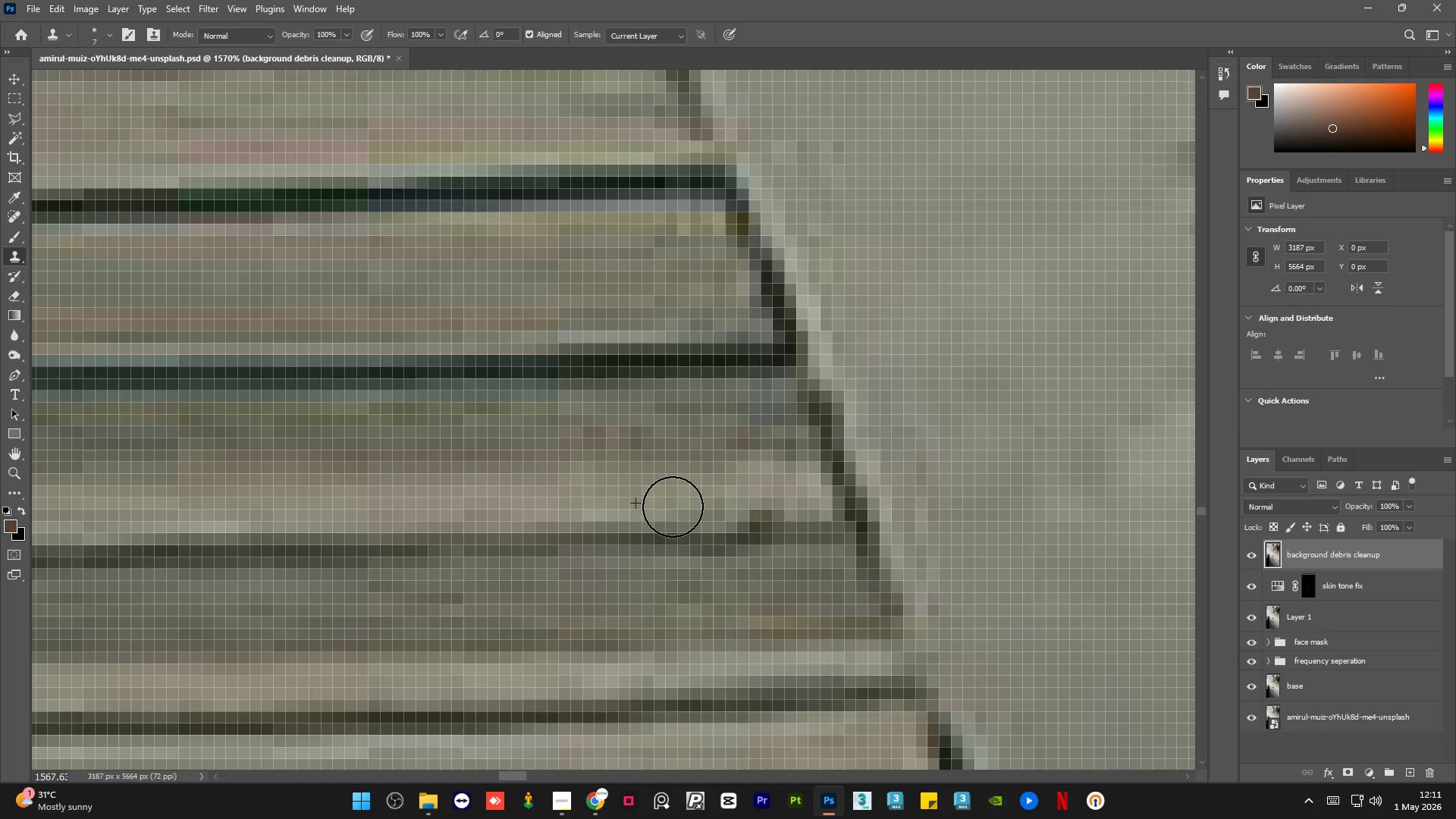 
key(Alt+AltLeft)
 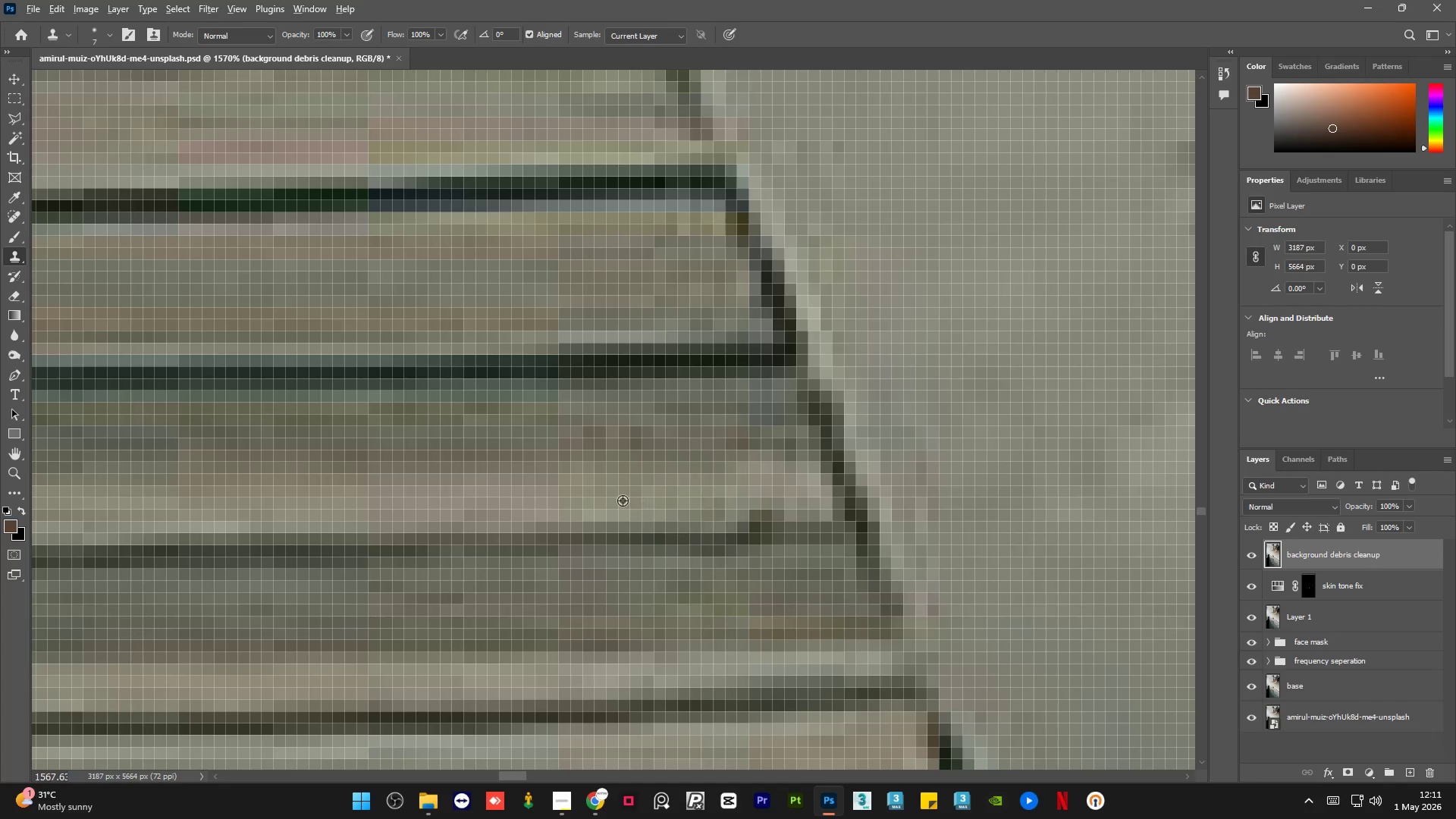 
double_click([623, 500])
 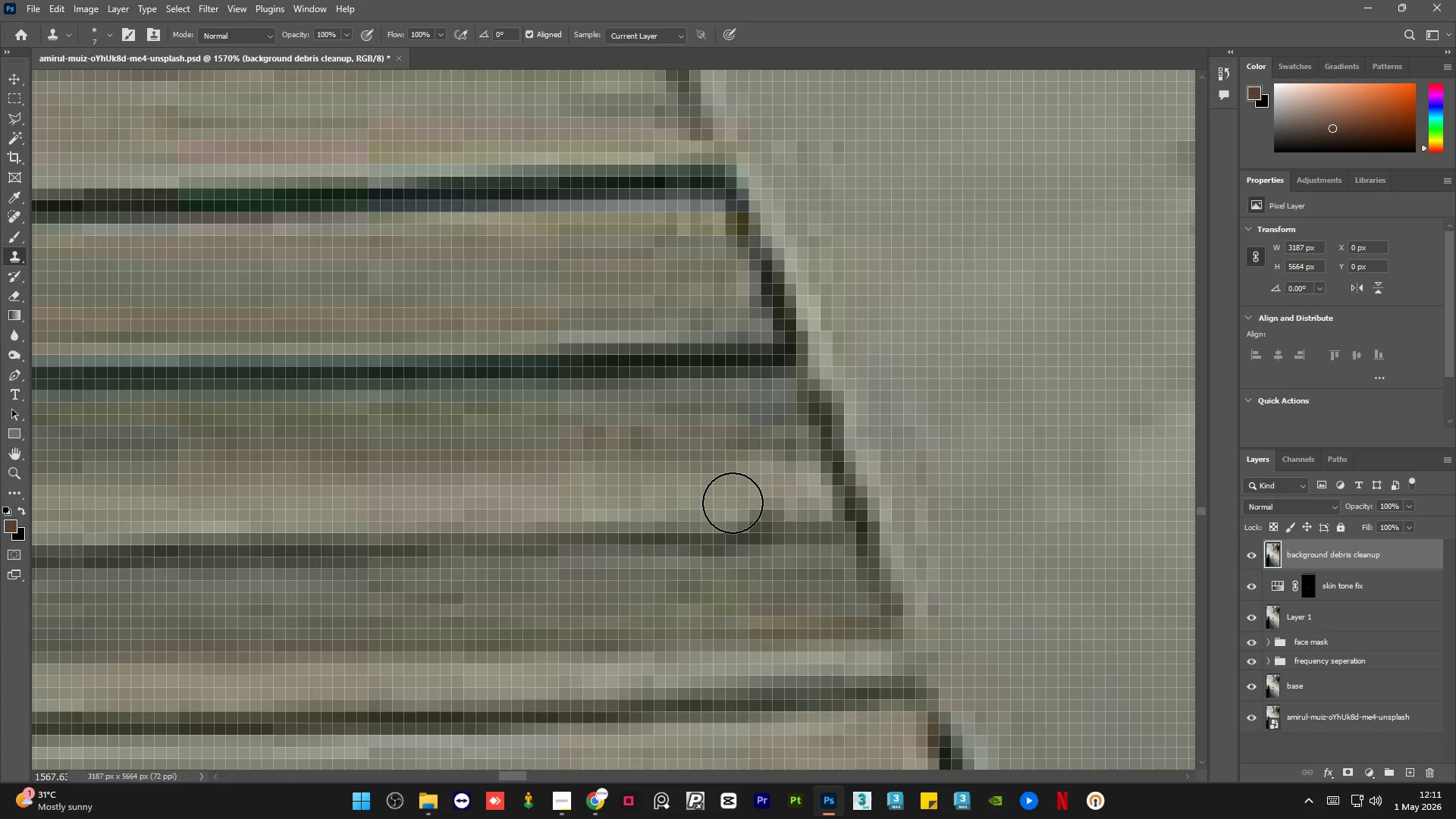 
key(Alt+AltLeft)
 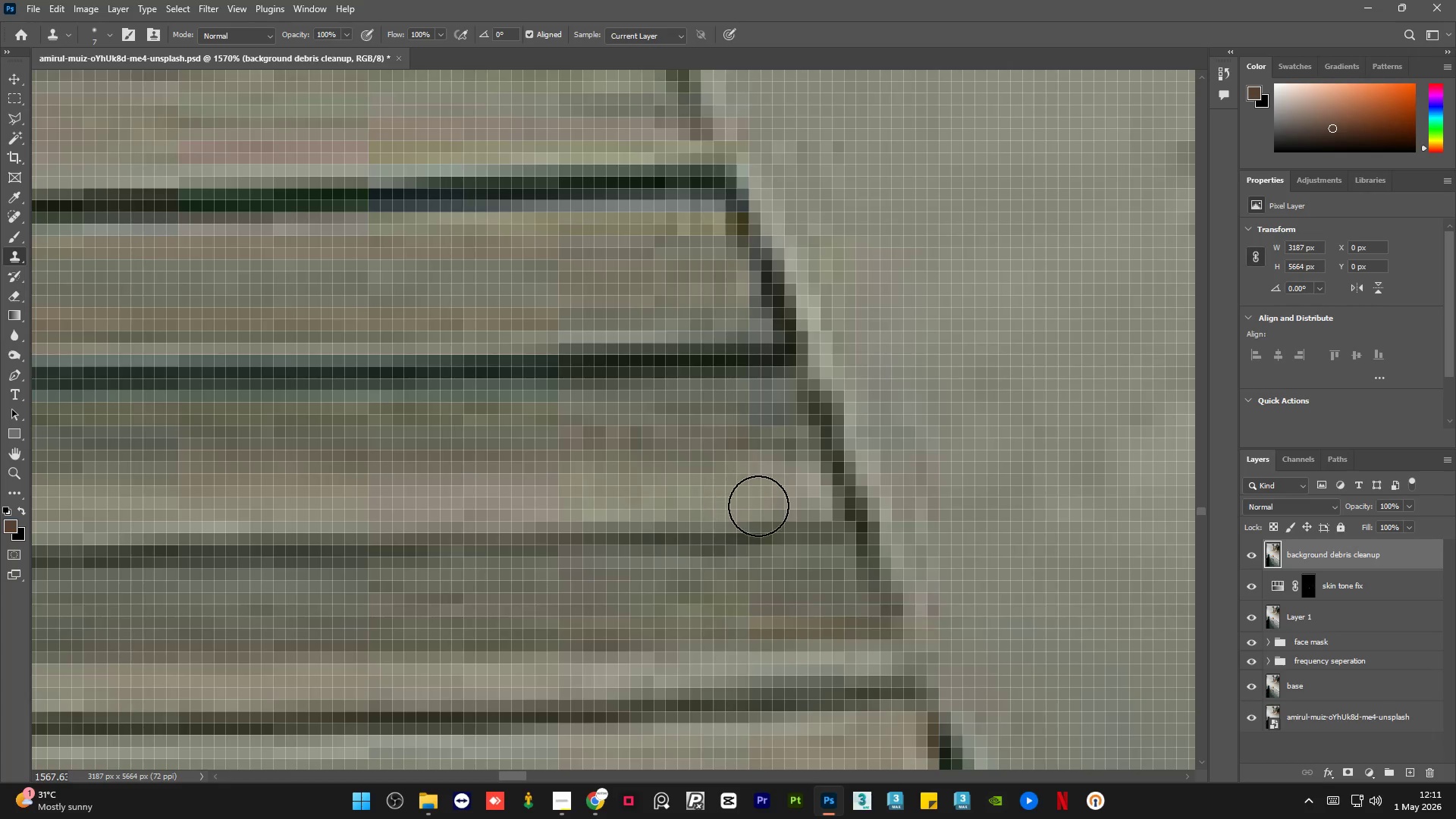 
triple_click([758, 506])
 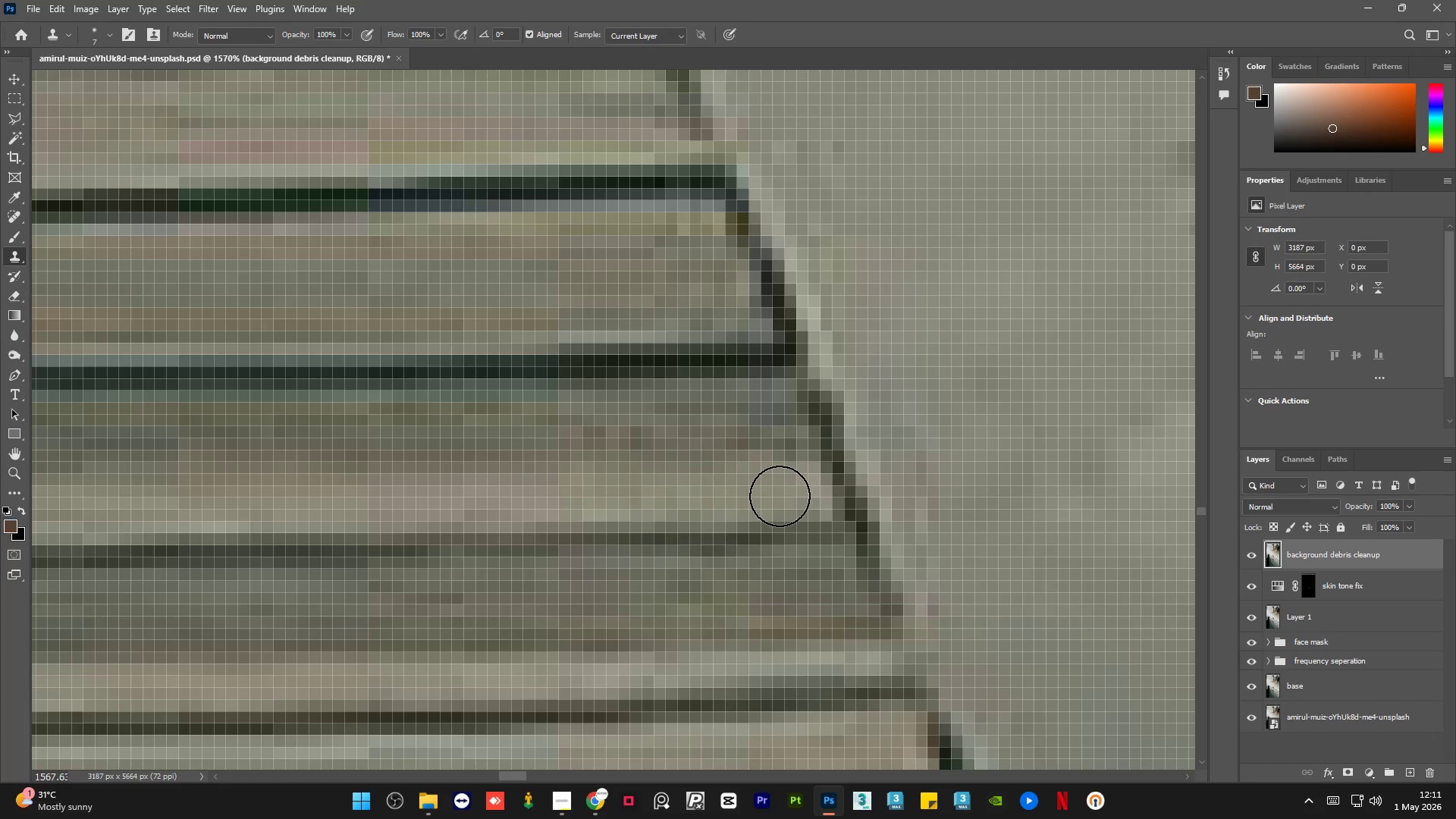 
hold_key(key=AltLeft, duration=1.38)
scroll: coordinate [850, 491], scroll_direction: down, amount: 18.0
 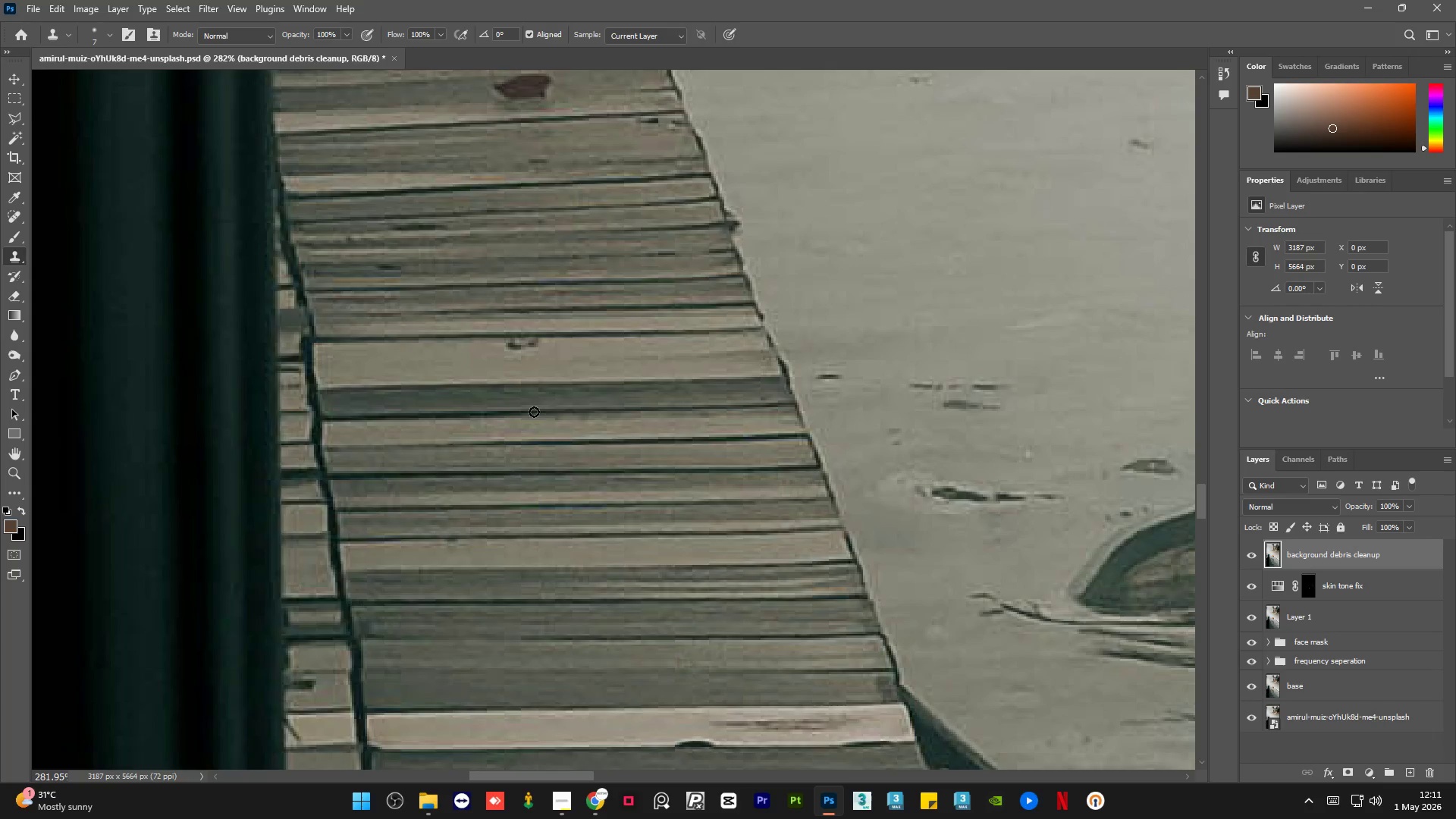 
hold_key(key=AltLeft, duration=1.11)
 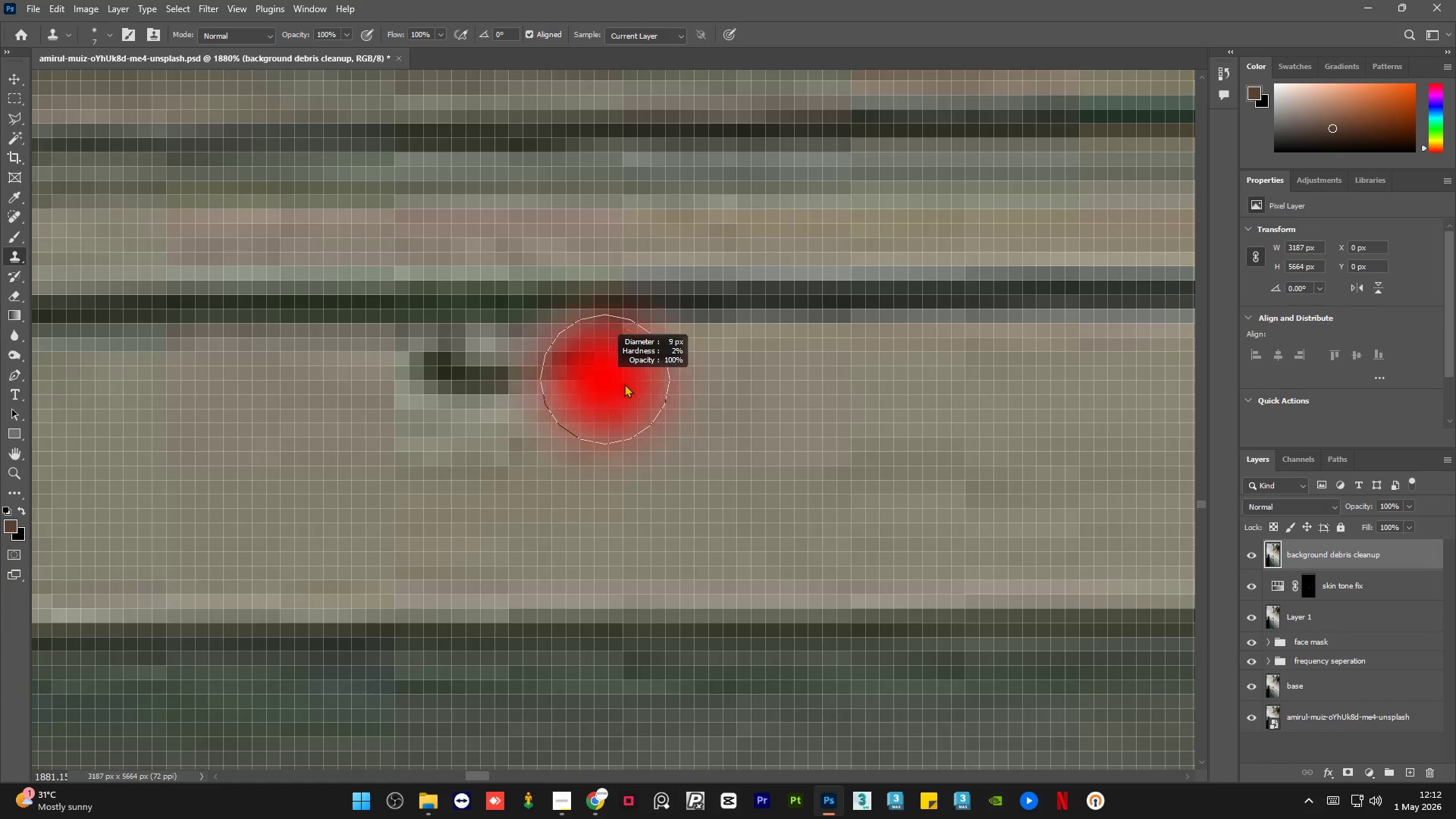 
key(Alt+AltLeft)
 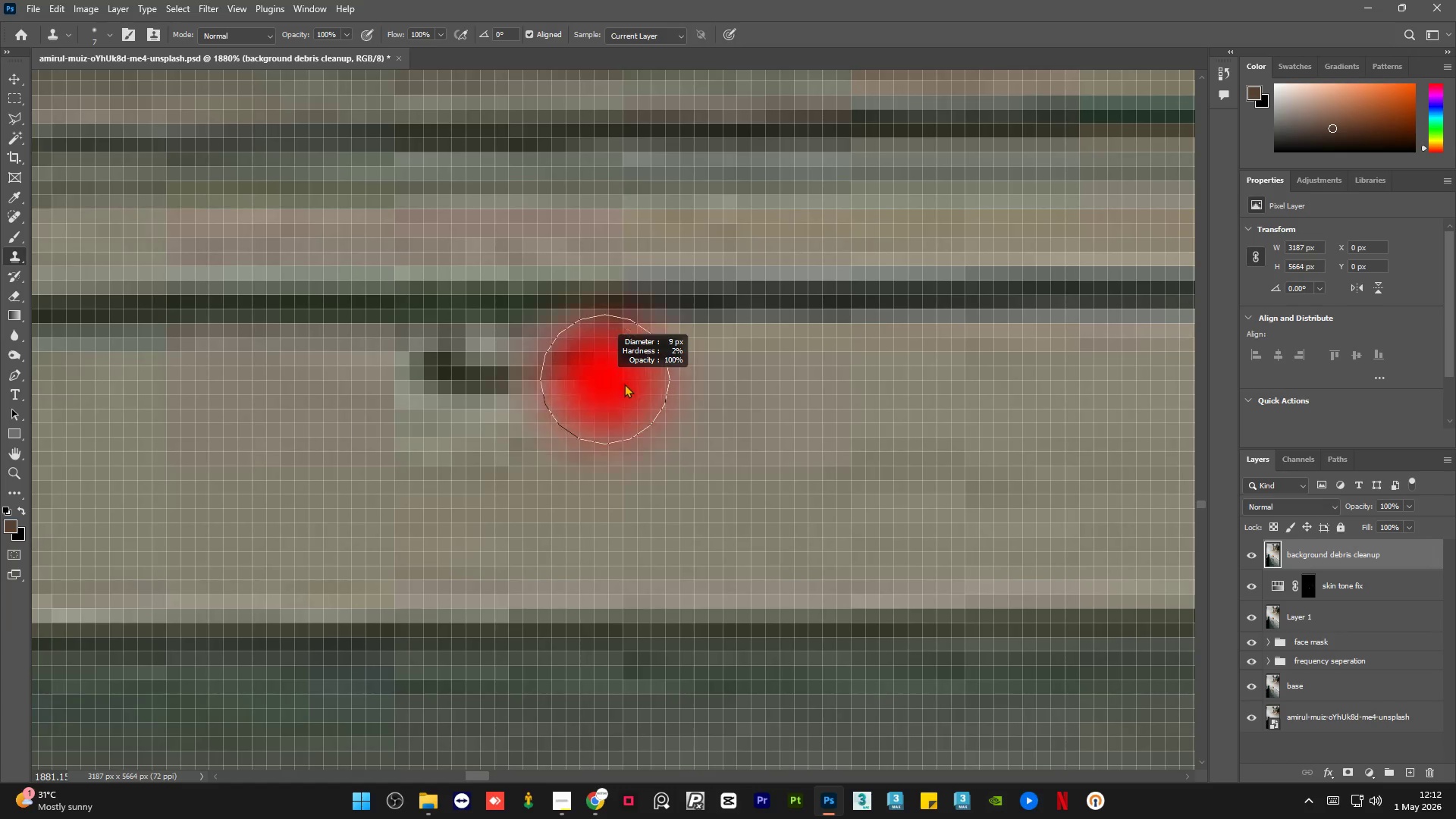 
scroll: coordinate [538, 331], scroll_direction: up, amount: 20.0
 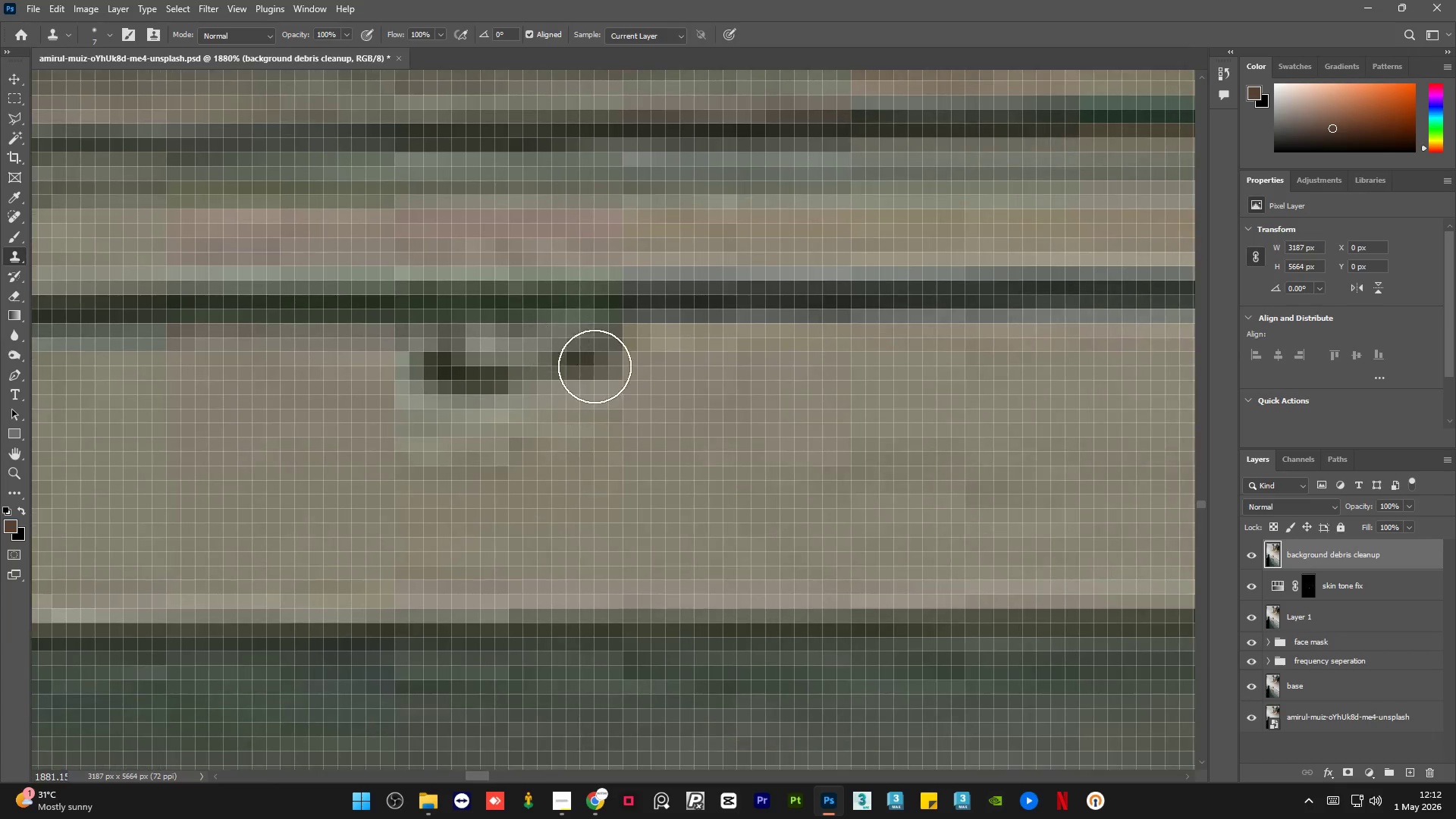 
key(Alt+AltLeft)
 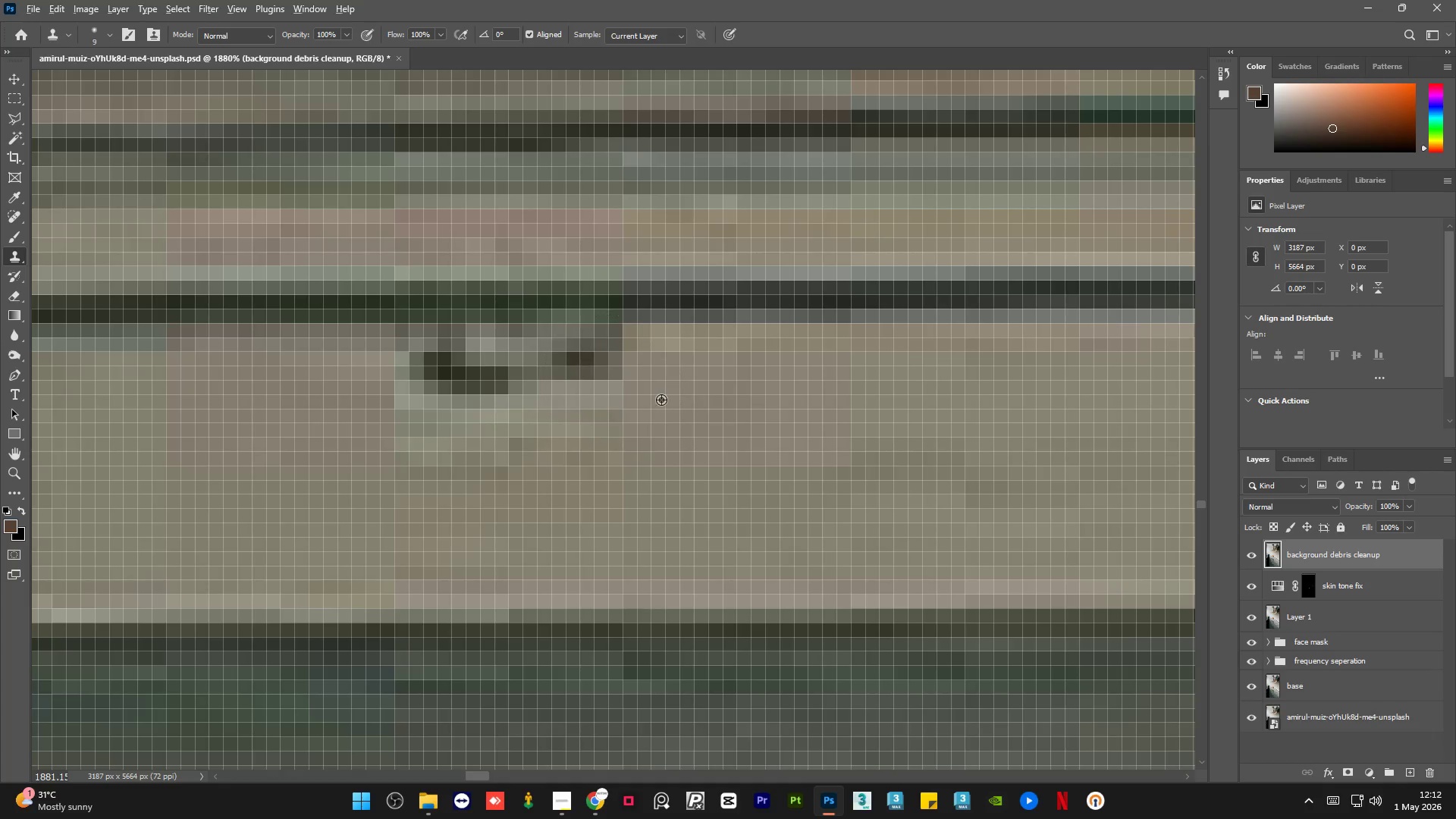 
left_click([661, 400])
 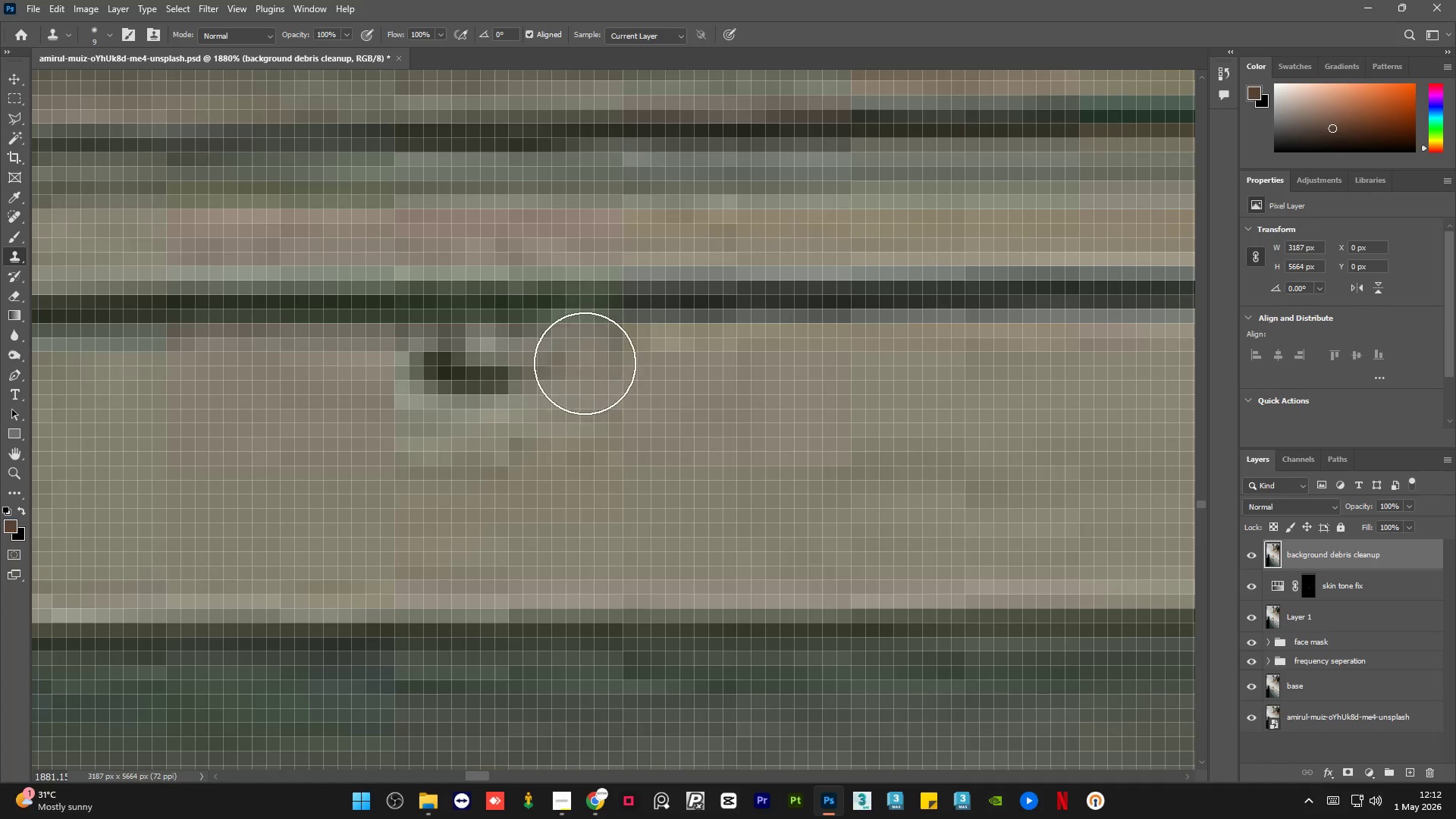 
key(Alt+AltLeft)
 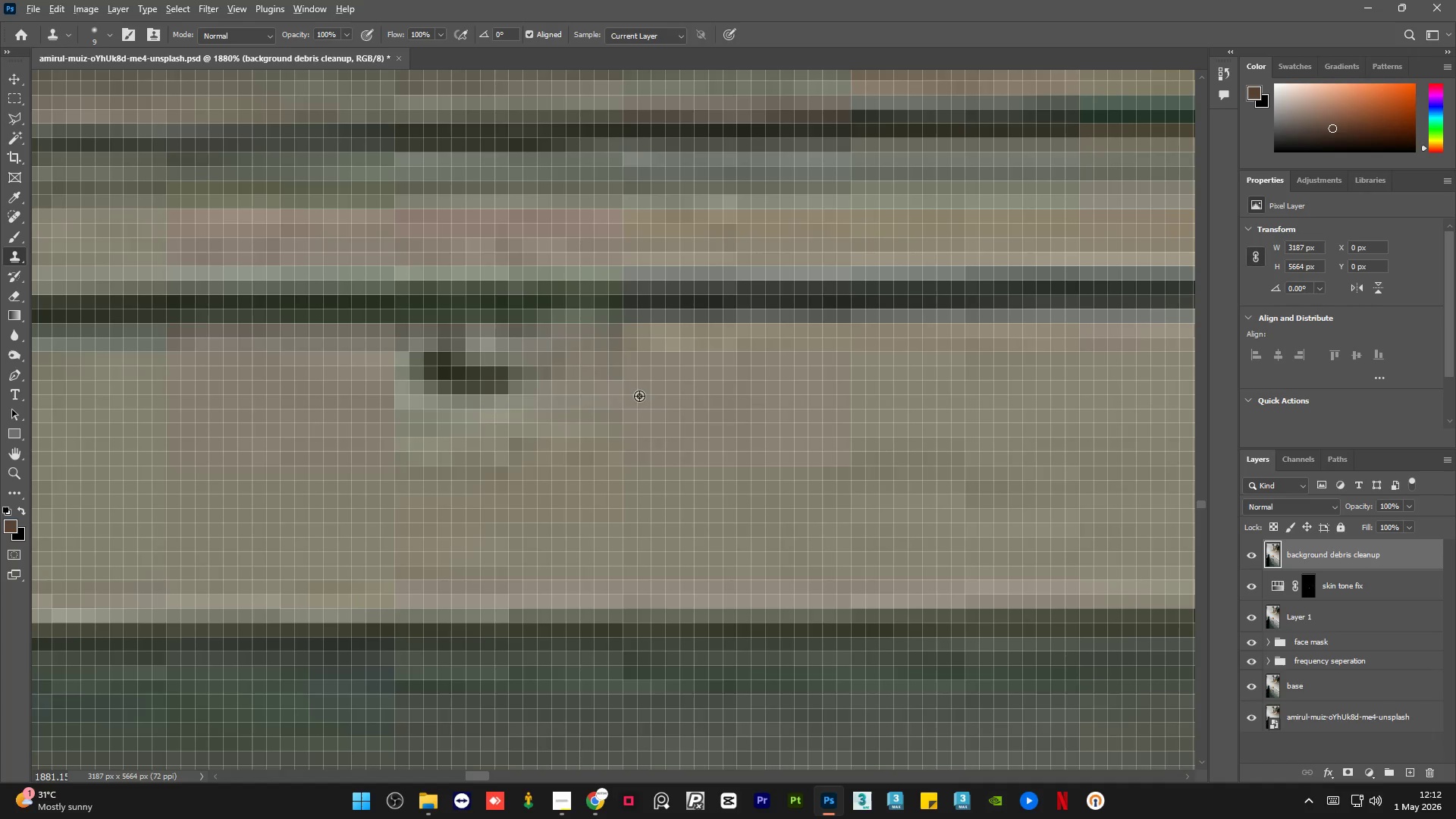 
left_click_drag(start_coordinate=[641, 398], to_coordinate=[634, 402])
 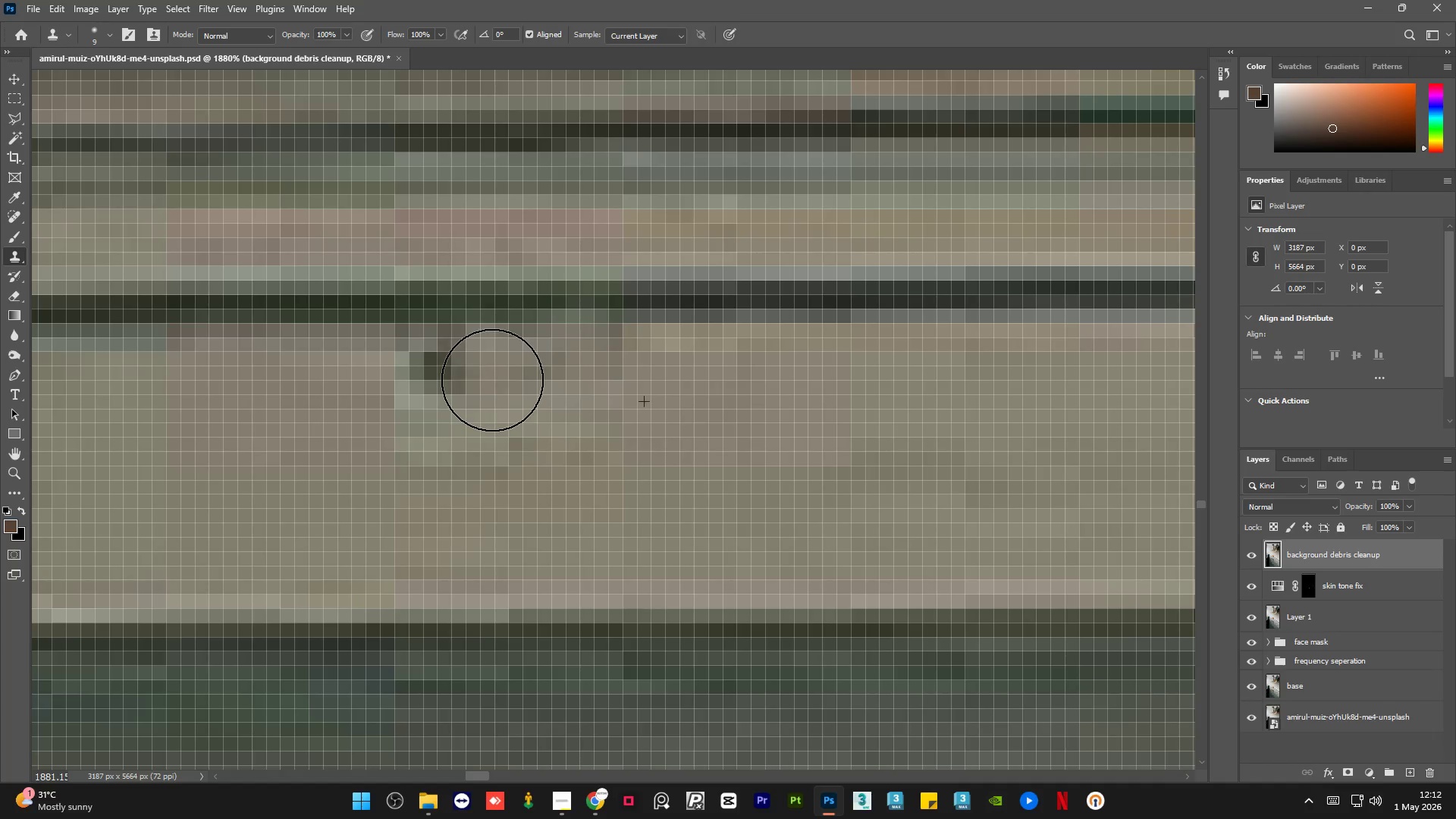 
key(Alt+AltLeft)
 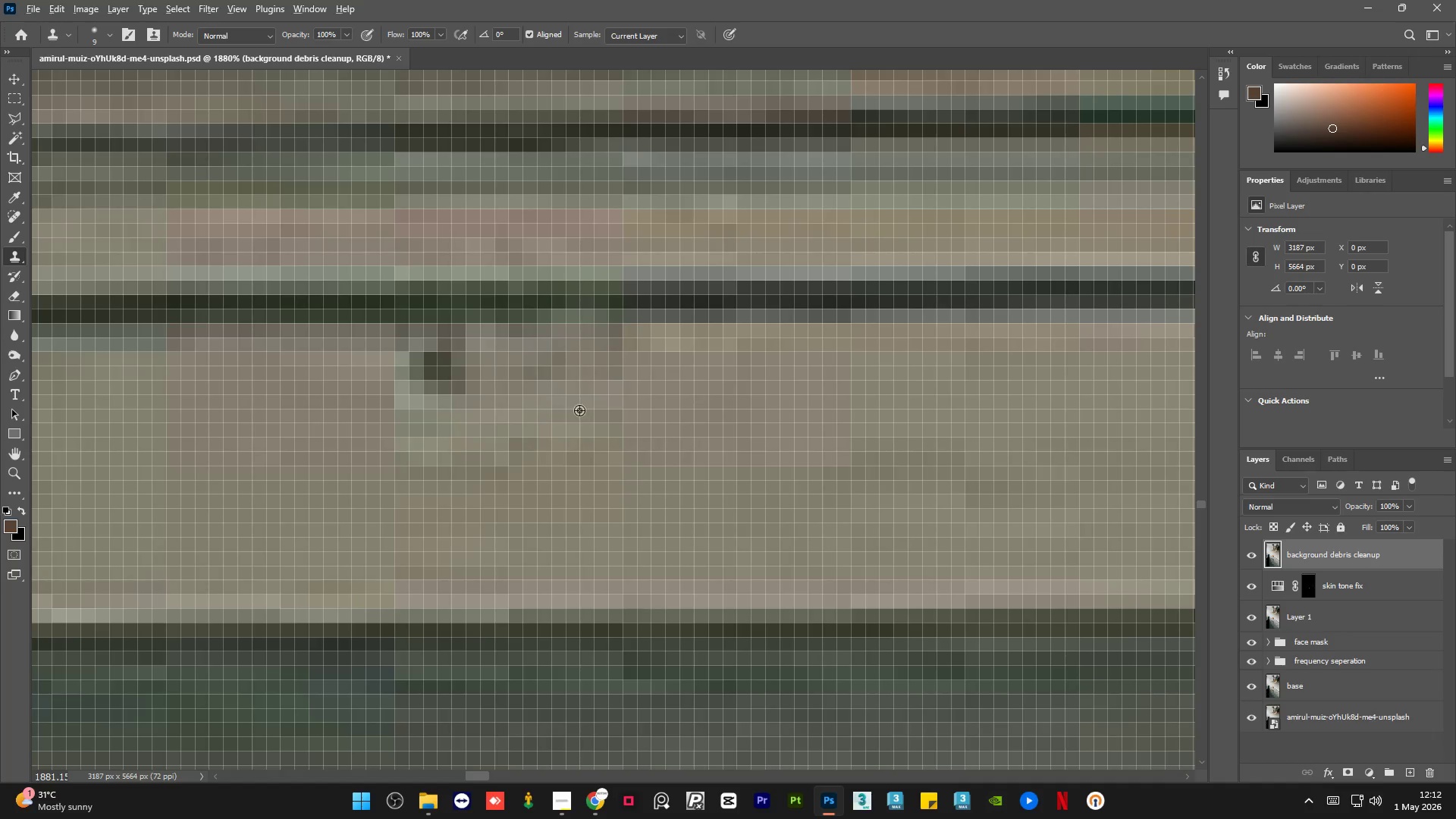 
left_click_drag(start_coordinate=[579, 410], to_coordinate=[575, 411])
 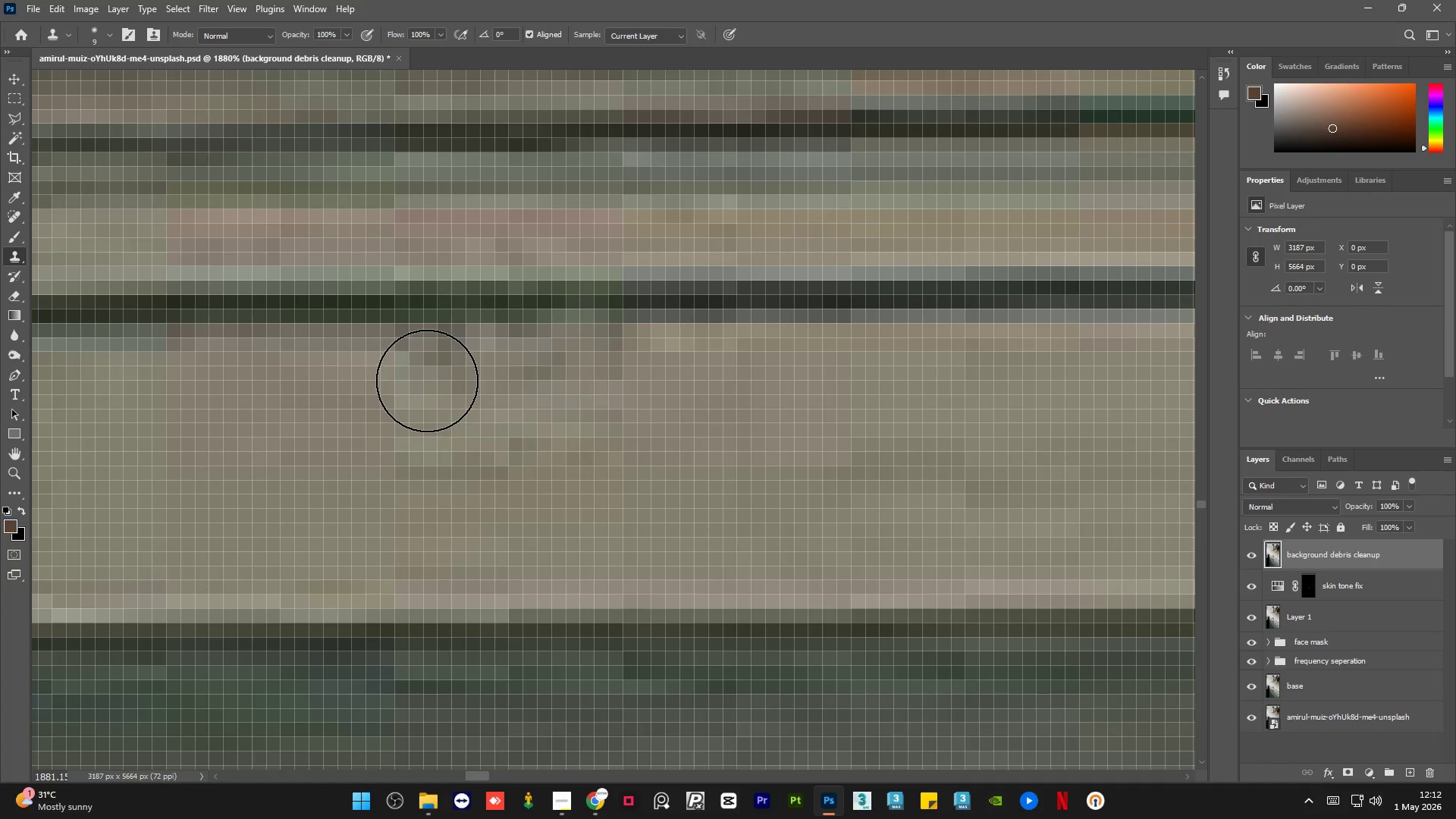 
key(Alt+AltLeft)
 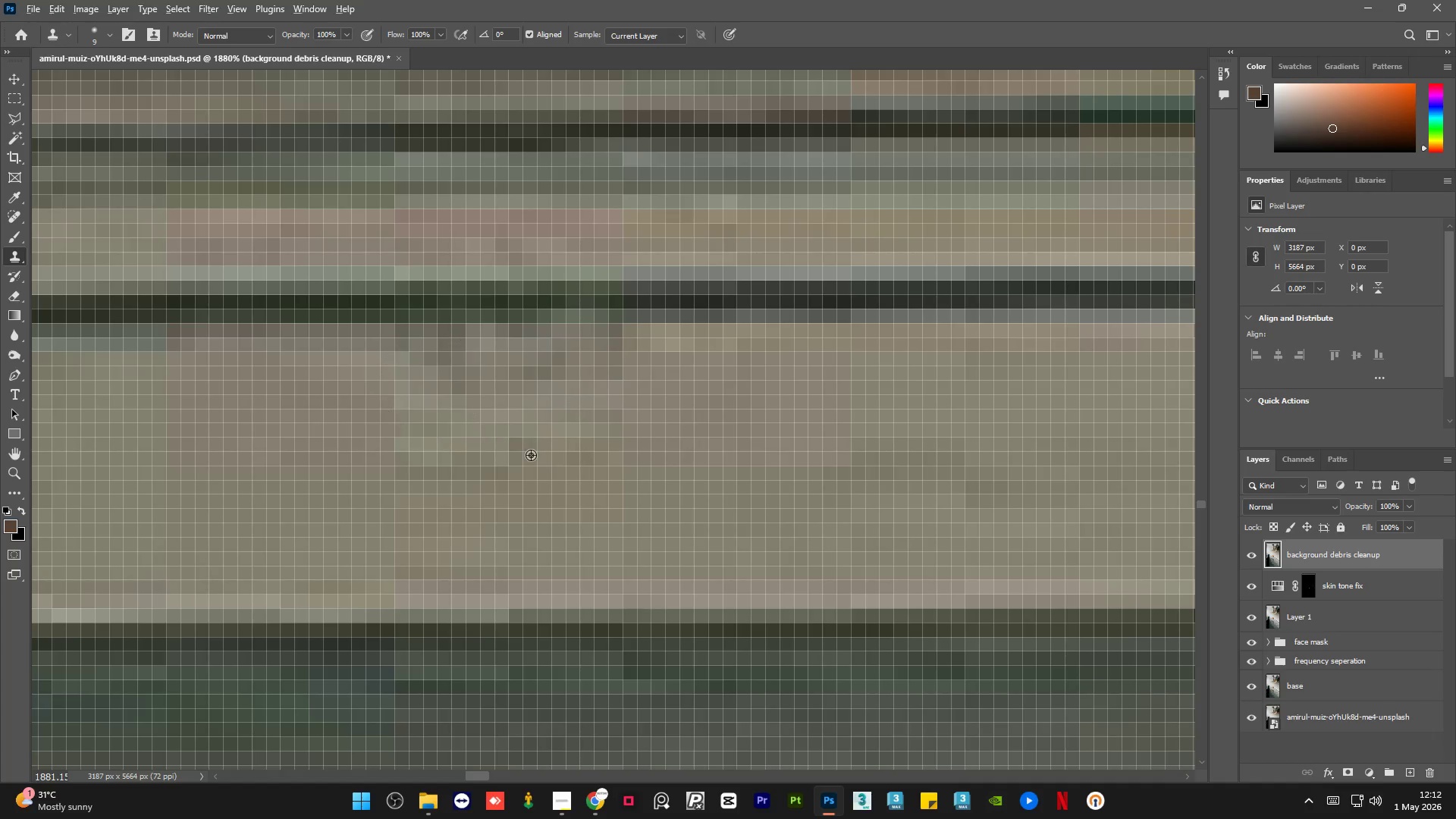 
double_click([531, 455])
 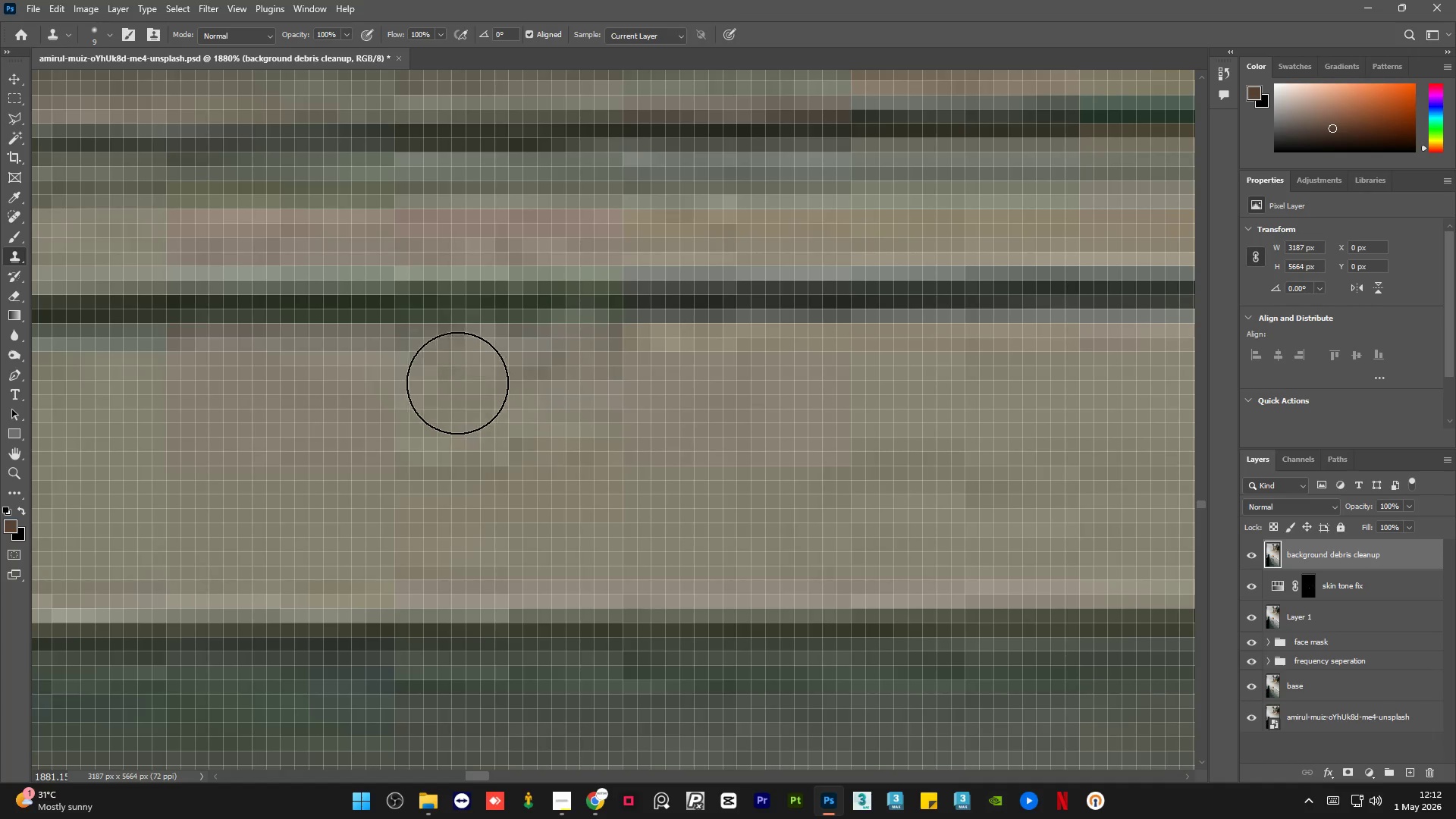 
triple_click([448, 376])
 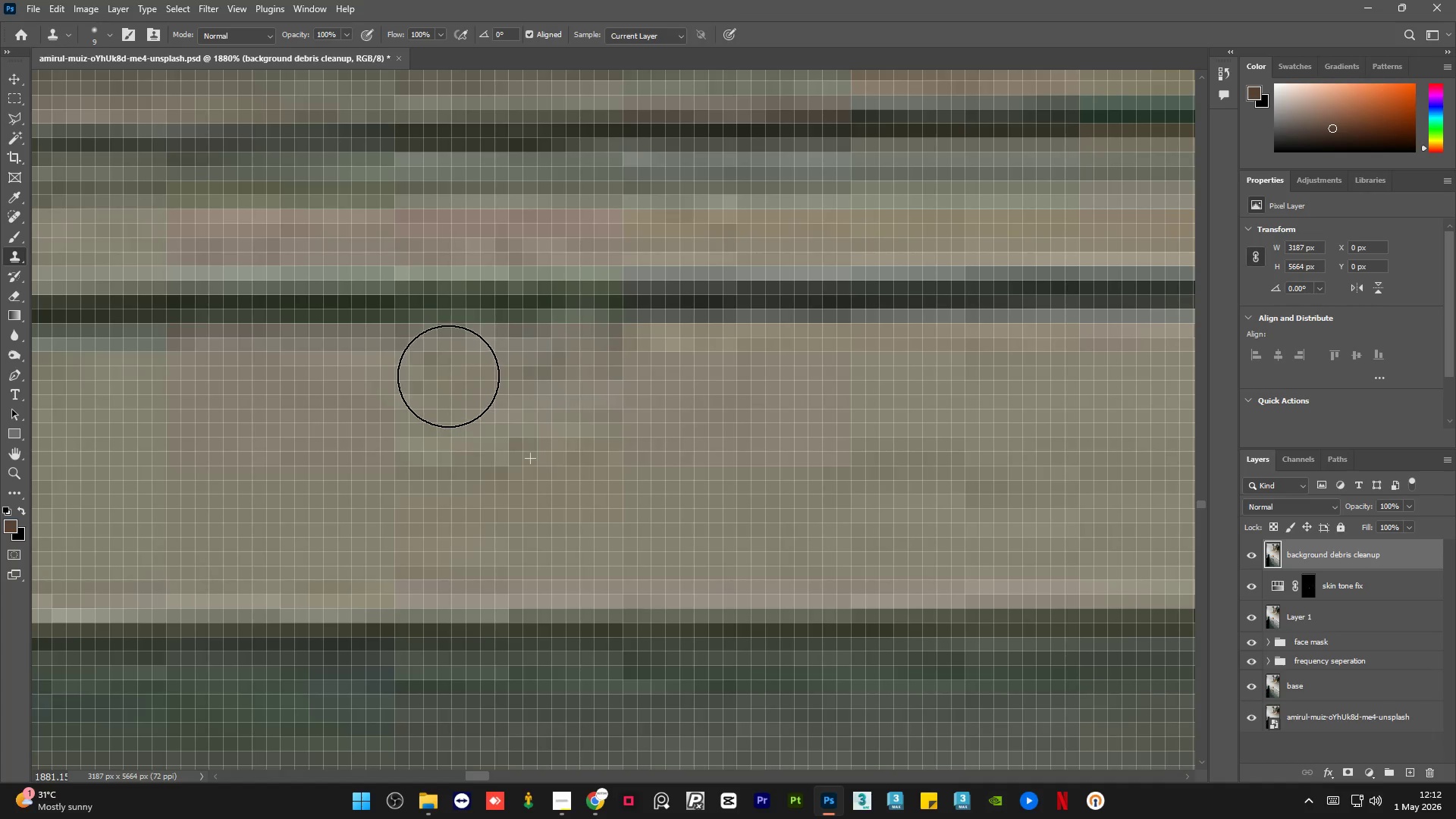 
hold_key(key=AltLeft, duration=1.34)
scroll: coordinate [576, 457], scroll_direction: down, amount: 16.0
 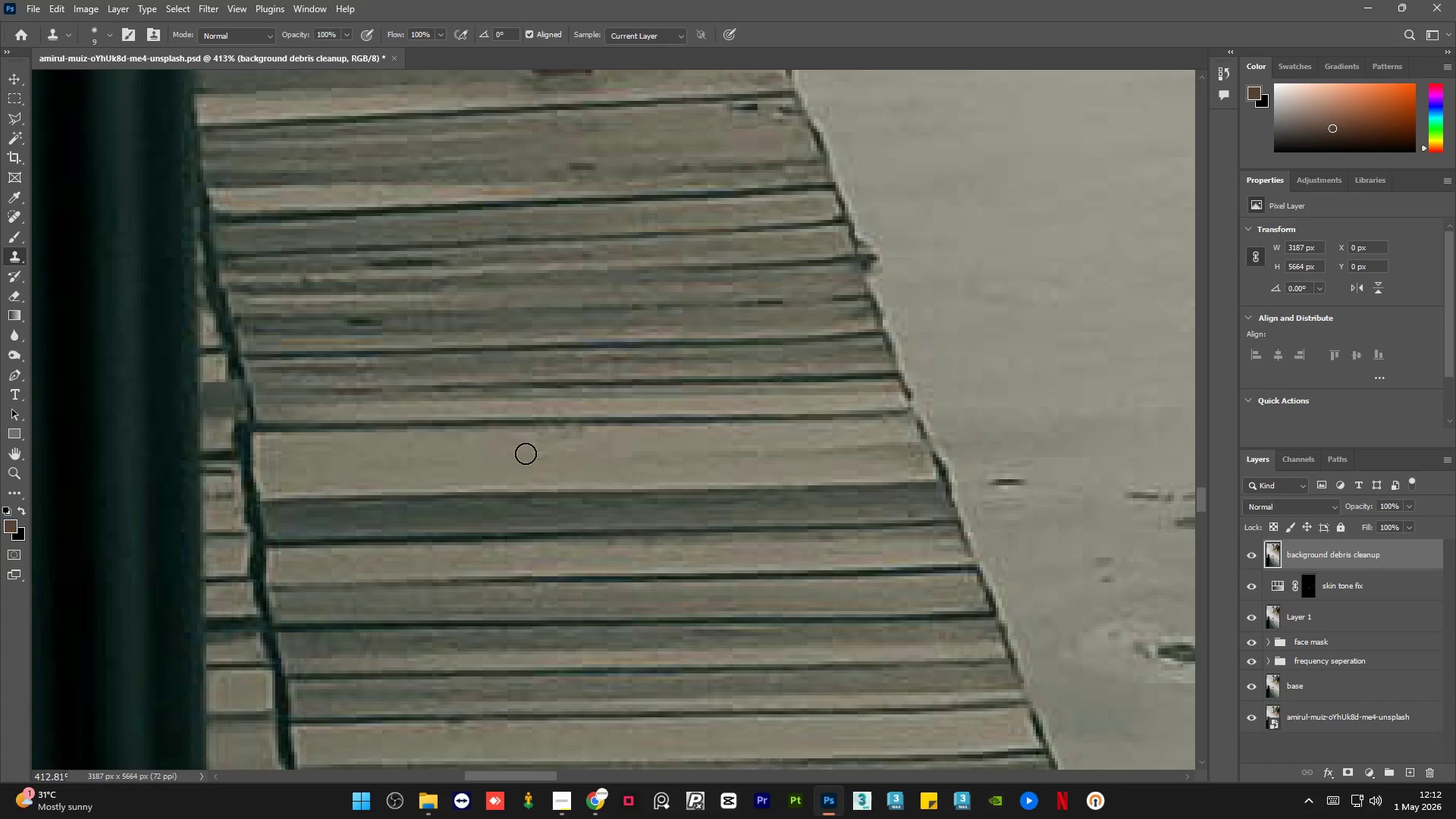 
scroll: coordinate [485, 449], scroll_direction: up, amount: 8.0
 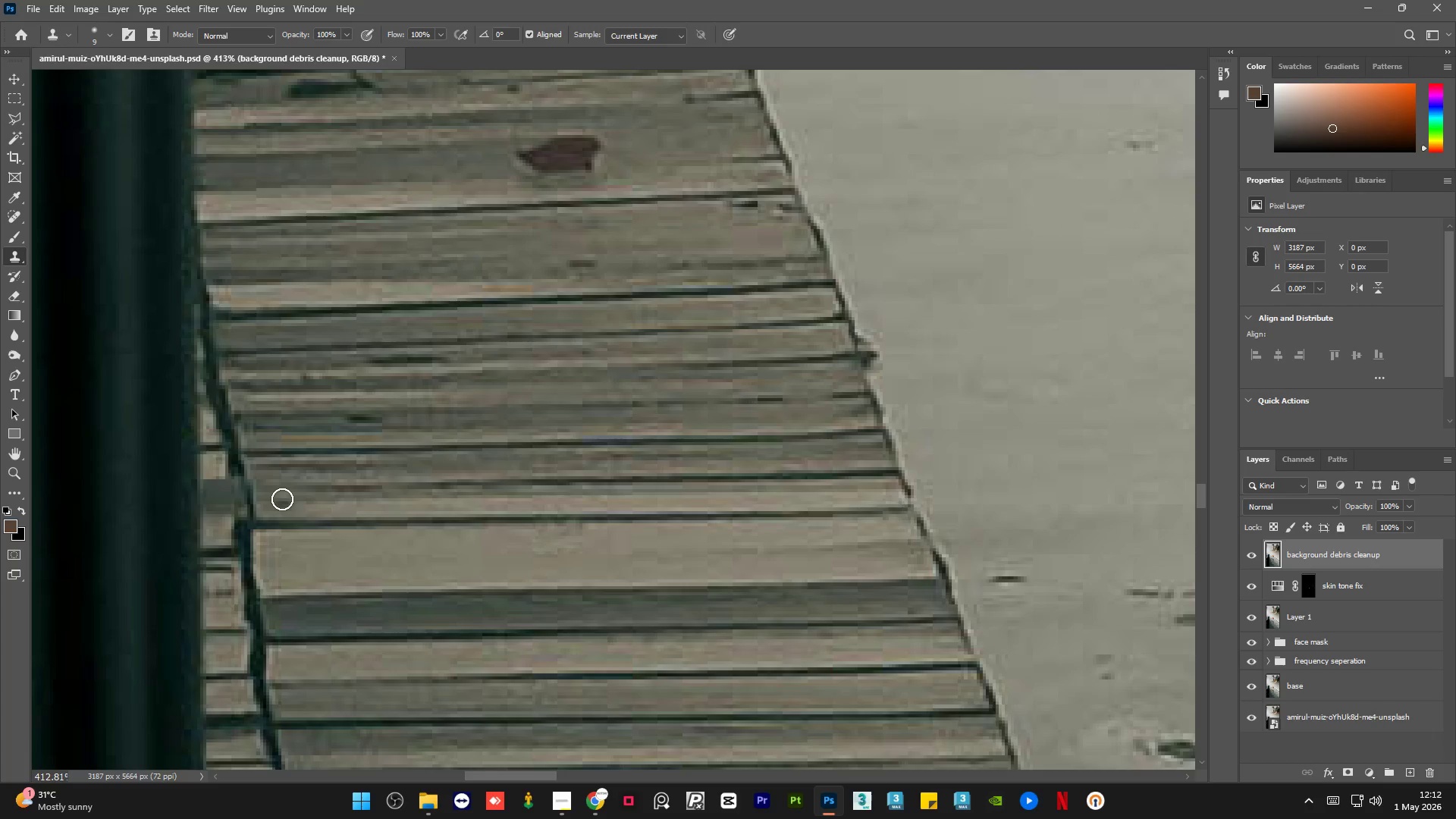 
hold_key(key=AltLeft, duration=0.55)
 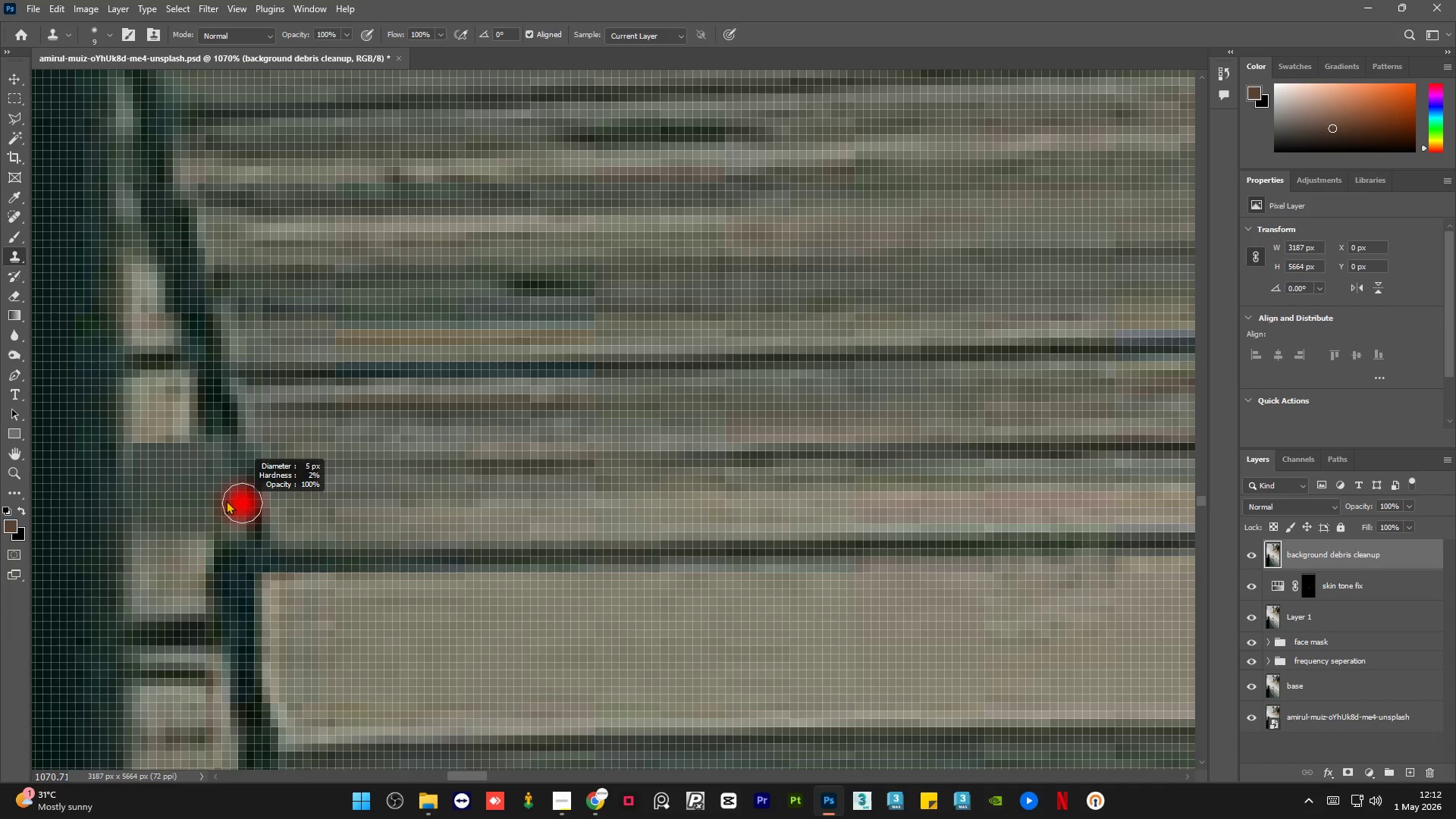 
hold_key(key=AltLeft, duration=0.59)
 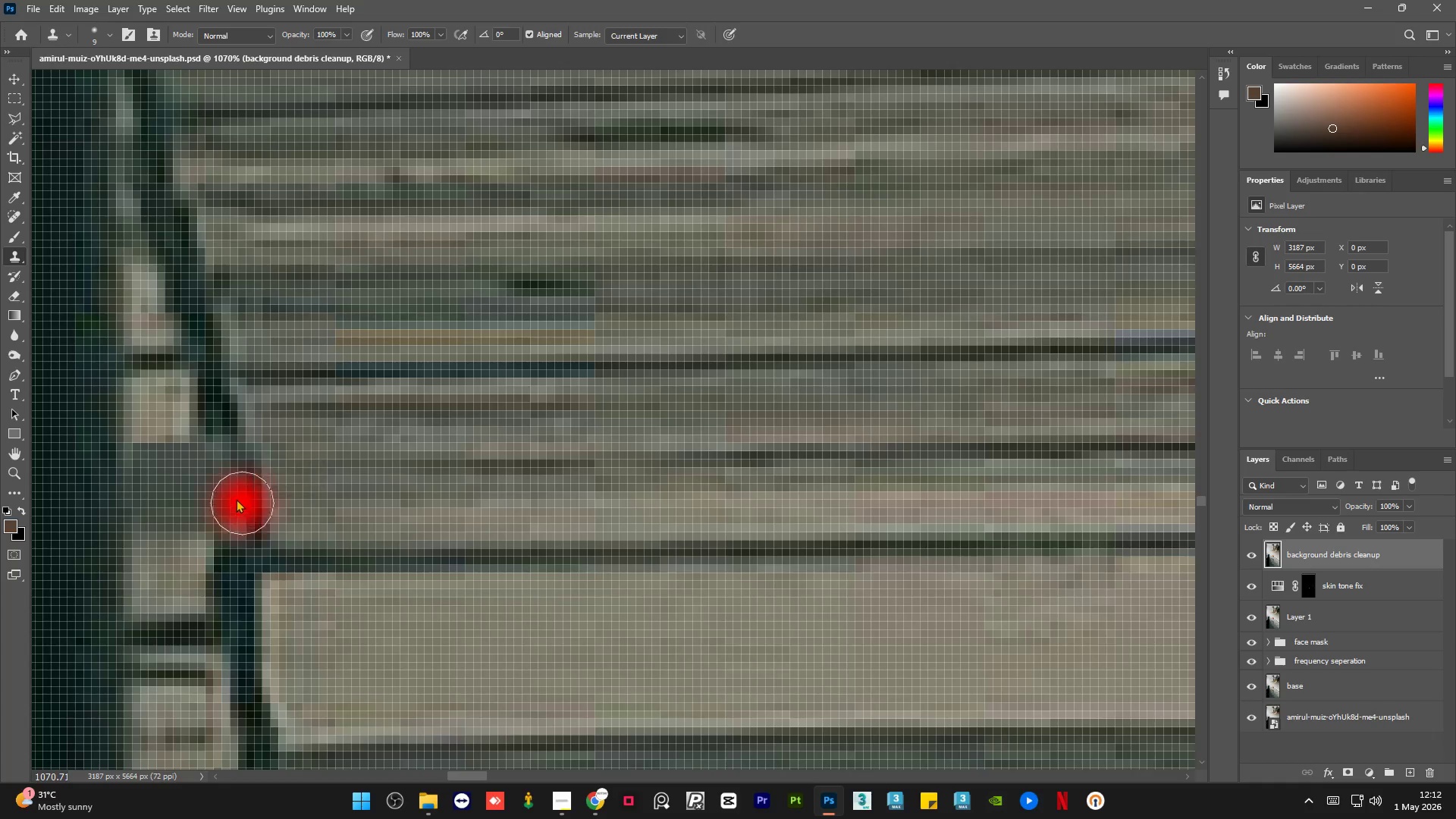 
scroll: coordinate [245, 503], scroll_direction: up, amount: 10.0
 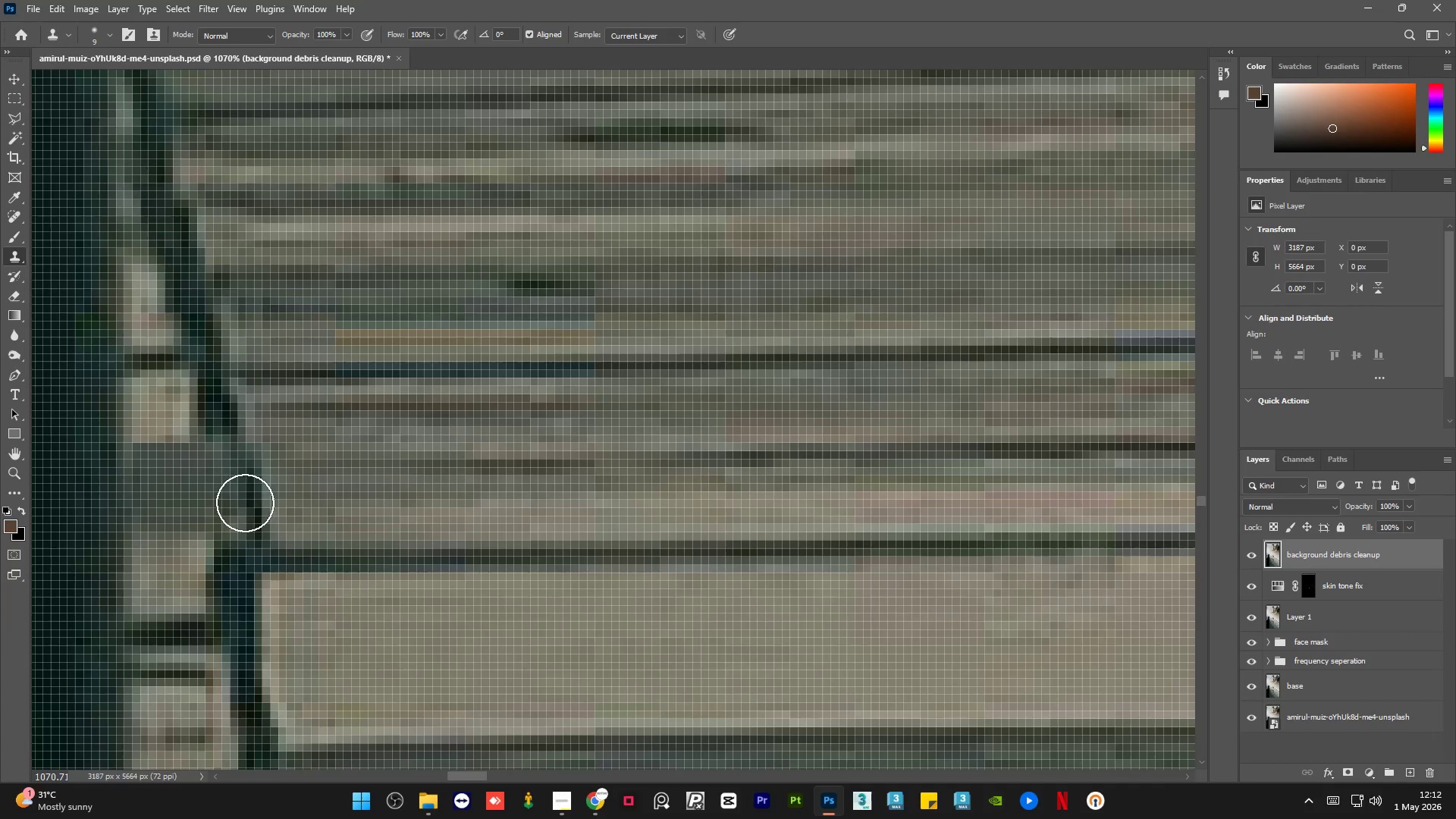 
key(Alt+AltLeft)
 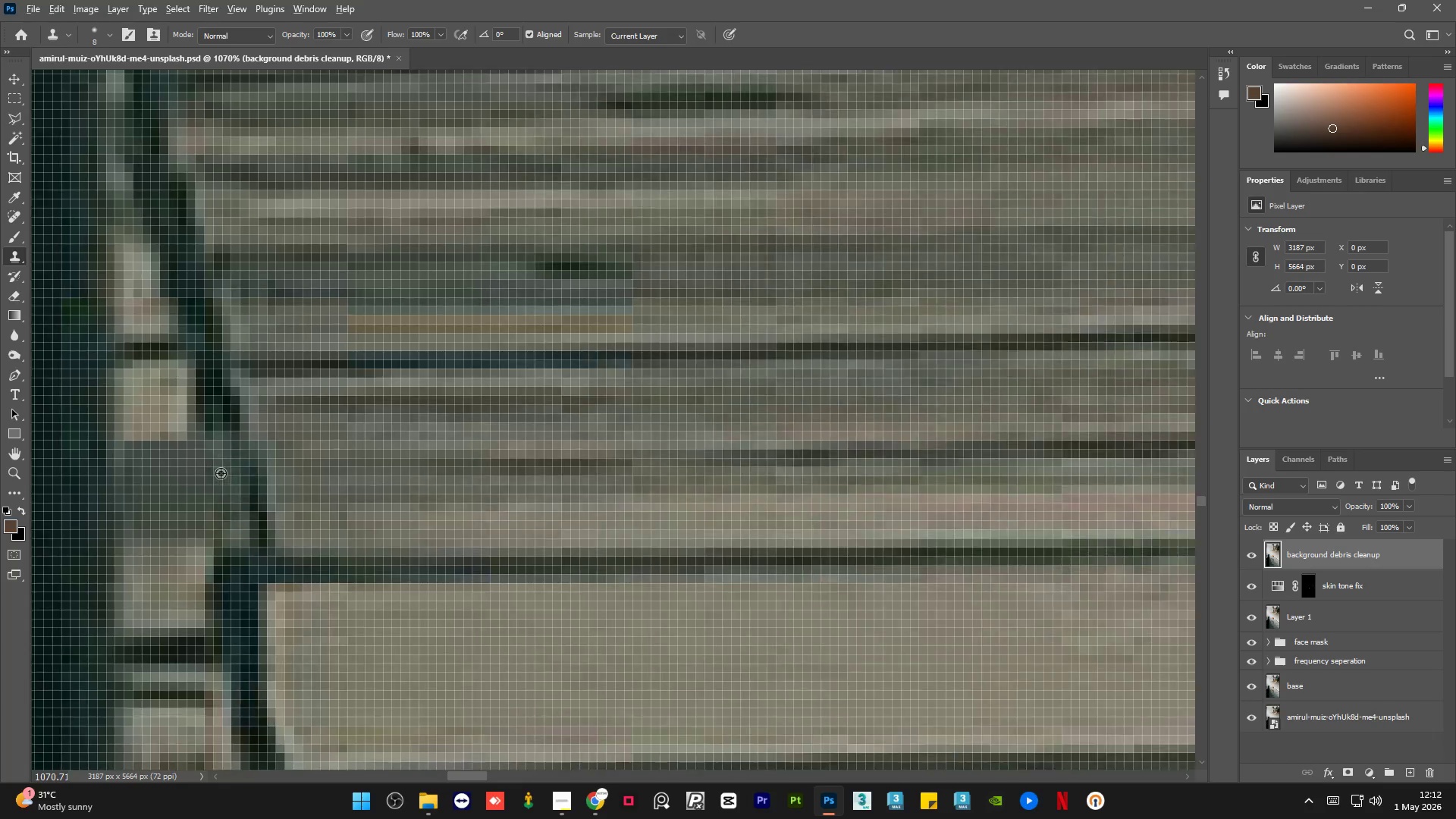 
key(Alt+AltLeft)
 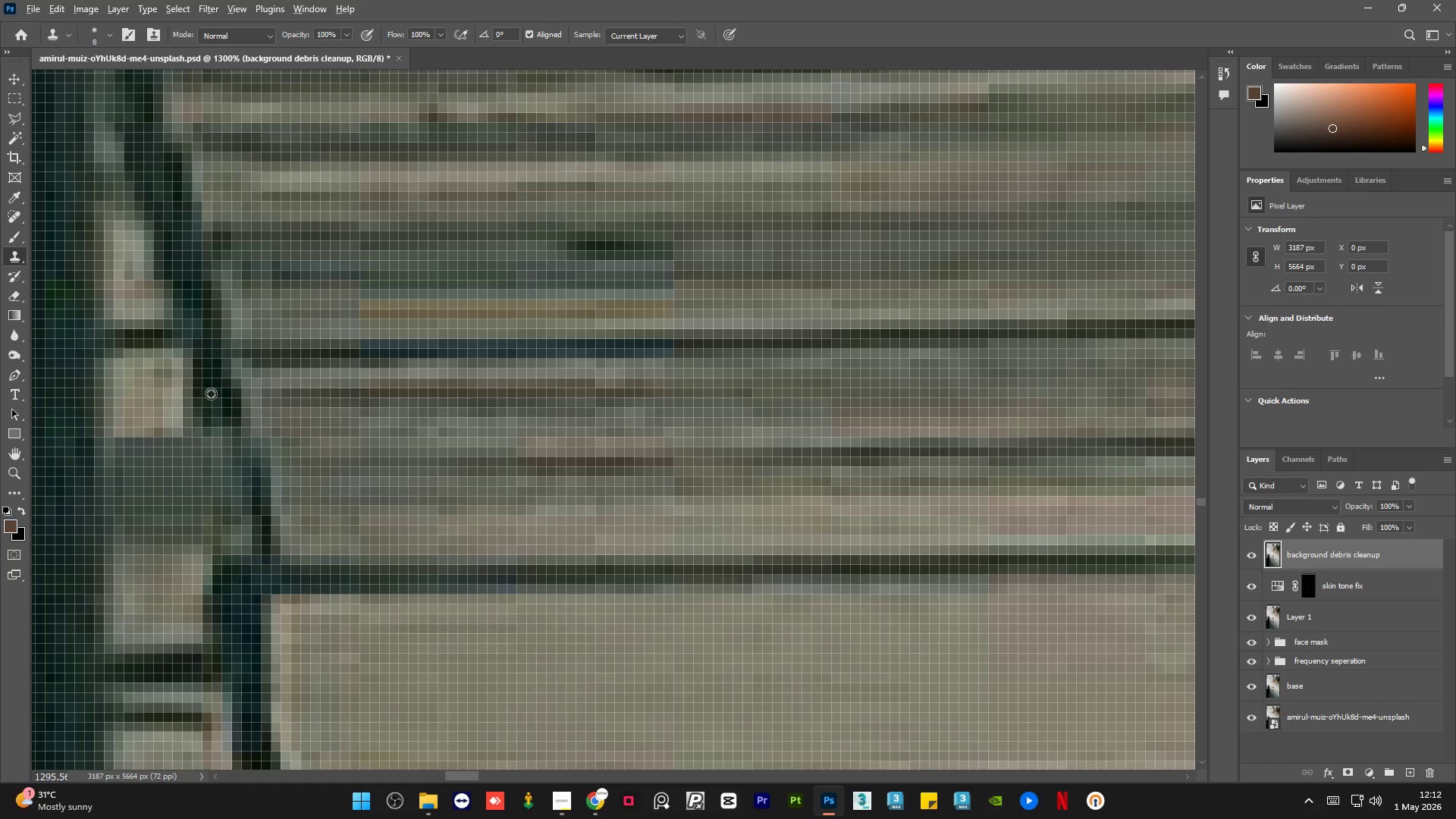 
left_click_drag(start_coordinate=[211, 394], to_coordinate=[210, 398])
 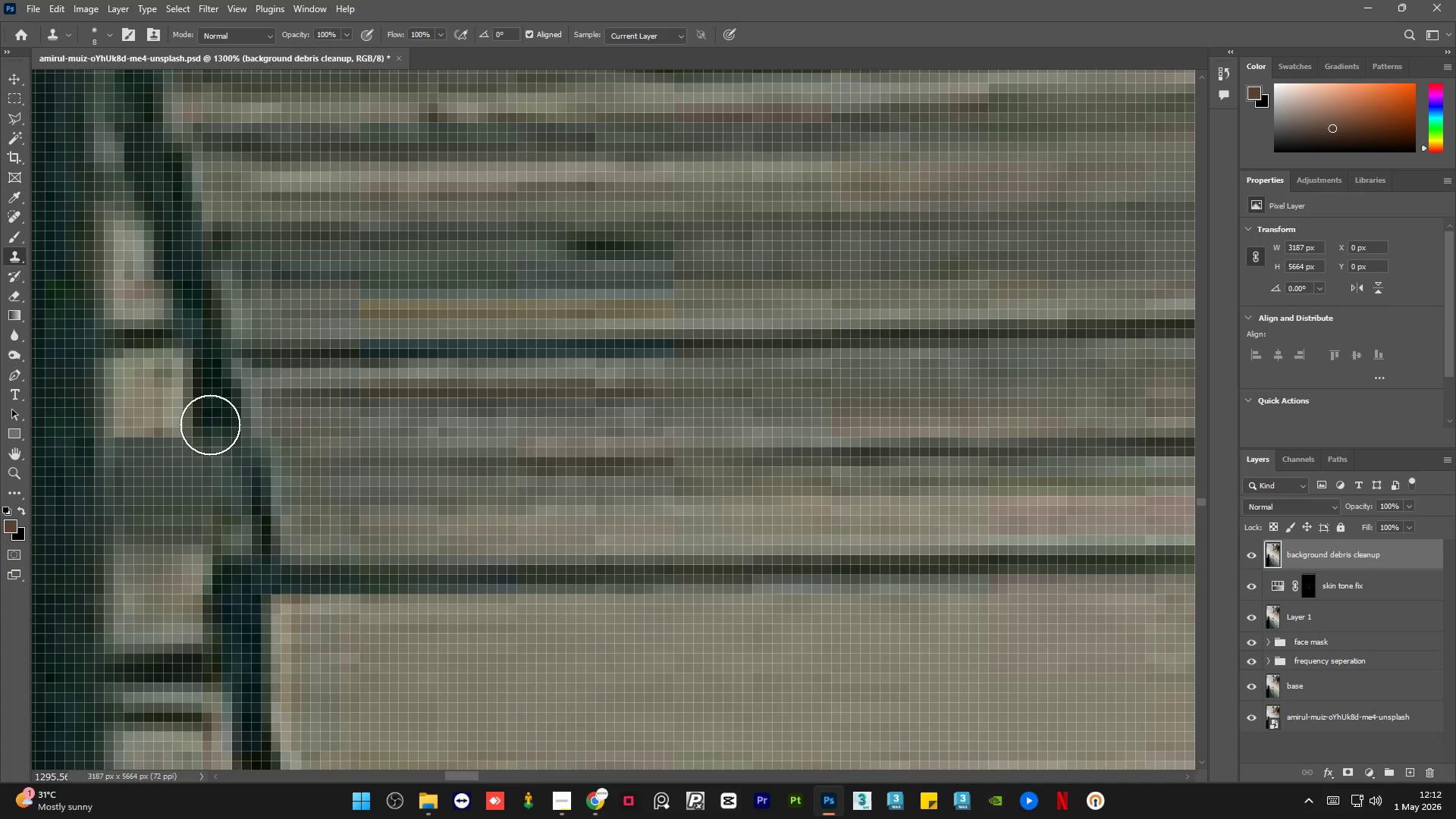 
scroll: coordinate [220, 473], scroll_direction: up, amount: 2.0
 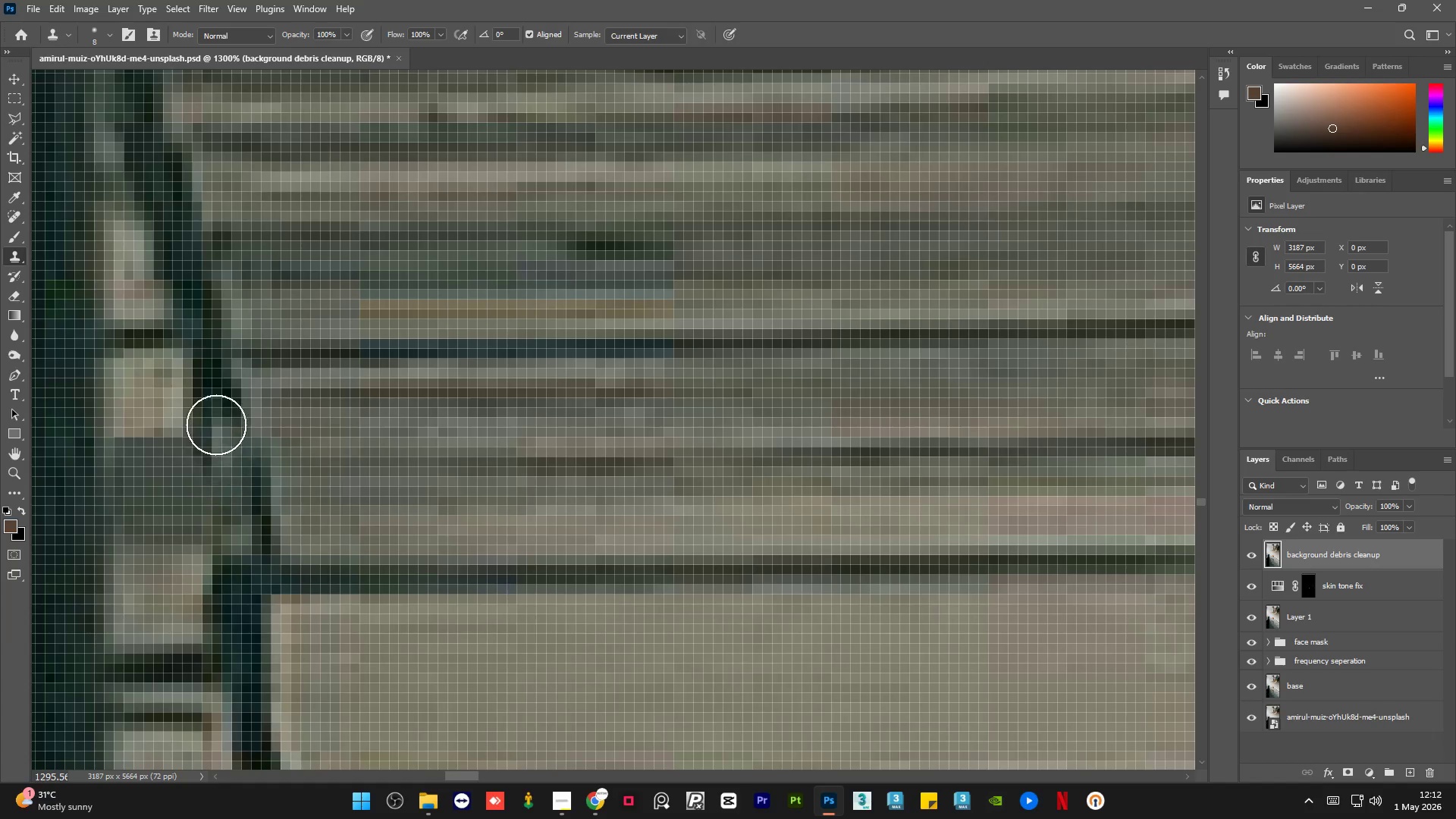 
left_click_drag(start_coordinate=[212, 428], to_coordinate=[226, 477])
 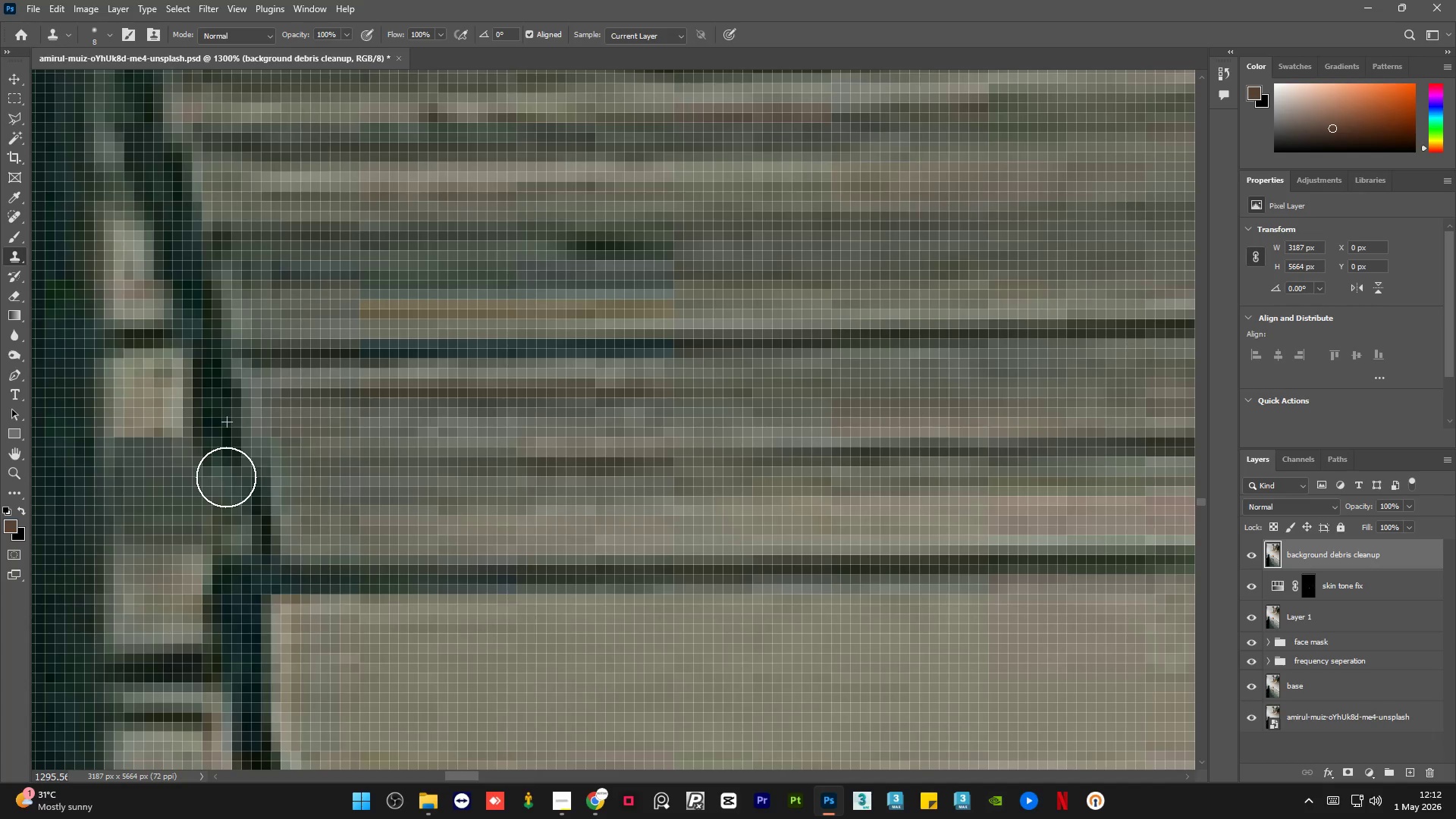 
key(Alt+AltLeft)
 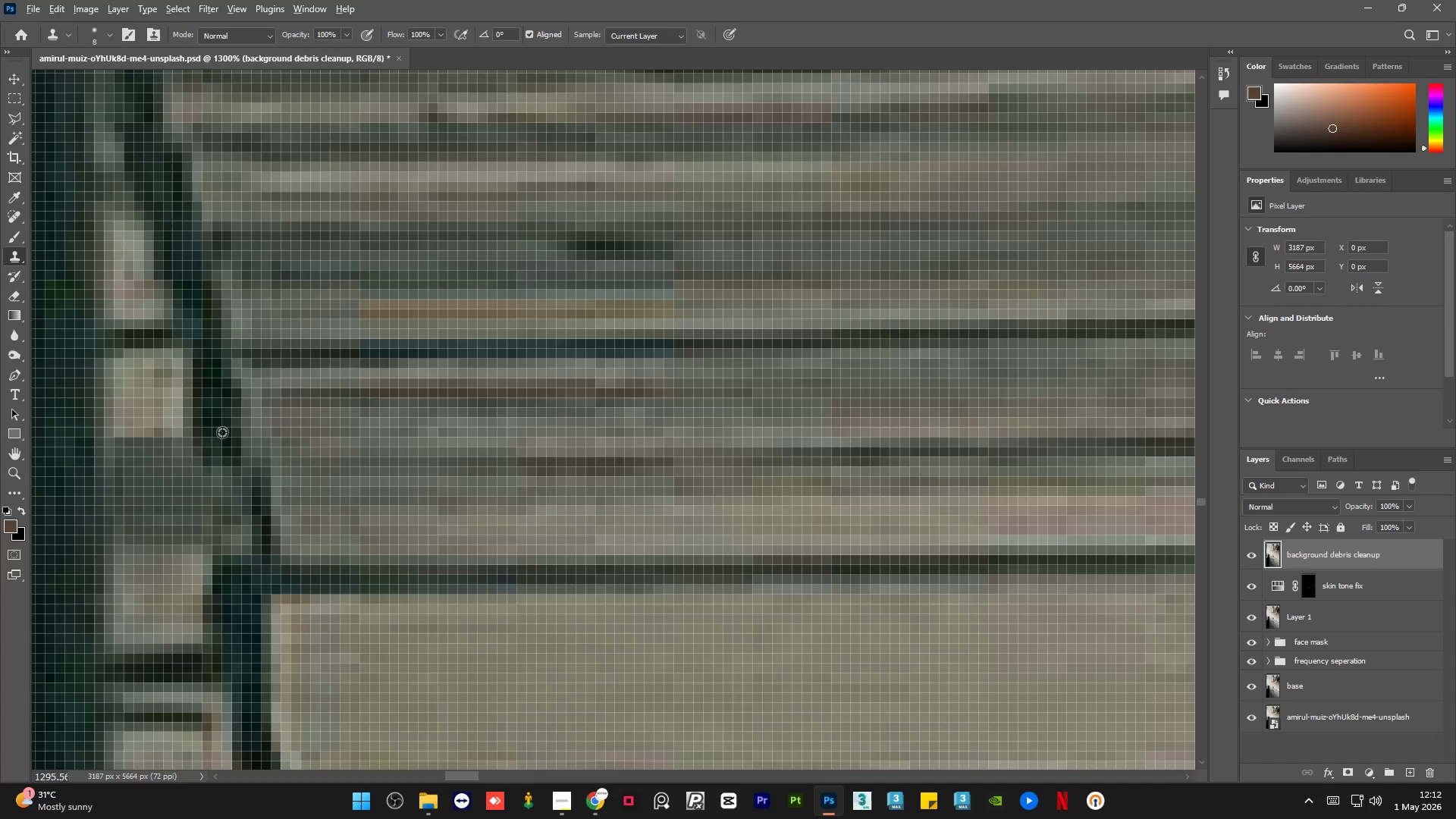 
triple_click([222, 430])
 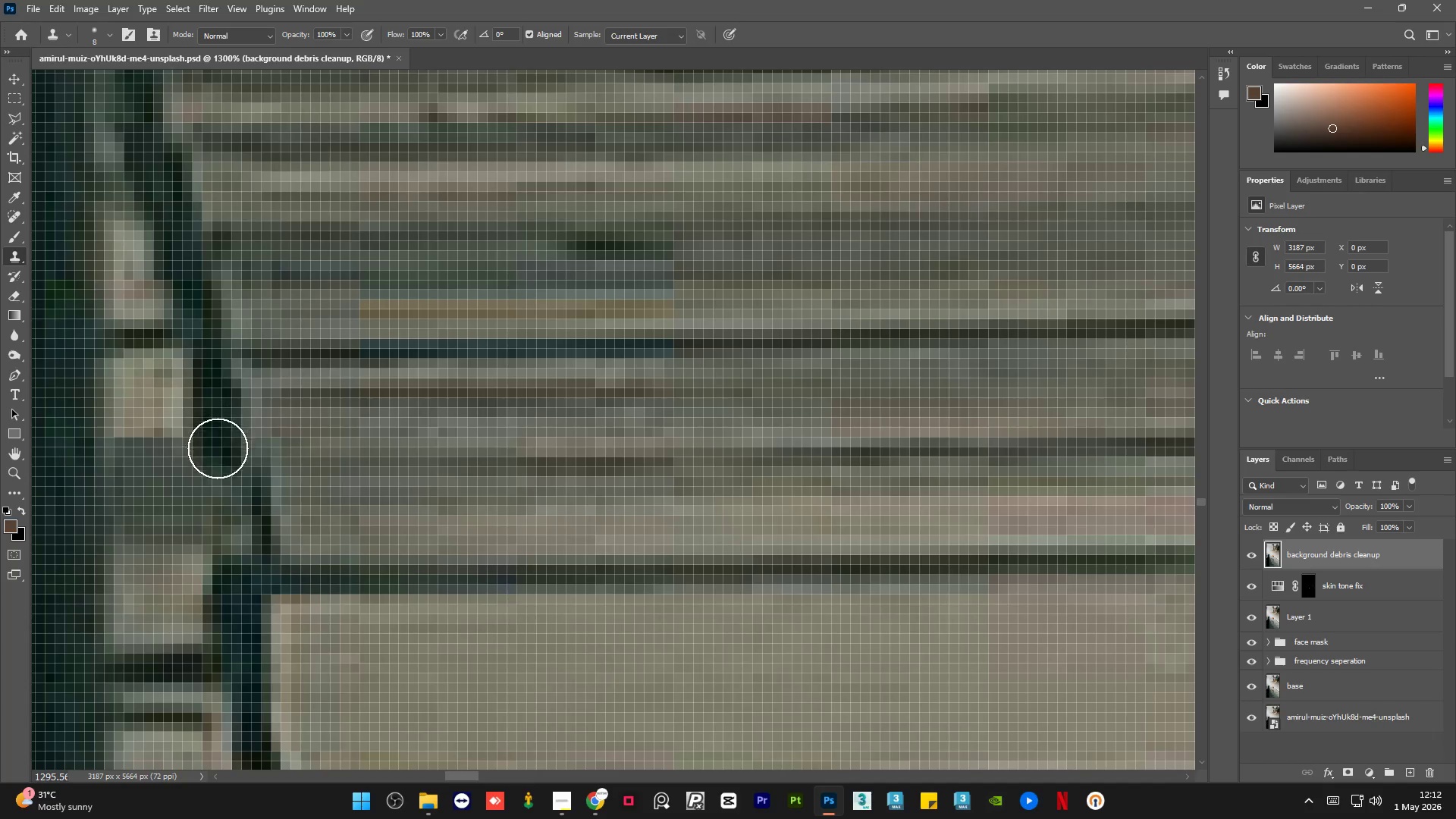 
left_click_drag(start_coordinate=[218, 457], to_coordinate=[219, 504])
 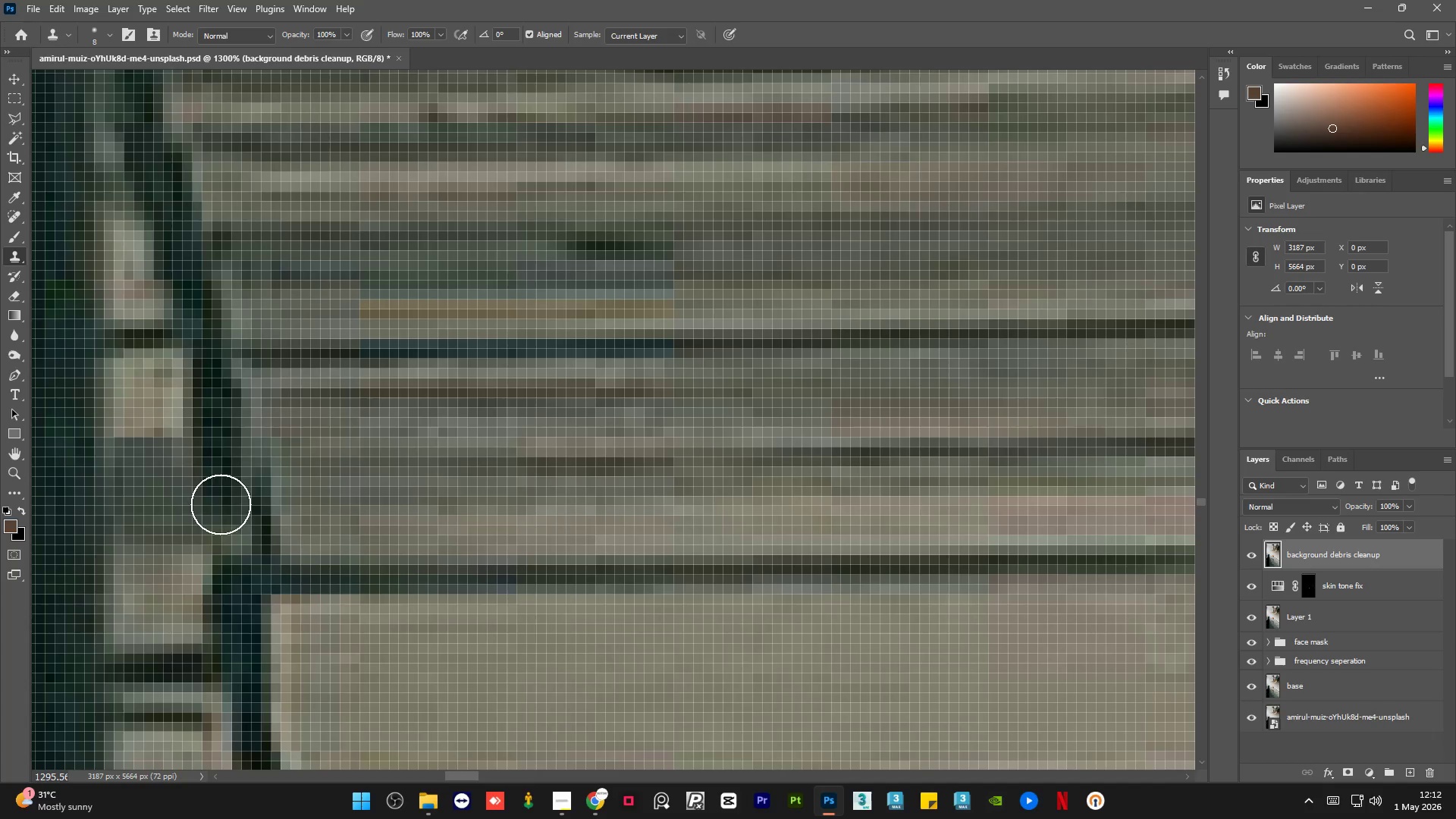 
key(Alt+AltLeft)
 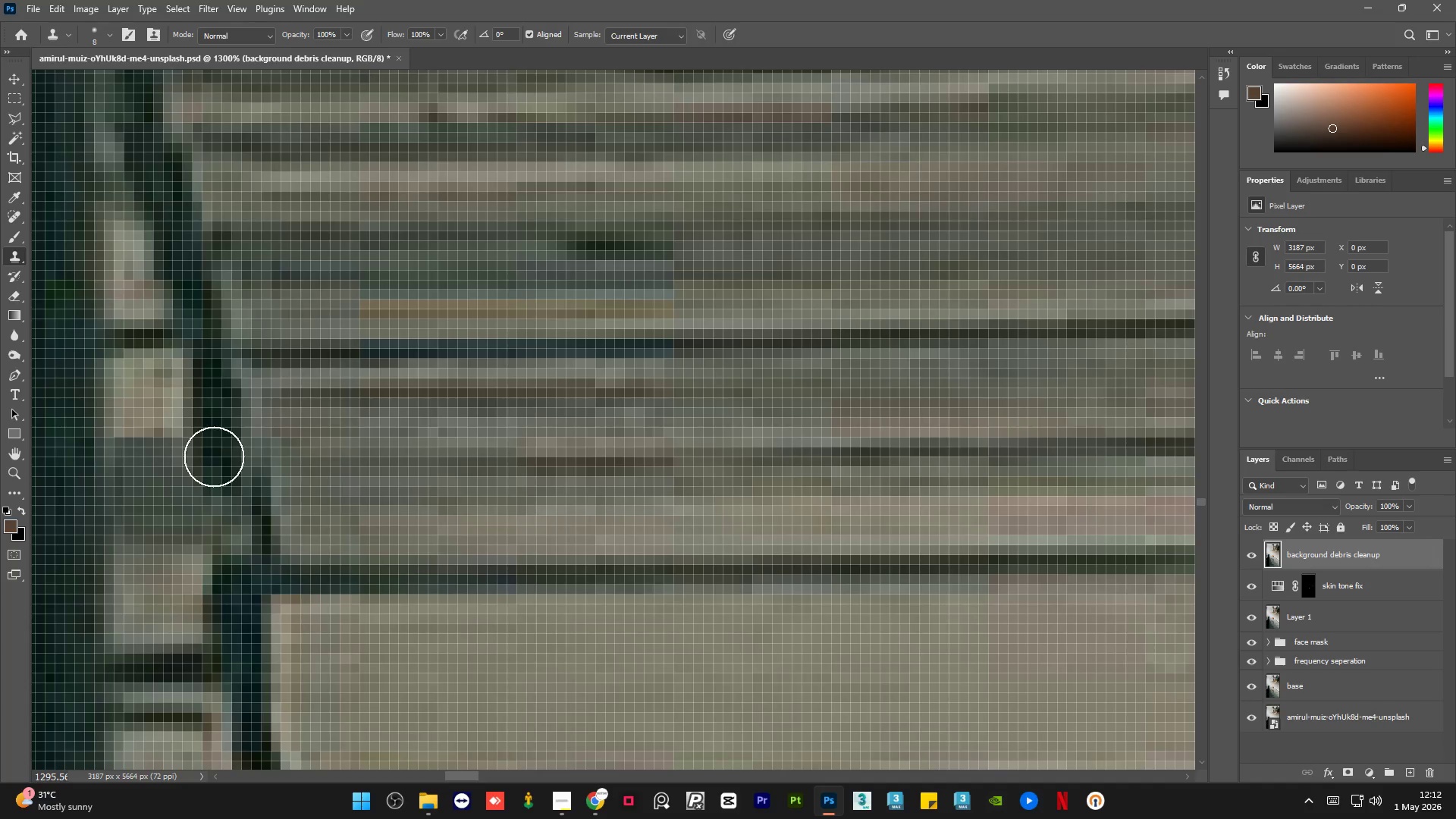 
left_click_drag(start_coordinate=[212, 483], to_coordinate=[214, 541])
 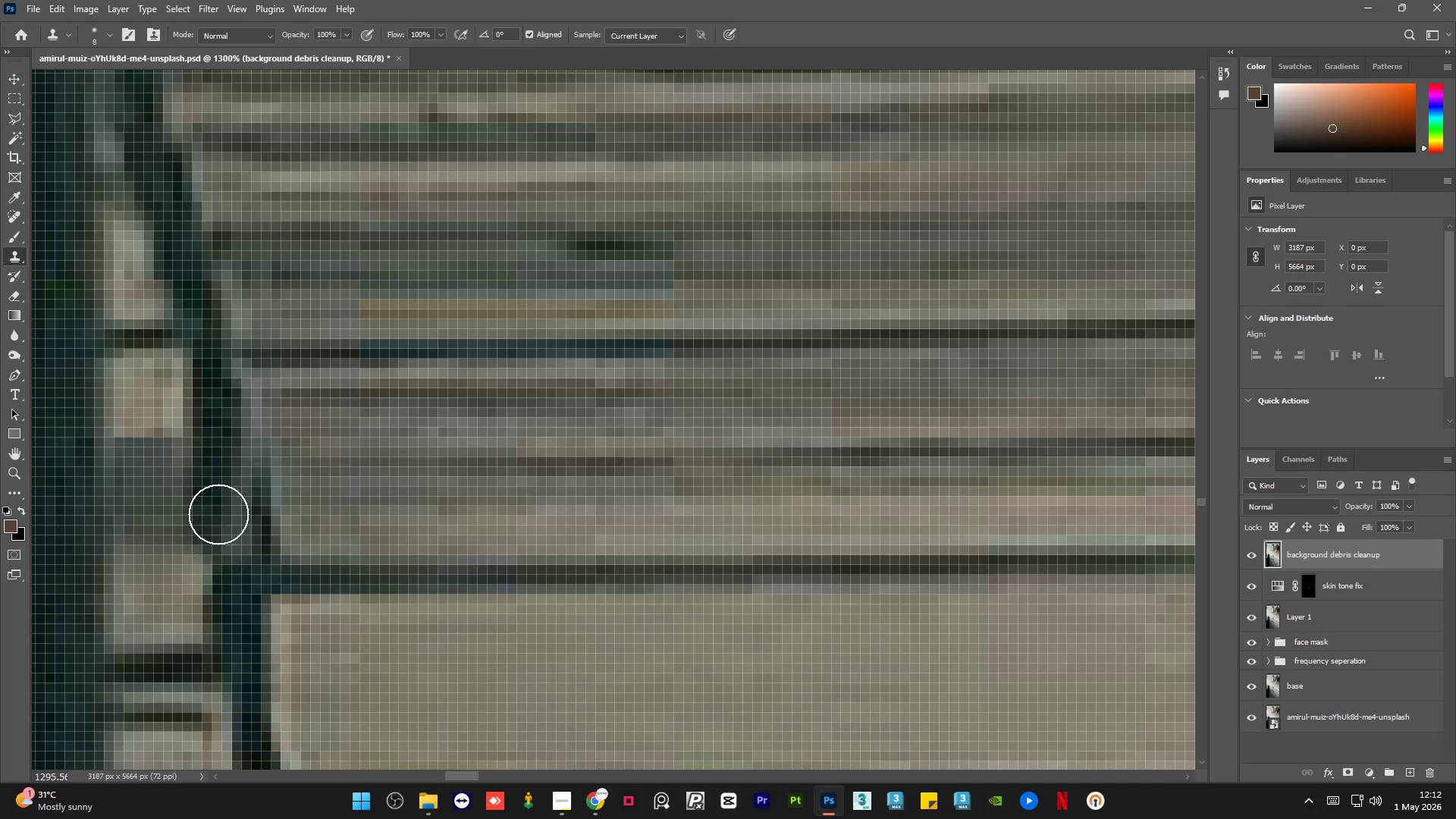 
key(Alt+AltLeft)
 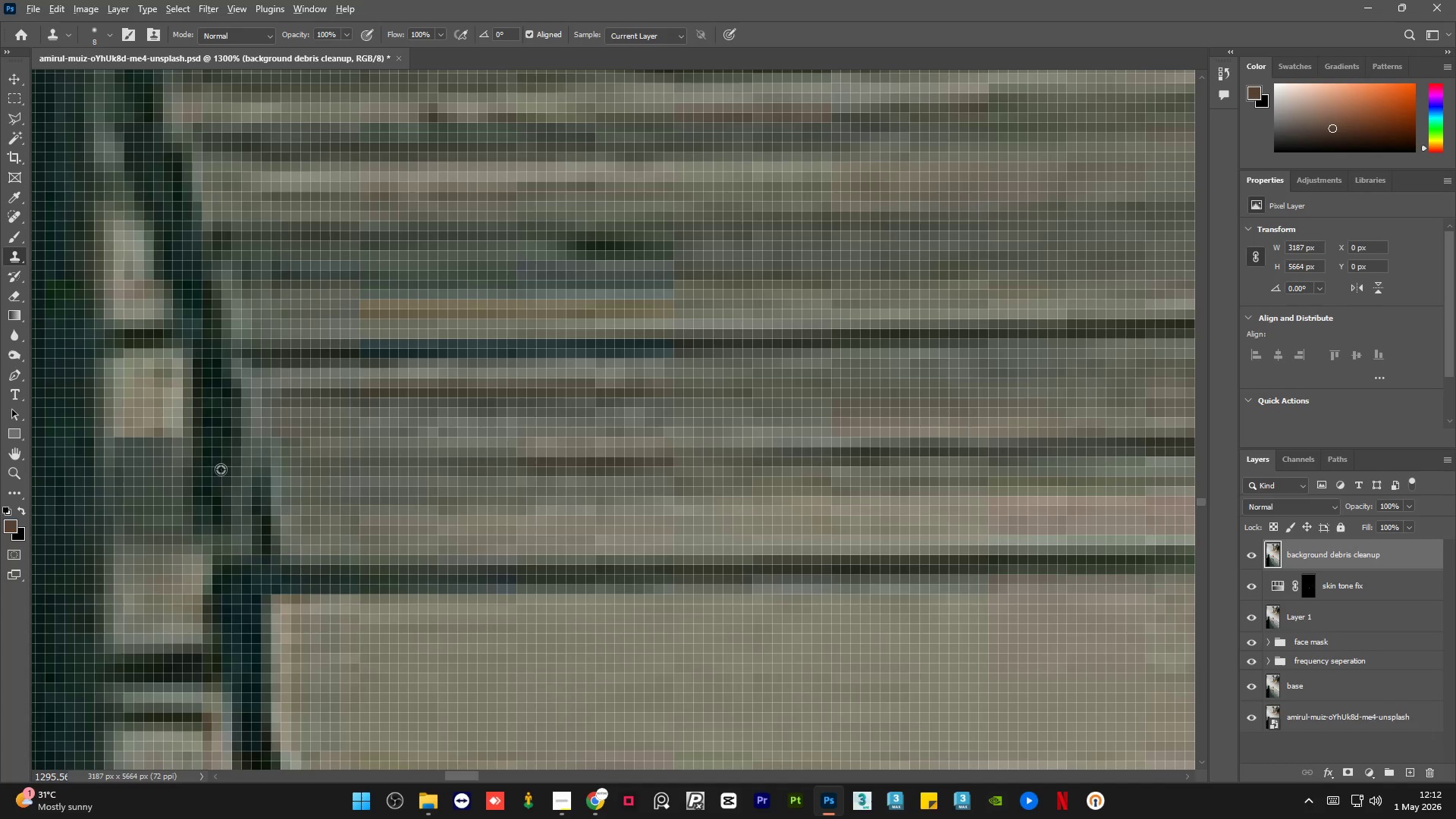 
triple_click([220, 463])
 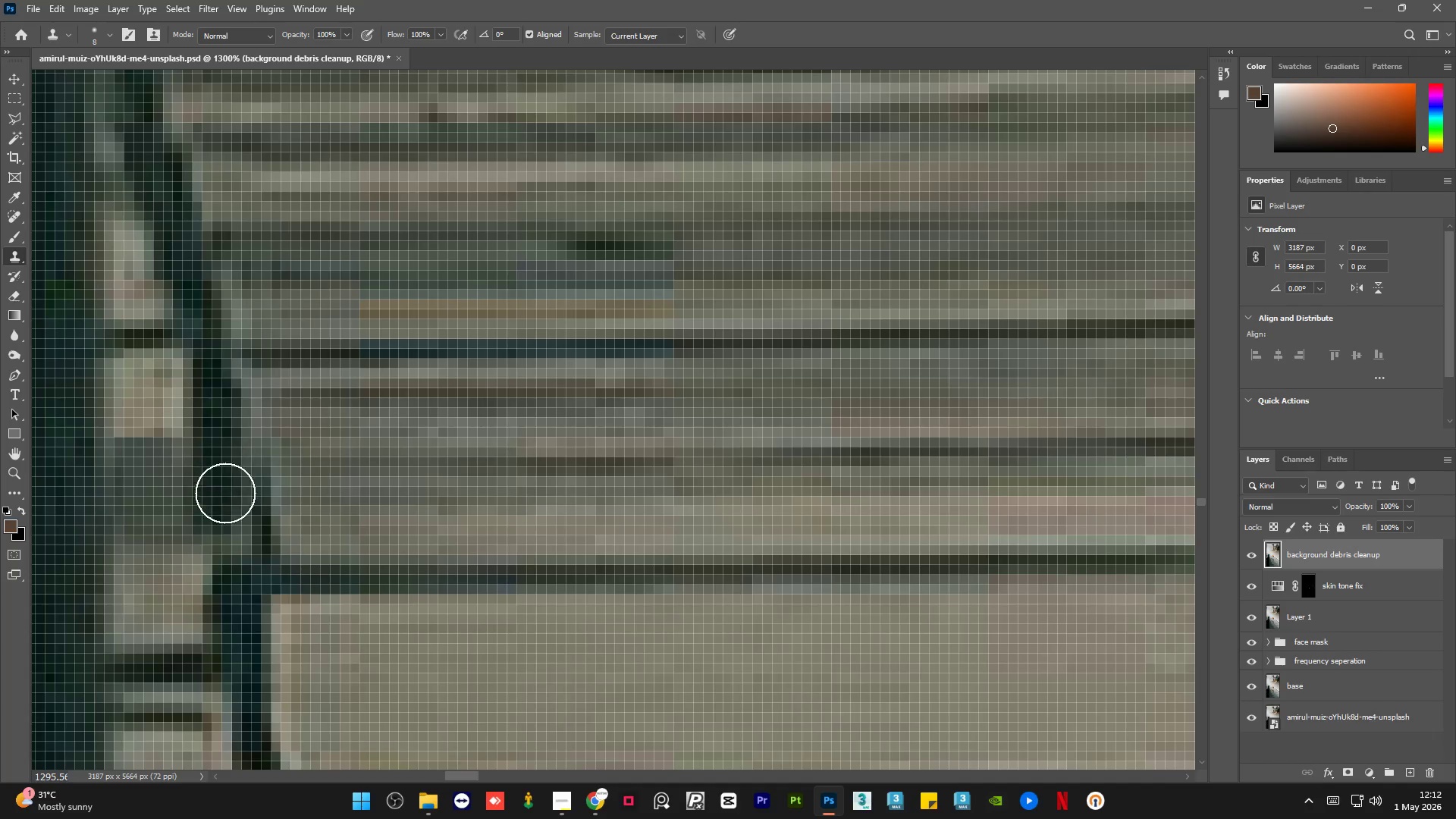 
left_click_drag(start_coordinate=[228, 526], to_coordinate=[231, 588])
 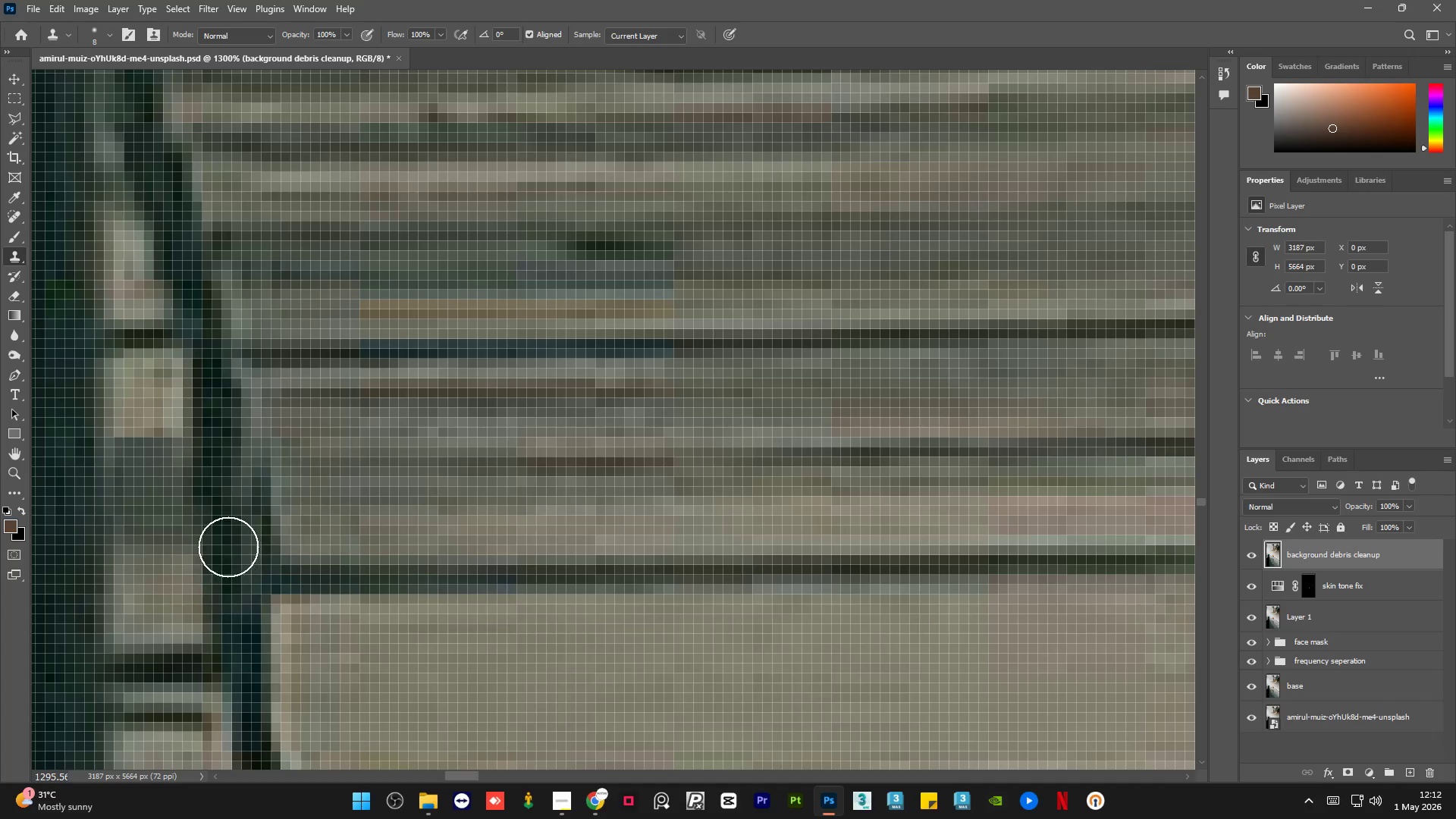 
hold_key(key=AltLeft, duration=0.36)
left_click_drag(start_coordinate=[221, 482], to_coordinate=[221, 486])
 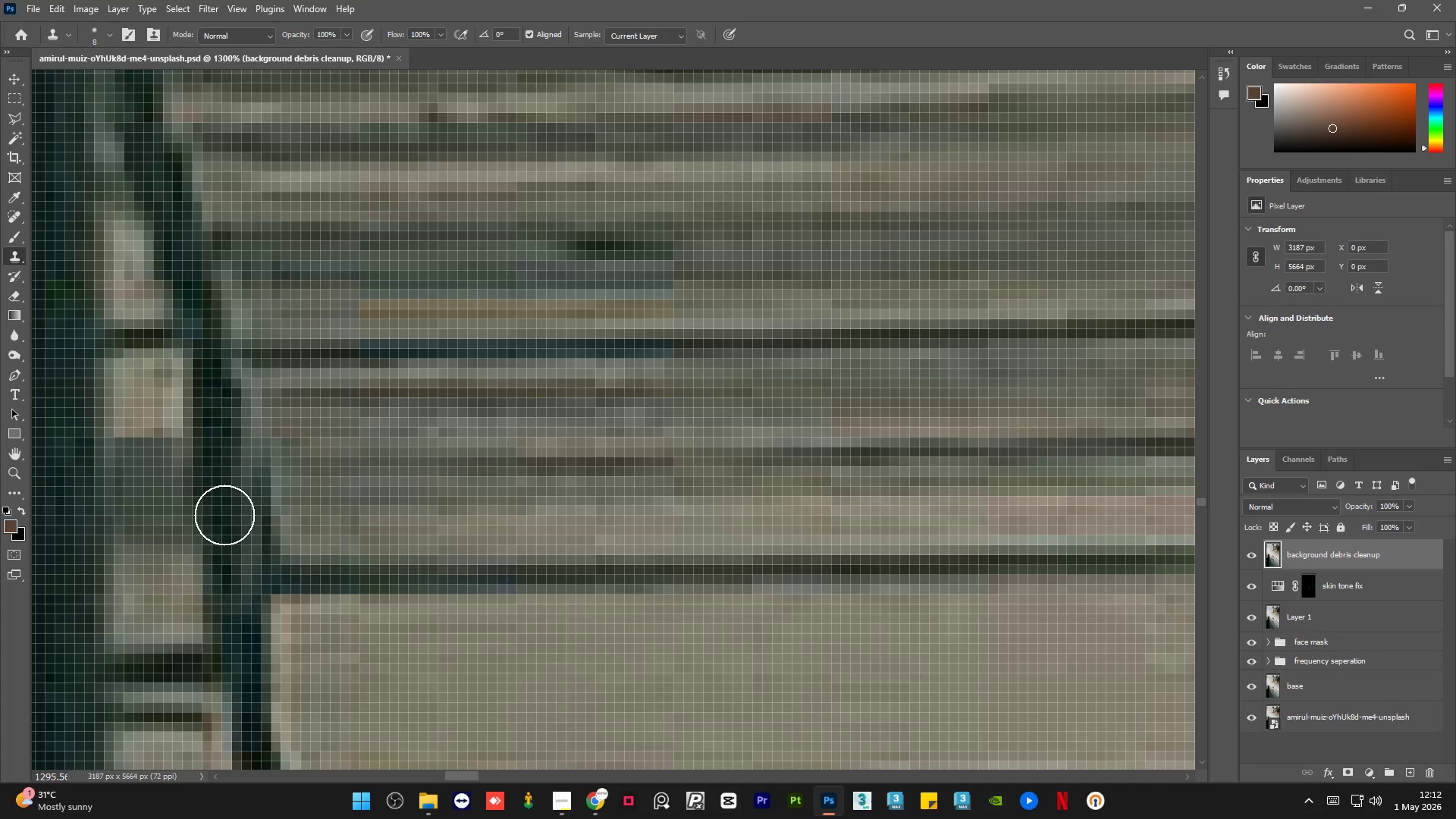 
left_click_drag(start_coordinate=[224, 533], to_coordinate=[231, 626])
 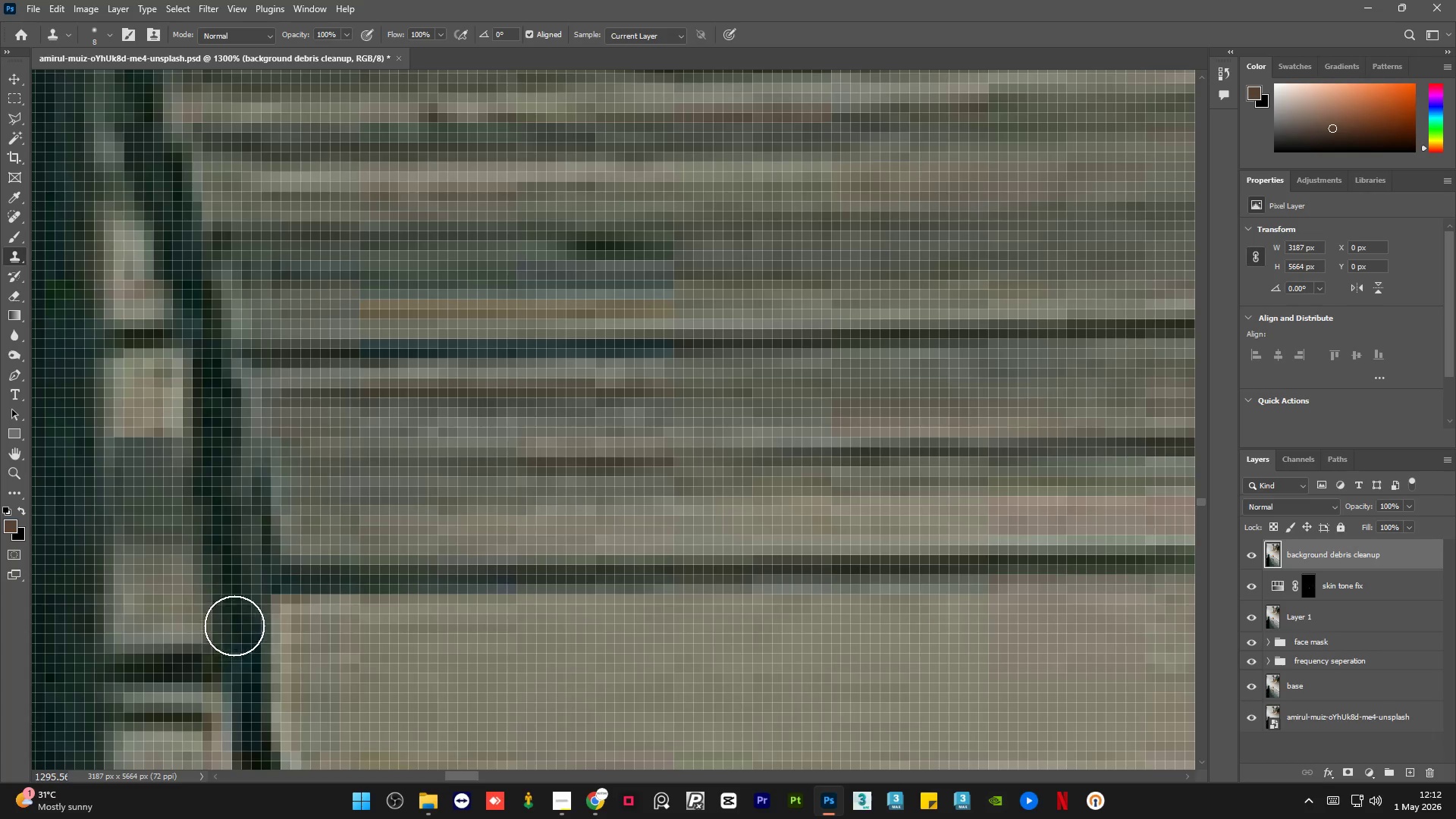 
hold_key(key=AltLeft, duration=1.58)
 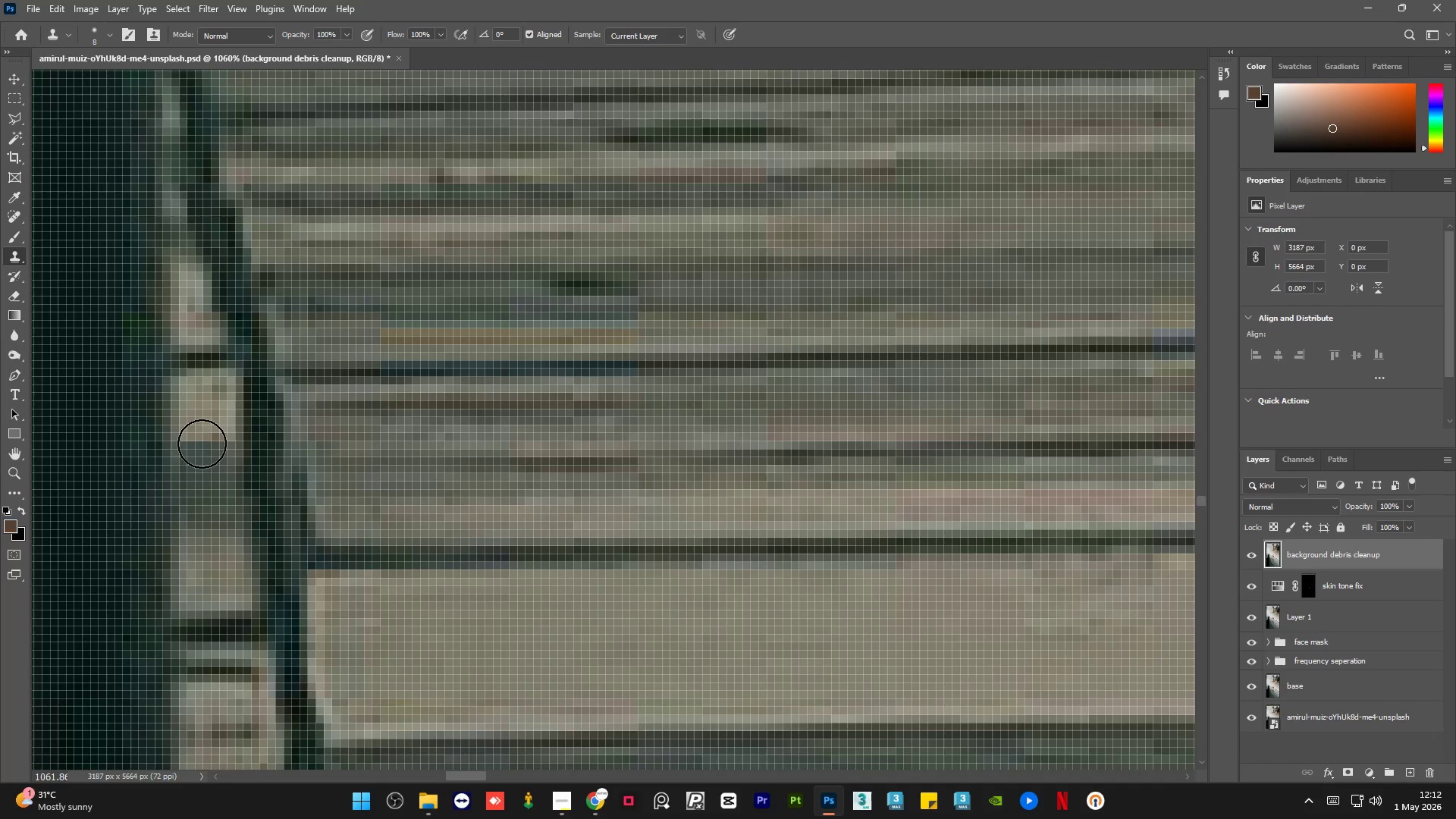 
key(Alt+AltLeft)
 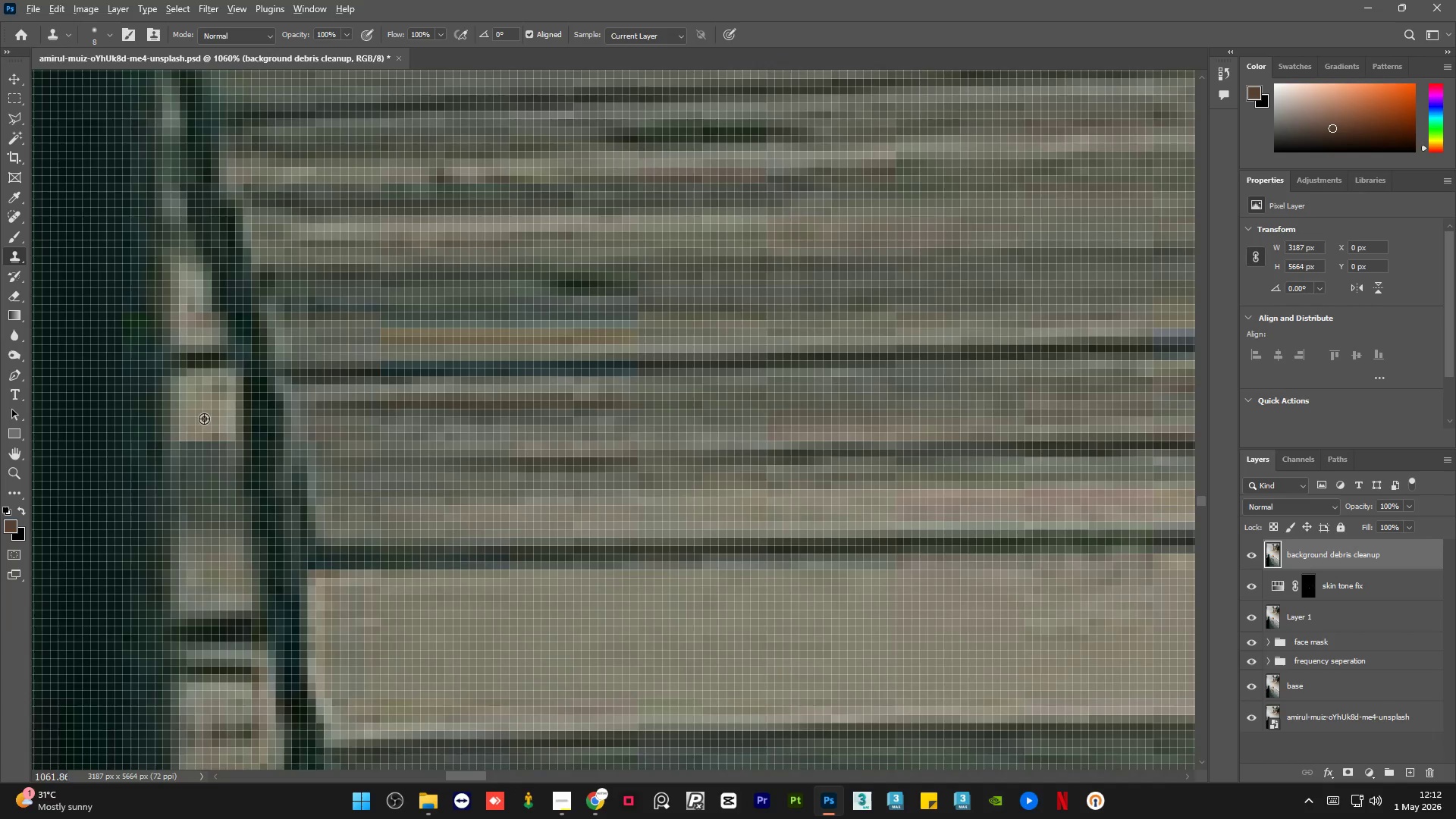 
left_click([204, 419])
 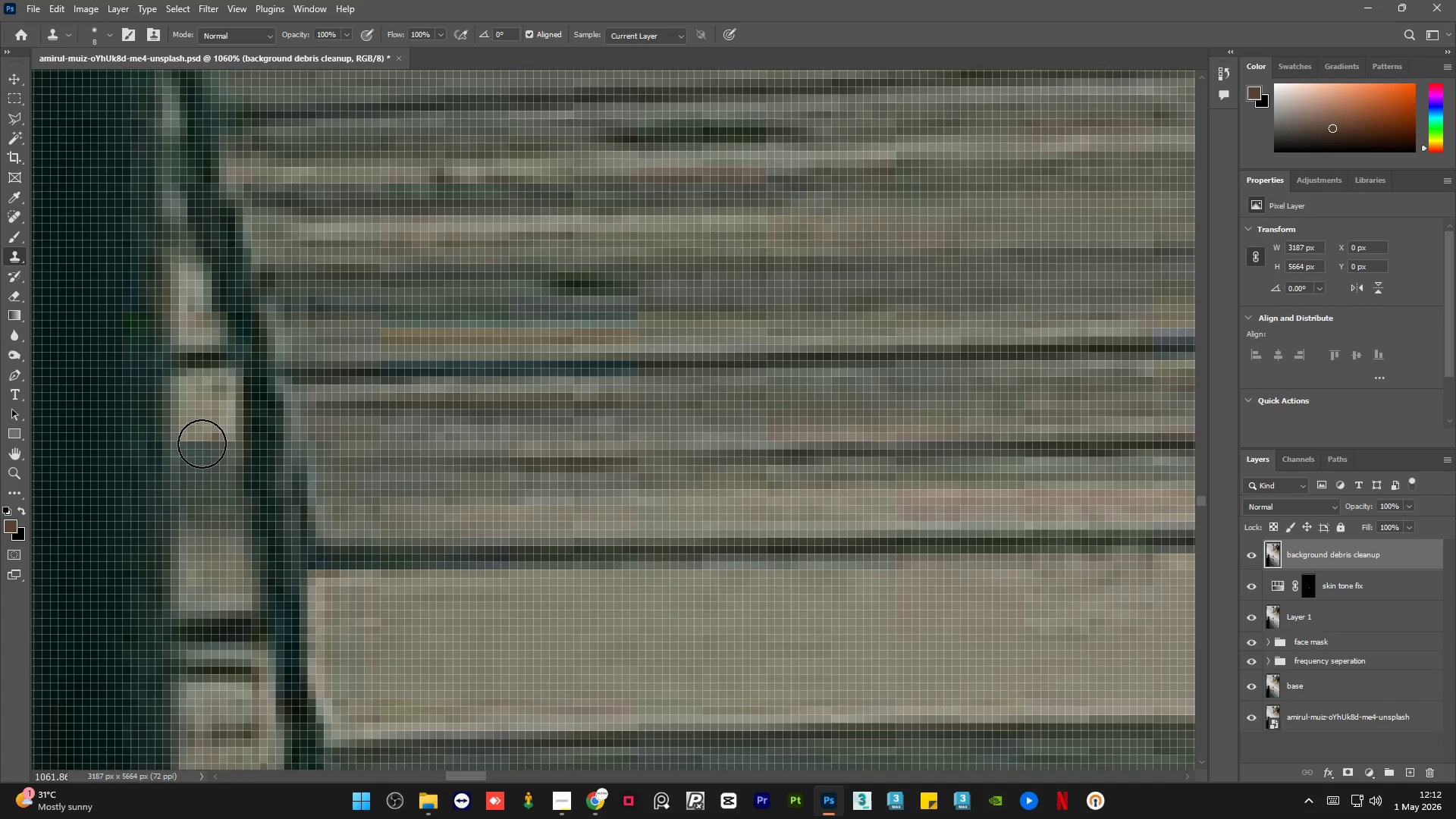 
scroll: coordinate [234, 485], scroll_direction: down, amount: 2.0
 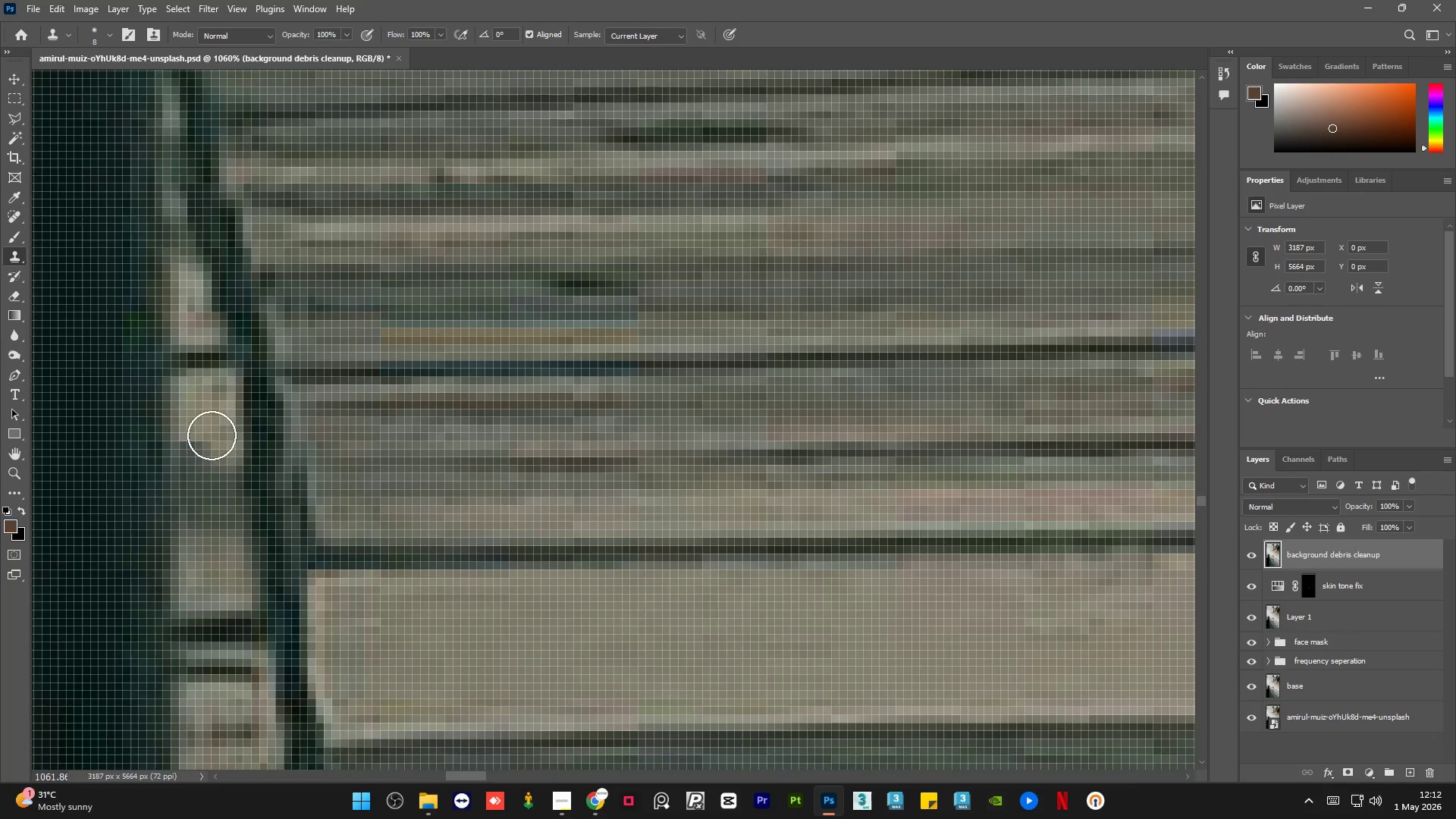 
left_click_drag(start_coordinate=[199, 454], to_coordinate=[205, 492])
 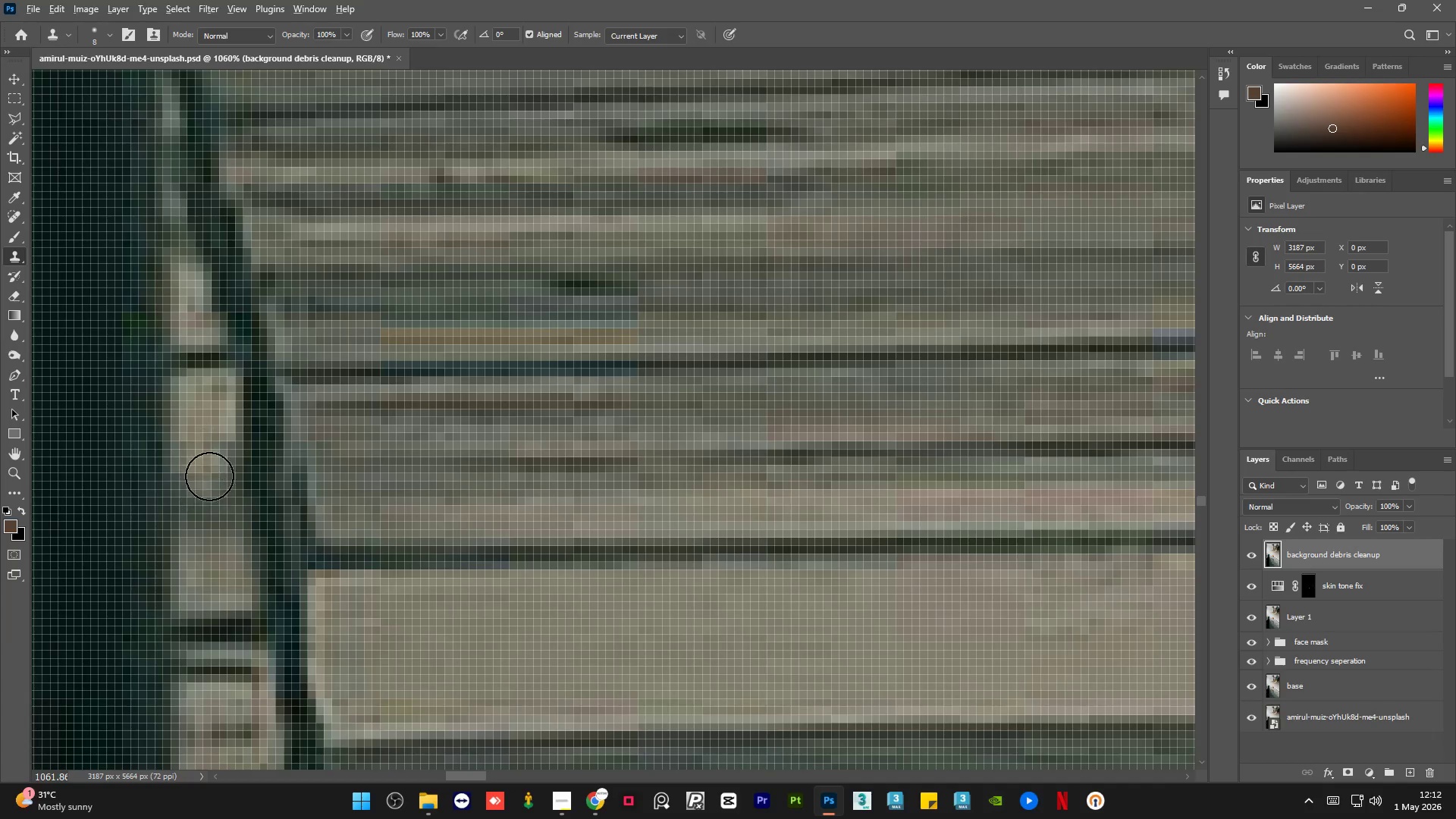 
key(Alt+AltLeft)
 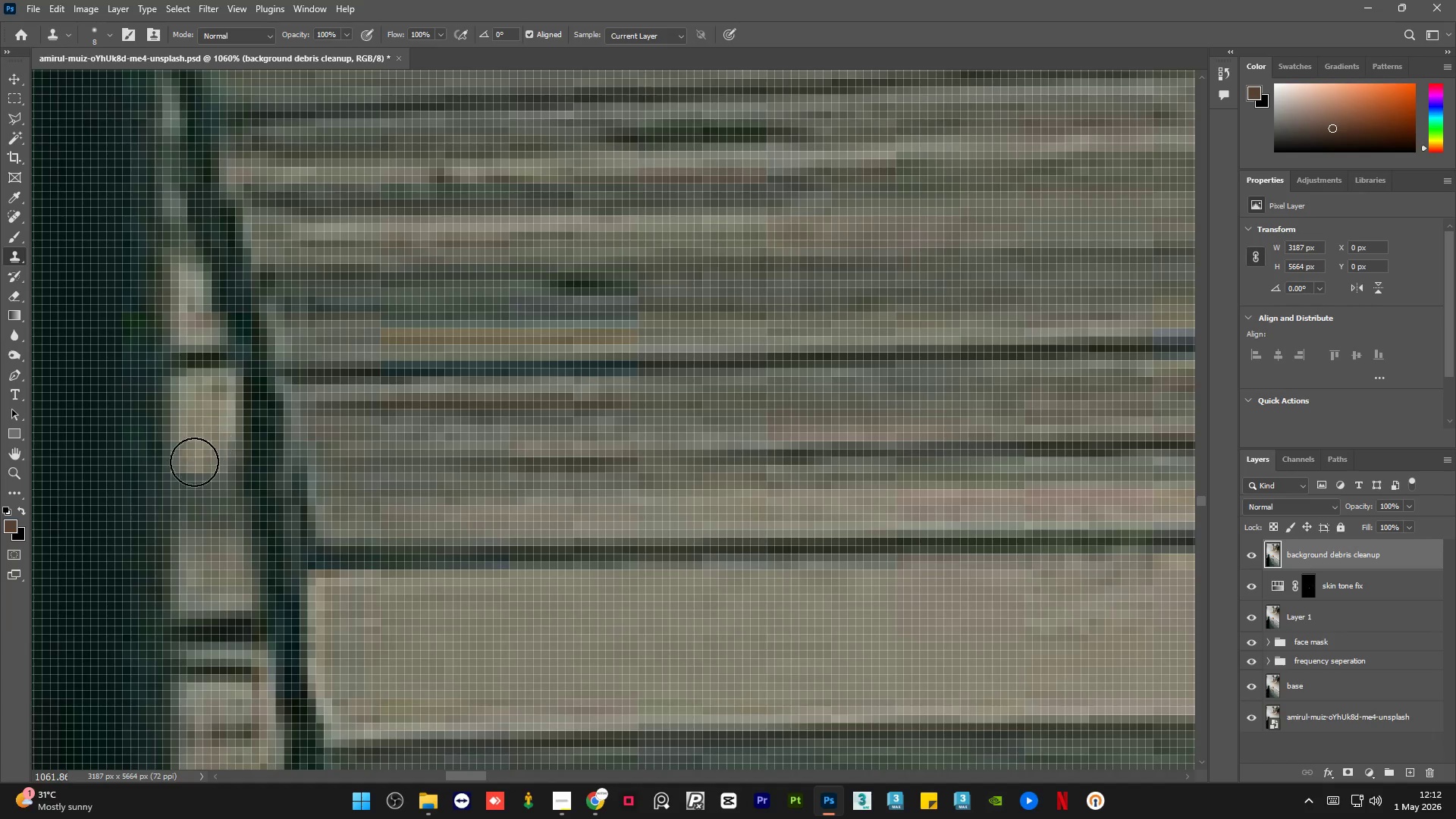 
left_click_drag(start_coordinate=[193, 474], to_coordinate=[190, 532])
 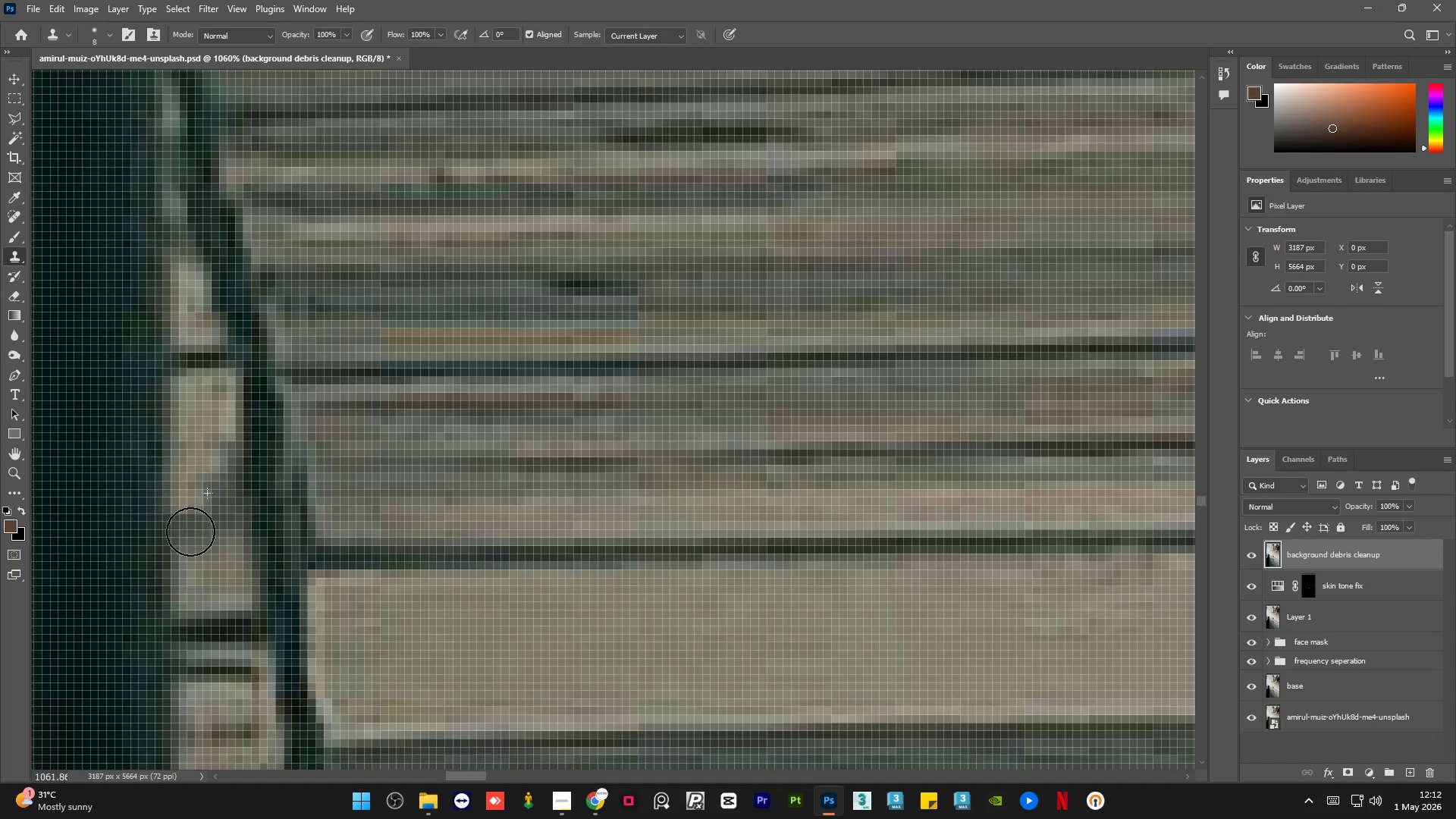 
key(Alt+AltLeft)
 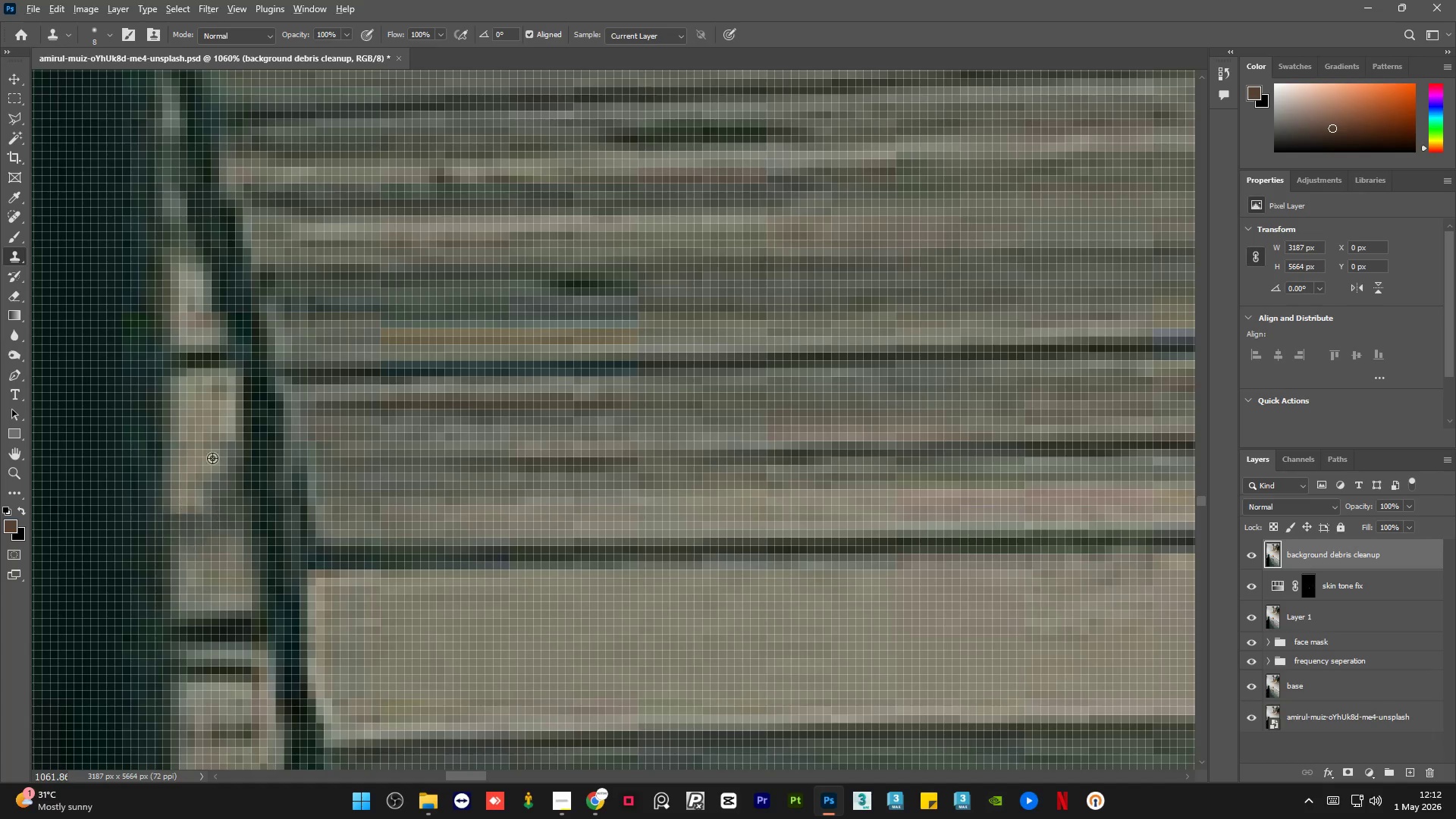 
triple_click([212, 442])
 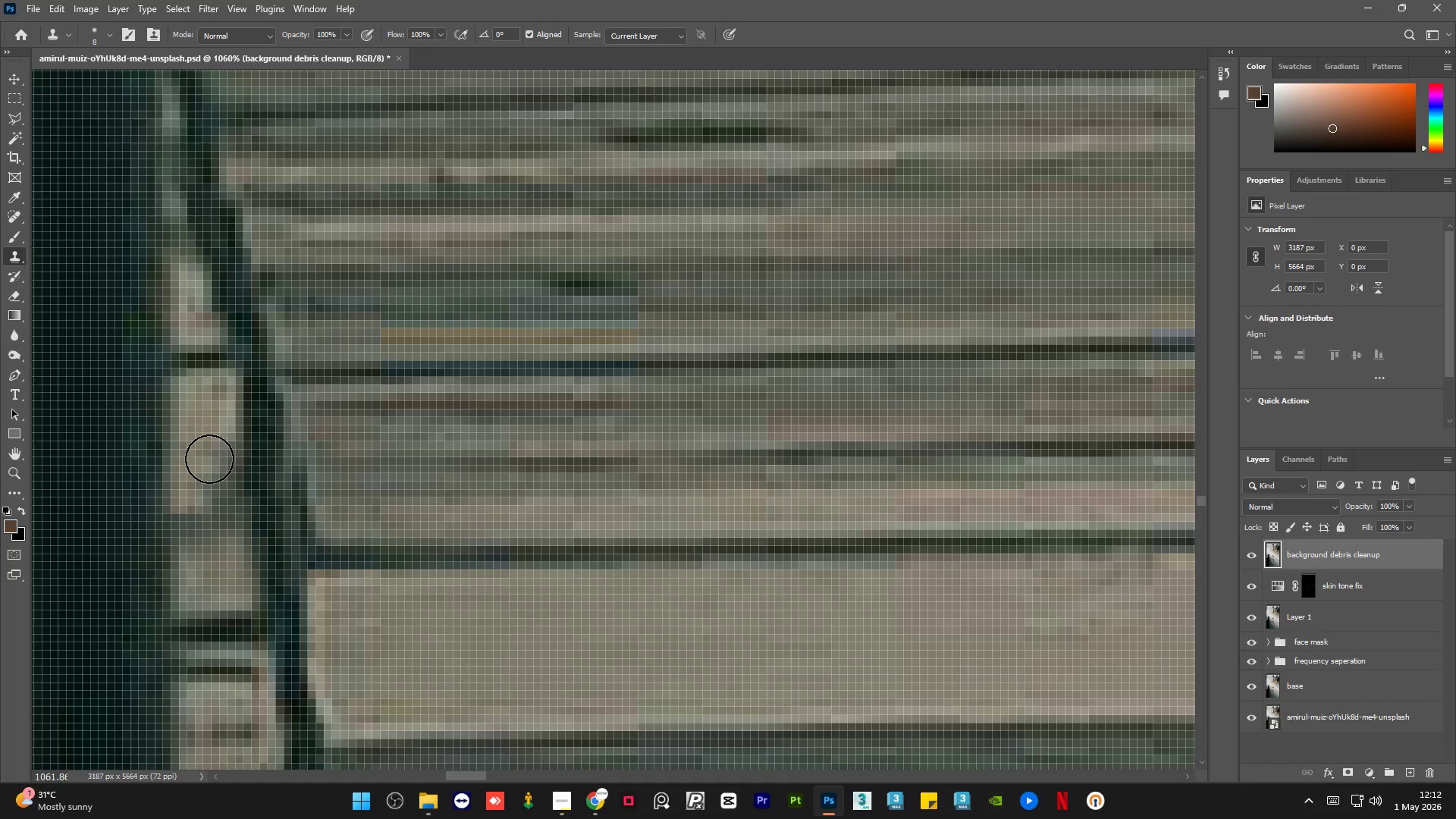 
left_click_drag(start_coordinate=[209, 463], to_coordinate=[213, 522])
 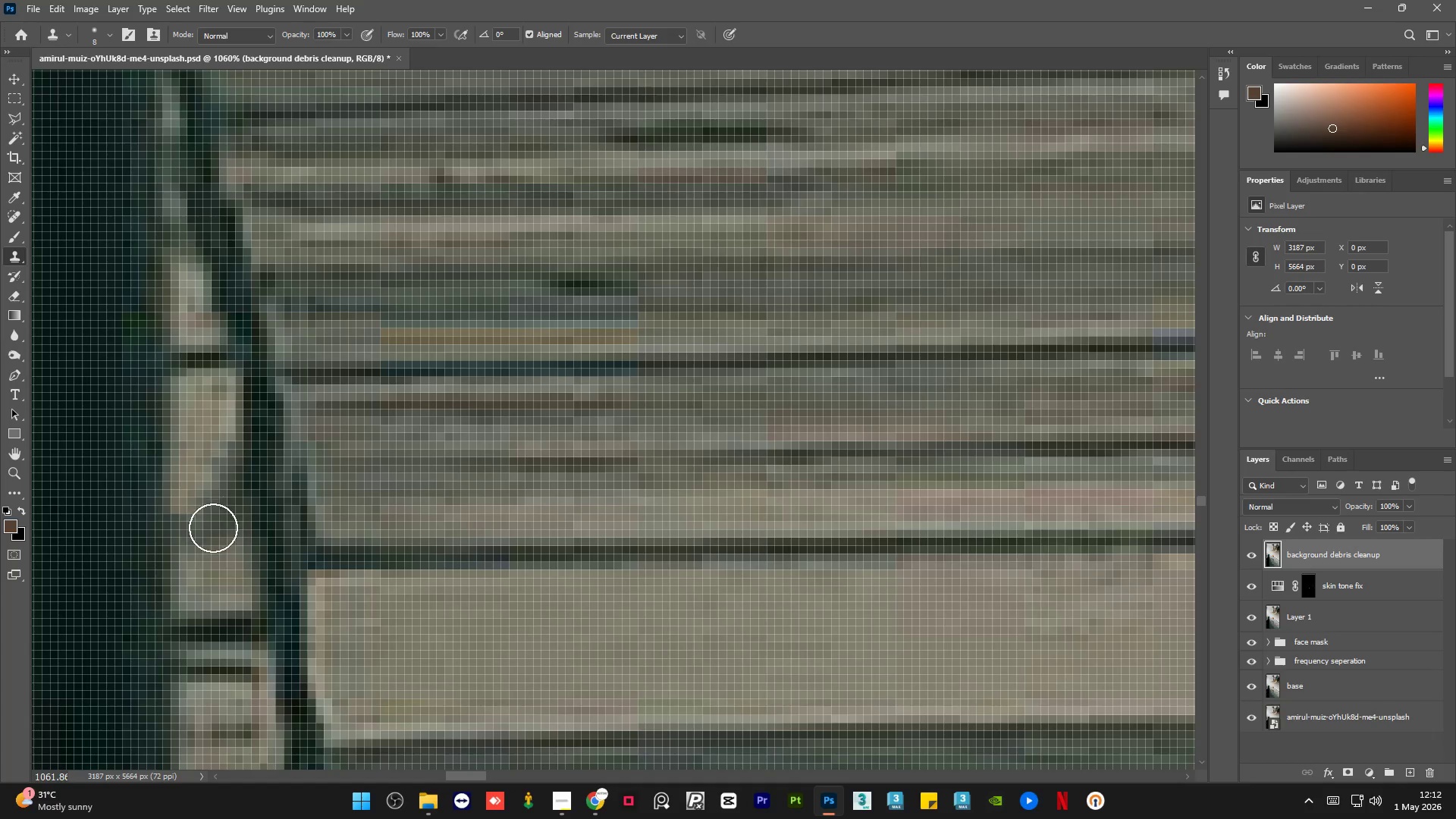 
key(Alt+AltLeft)
 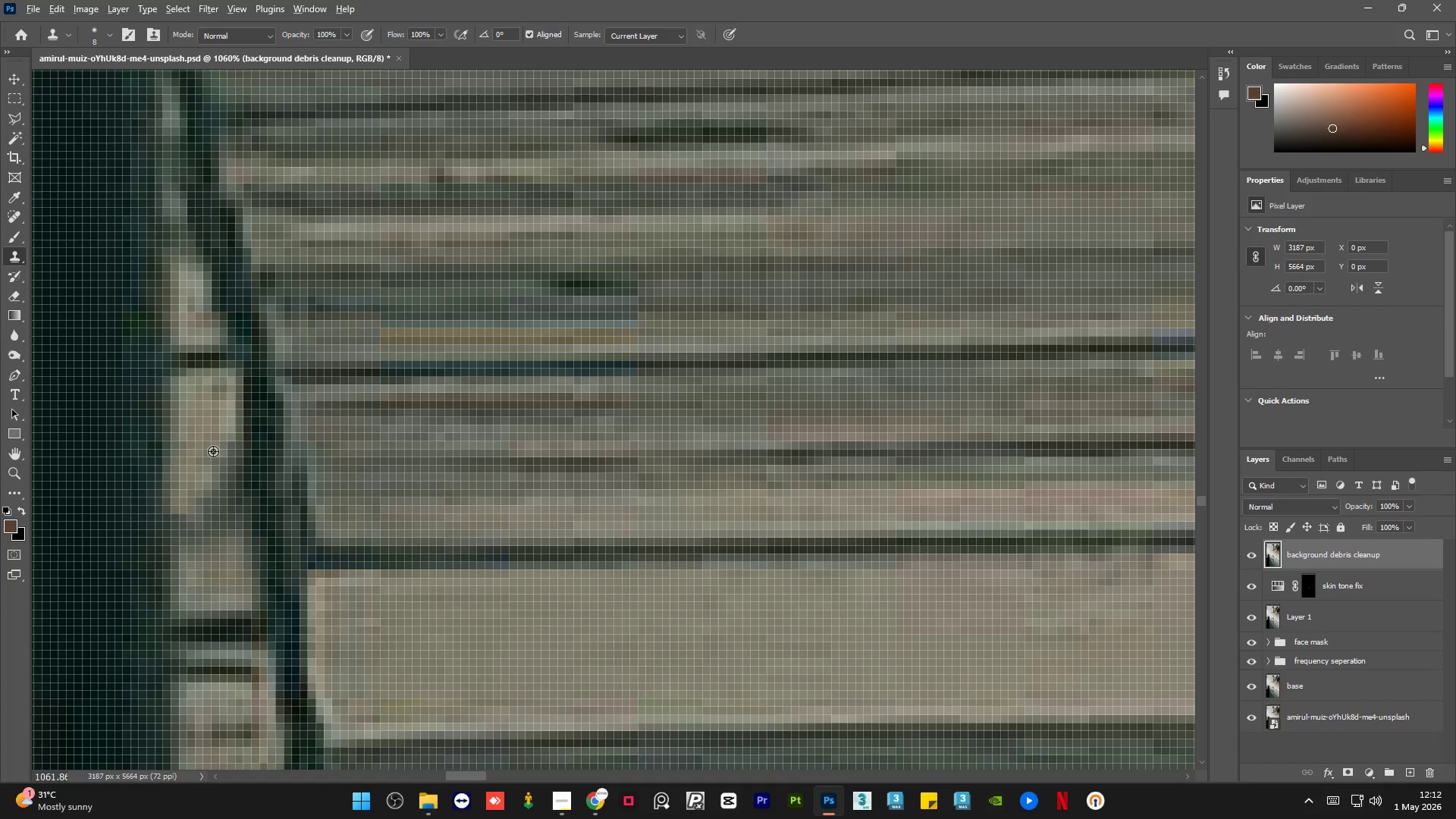 
triple_click([213, 435])
 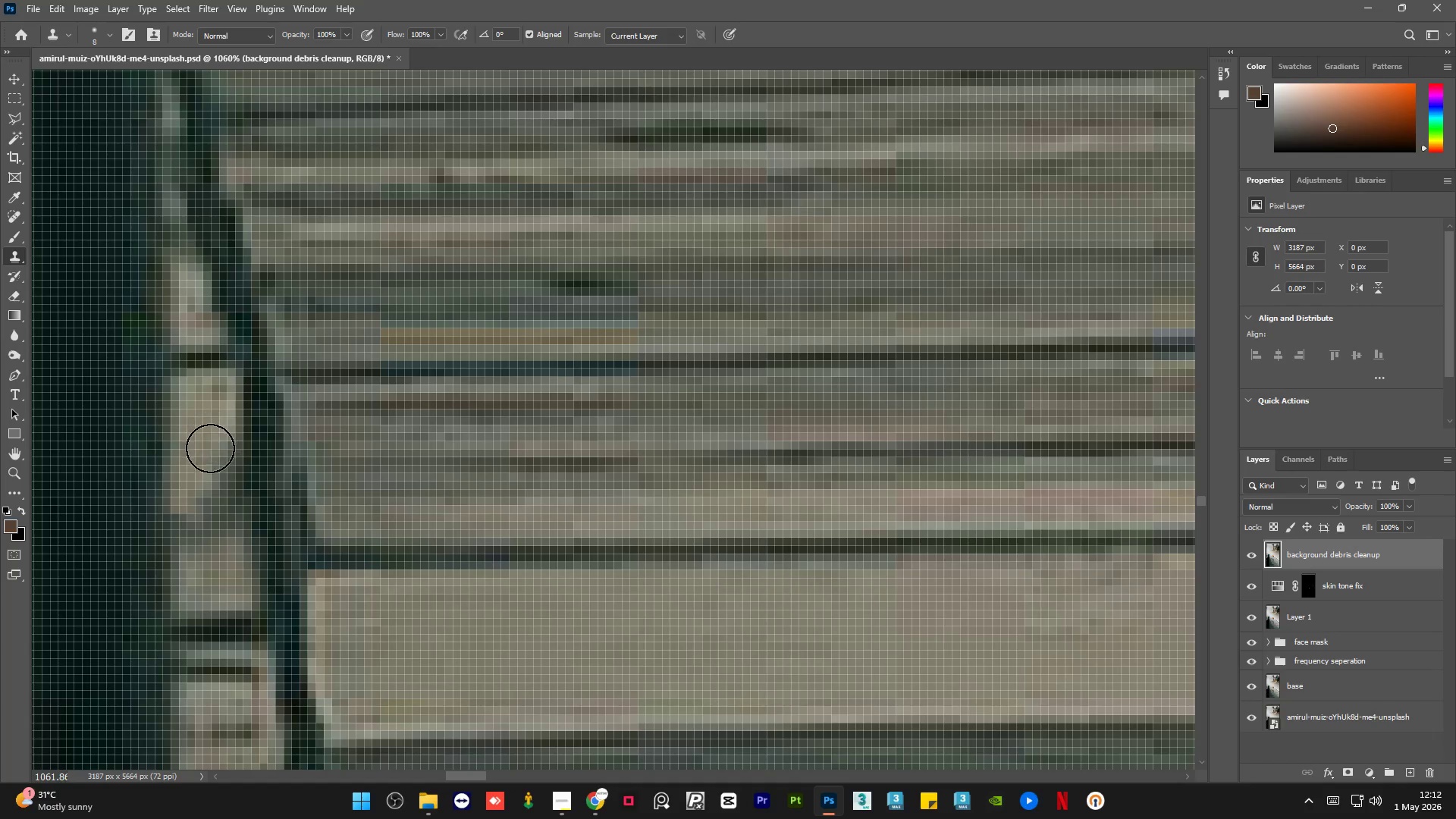 
left_click_drag(start_coordinate=[212, 459], to_coordinate=[221, 516])
 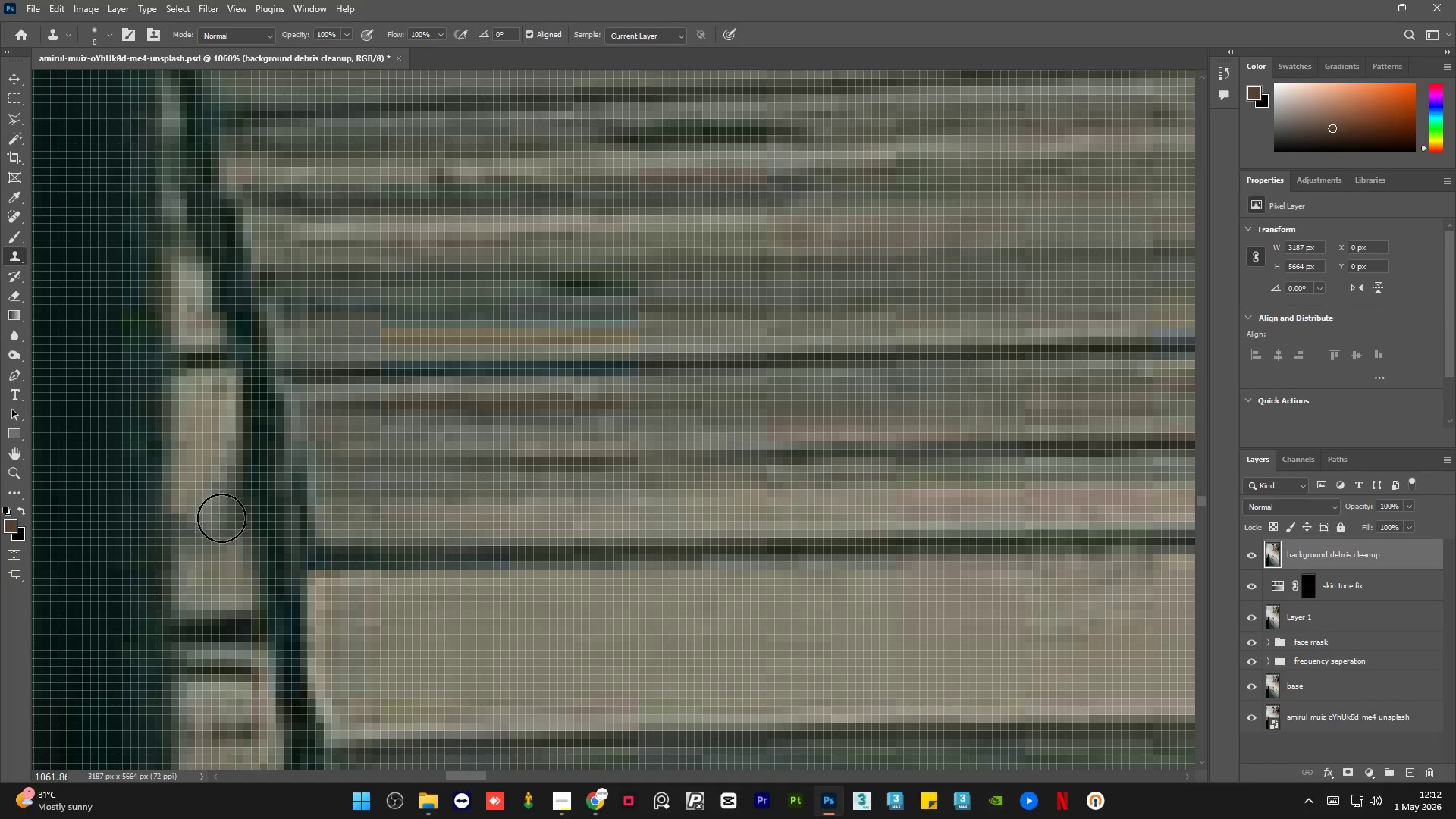 
hold_key(key=AltLeft, duration=0.36)
left_click([217, 573])
 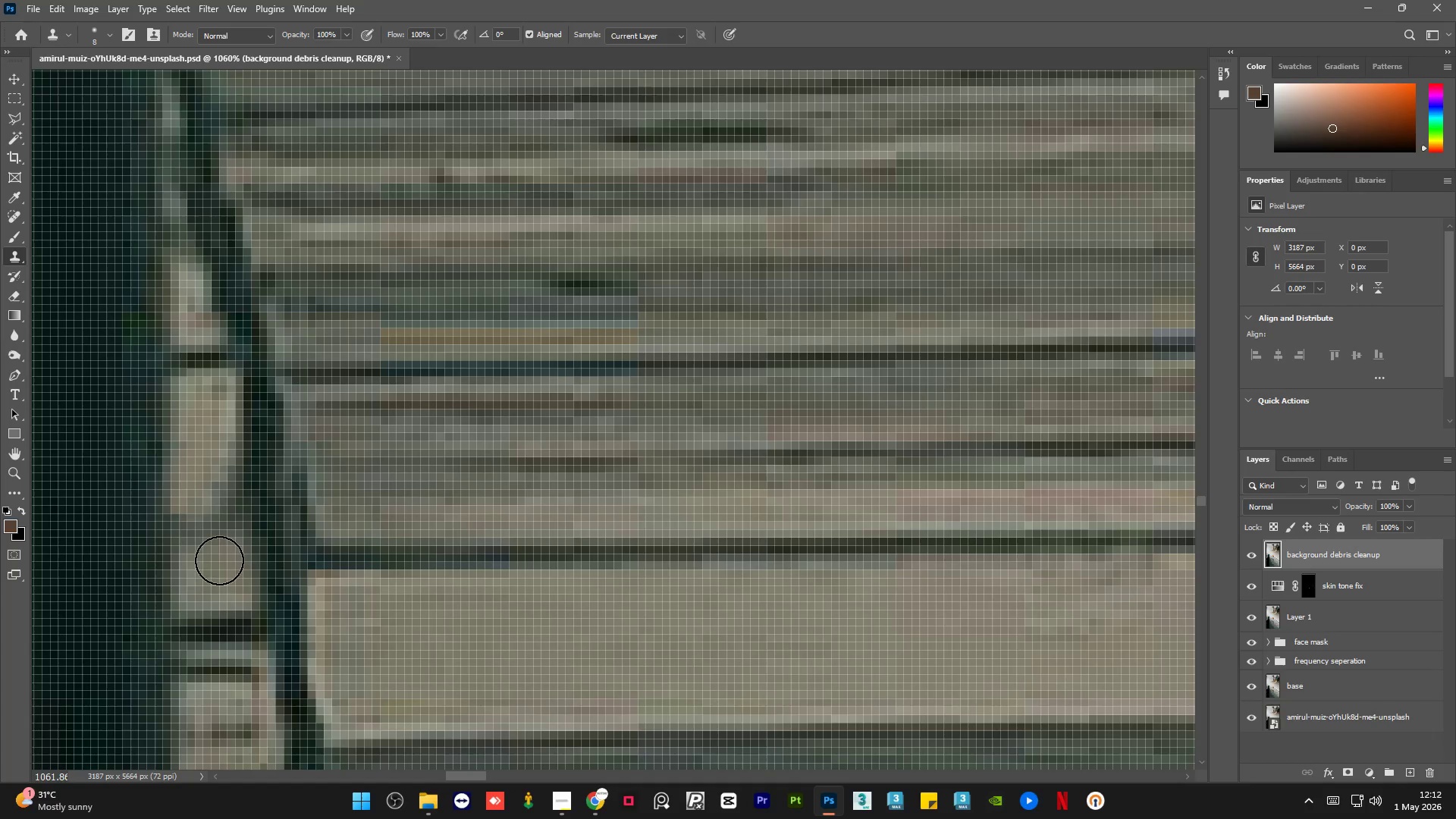 
left_click_drag(start_coordinate=[219, 559], to_coordinate=[214, 516])
 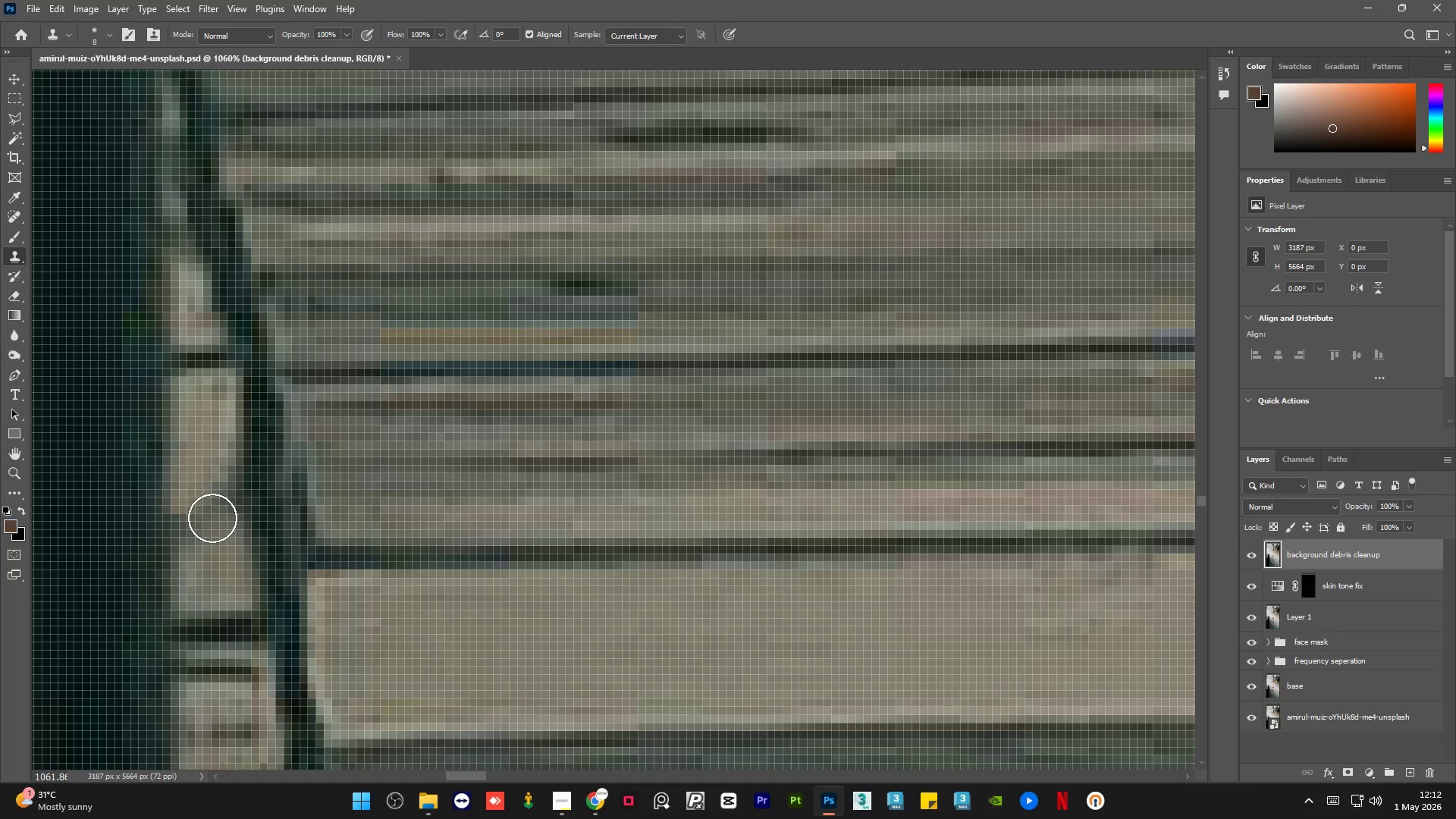 
key(Alt+AltLeft)
 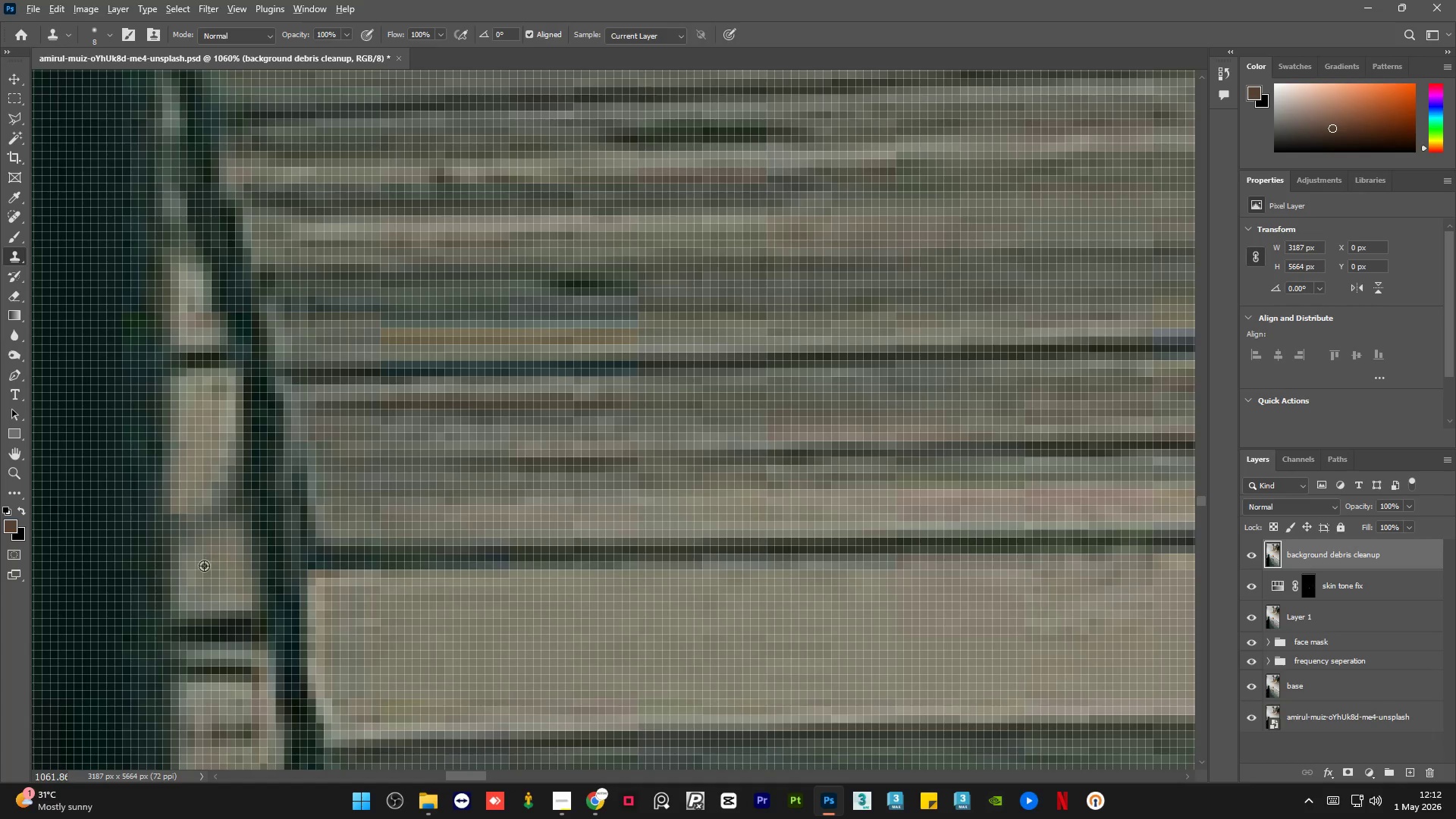 
triple_click([204, 565])
 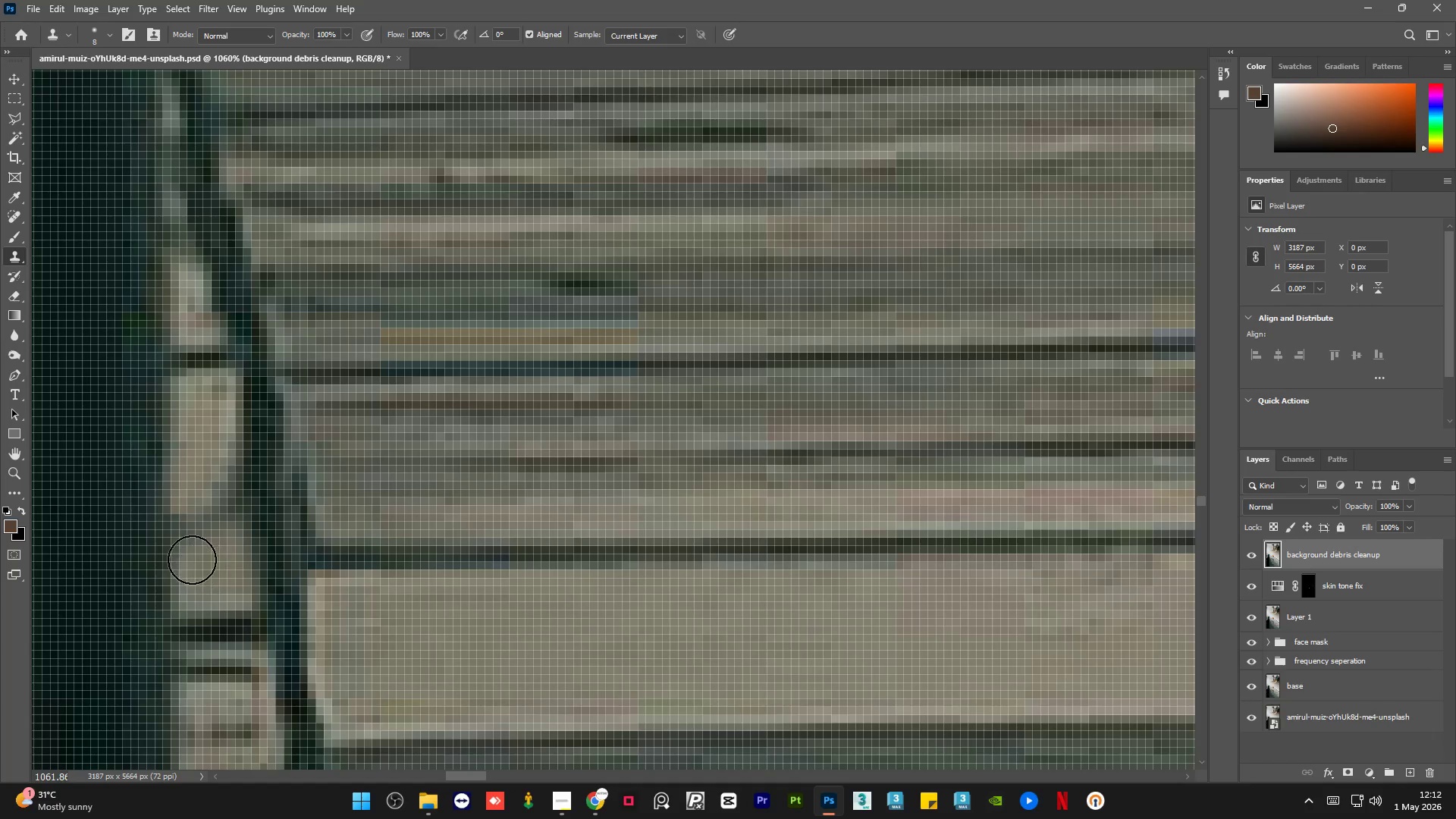 
left_click_drag(start_coordinate=[191, 555], to_coordinate=[191, 519])
 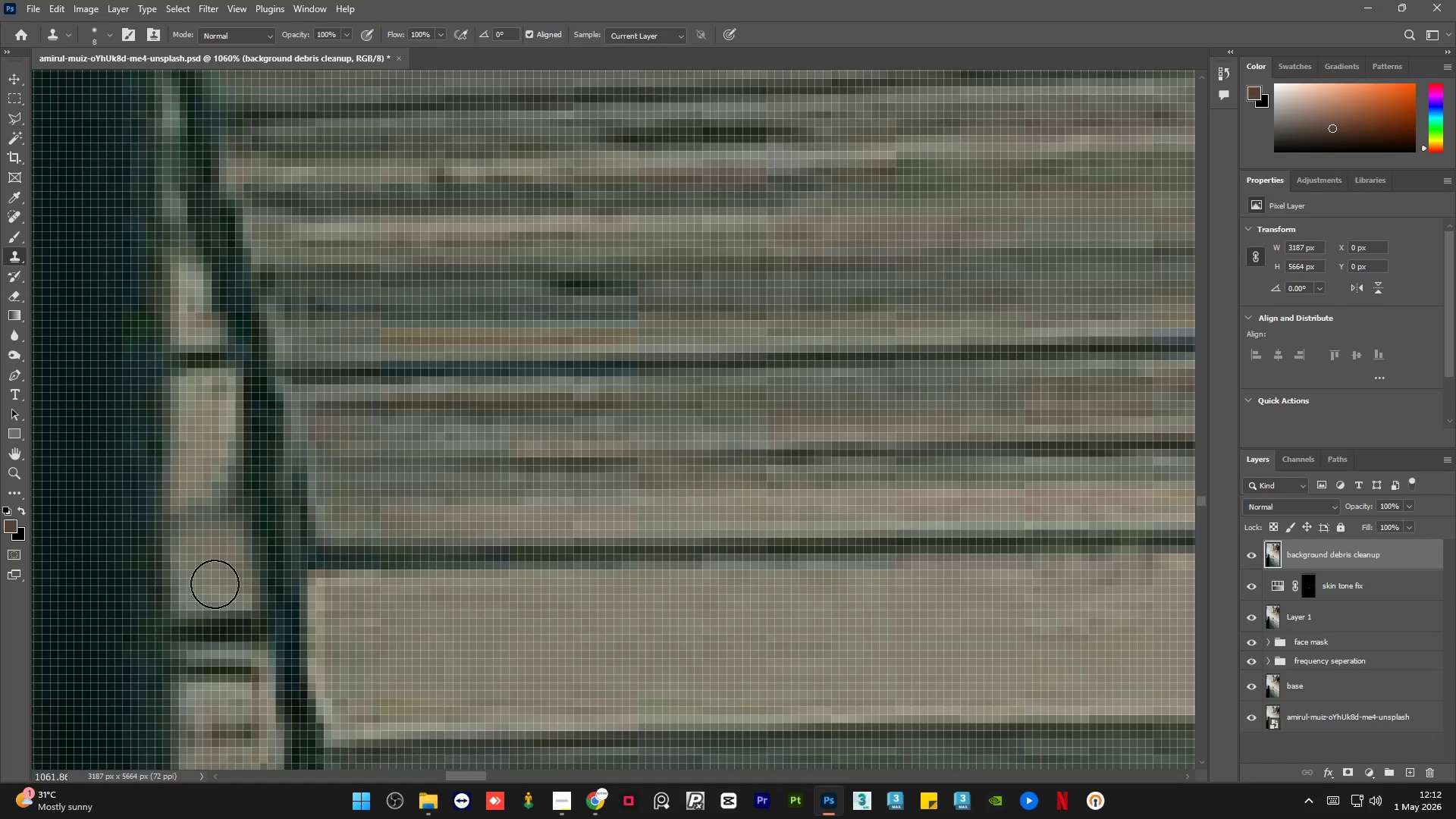 
hold_key(key=AltLeft, duration=0.33)
 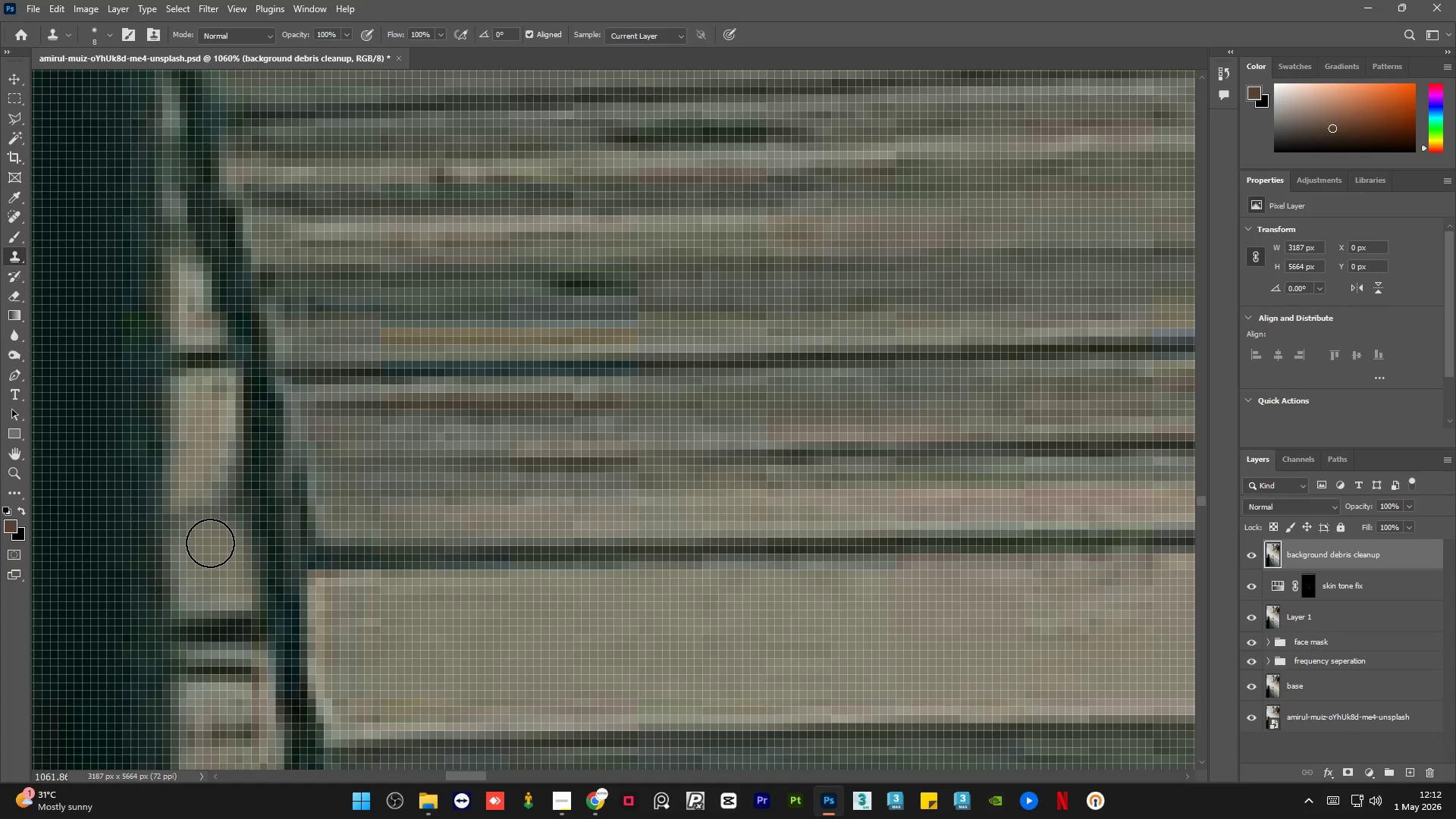 
left_click_drag(start_coordinate=[209, 539], to_coordinate=[203, 494])
 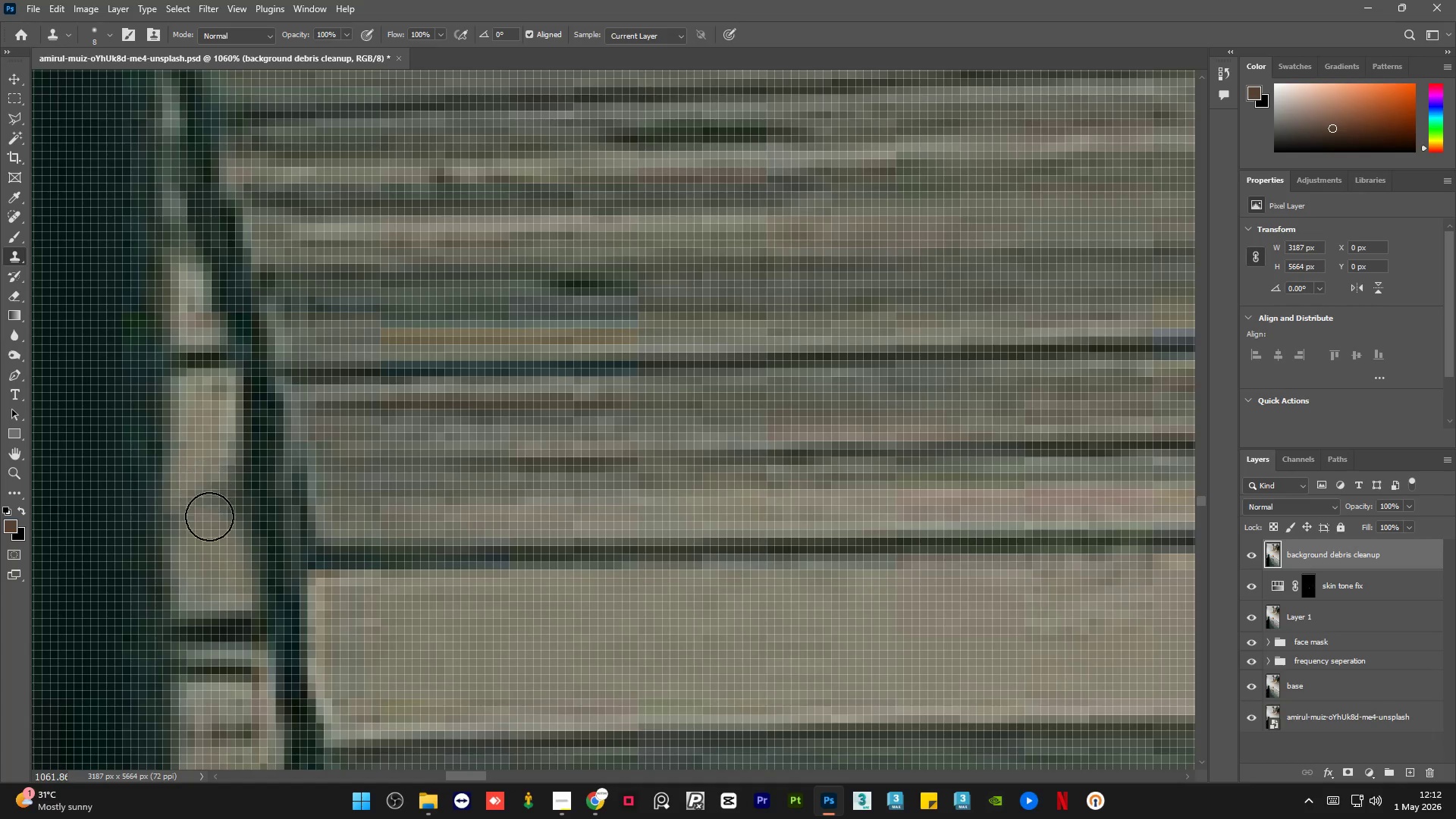 
key(Alt+AltLeft)
 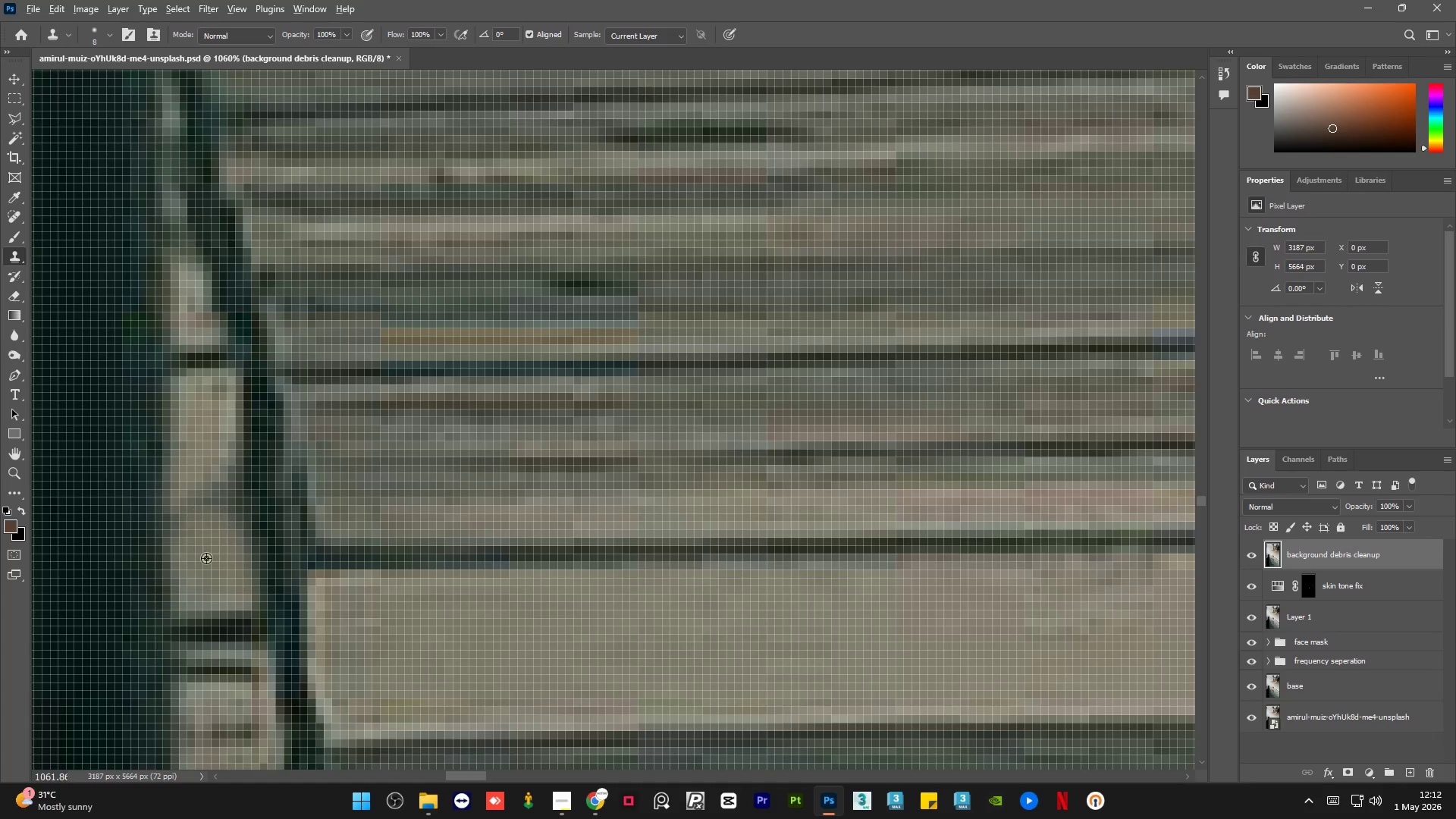 
left_click([206, 558])
 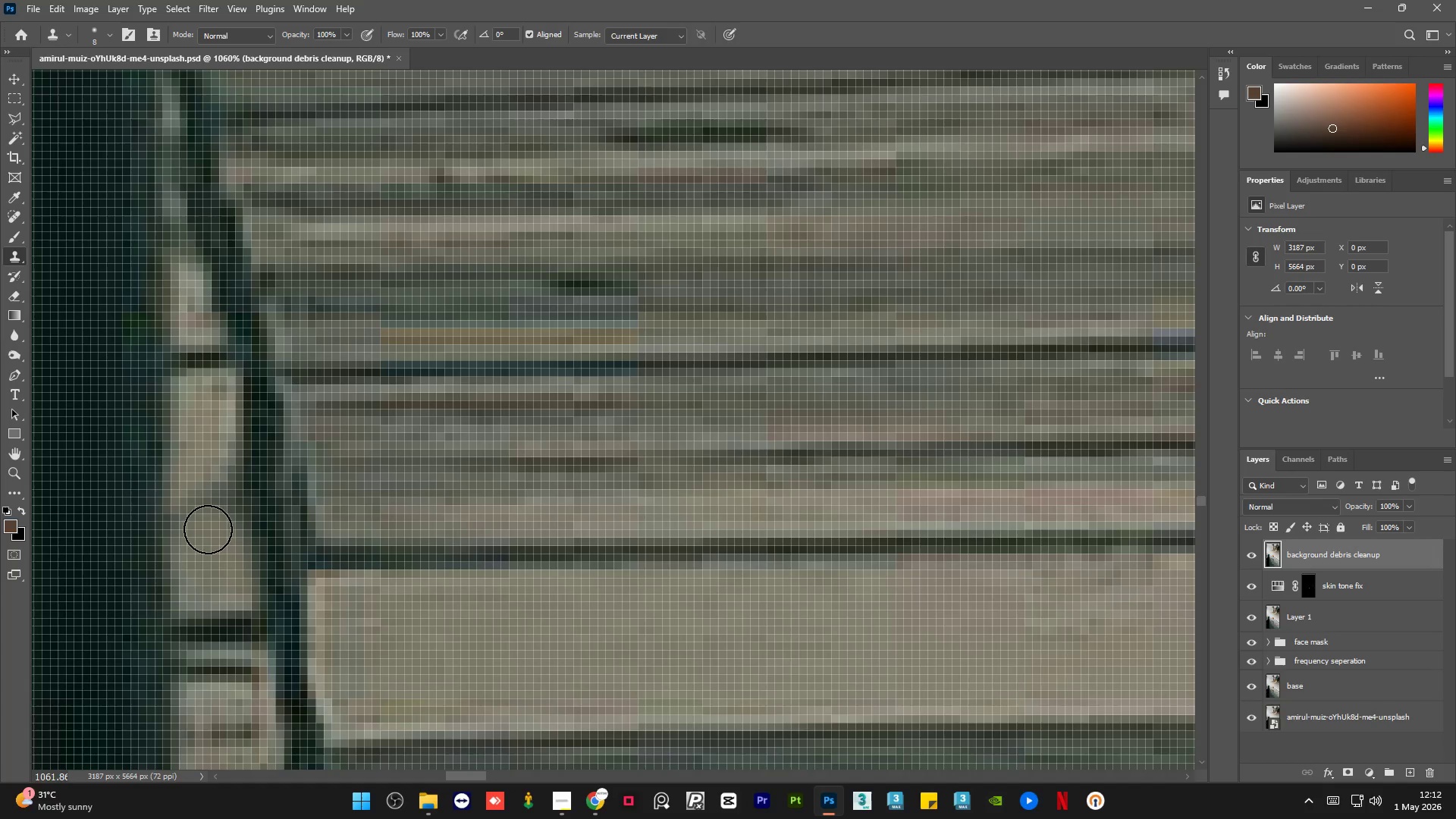 
left_click_drag(start_coordinate=[208, 526], to_coordinate=[216, 499])
 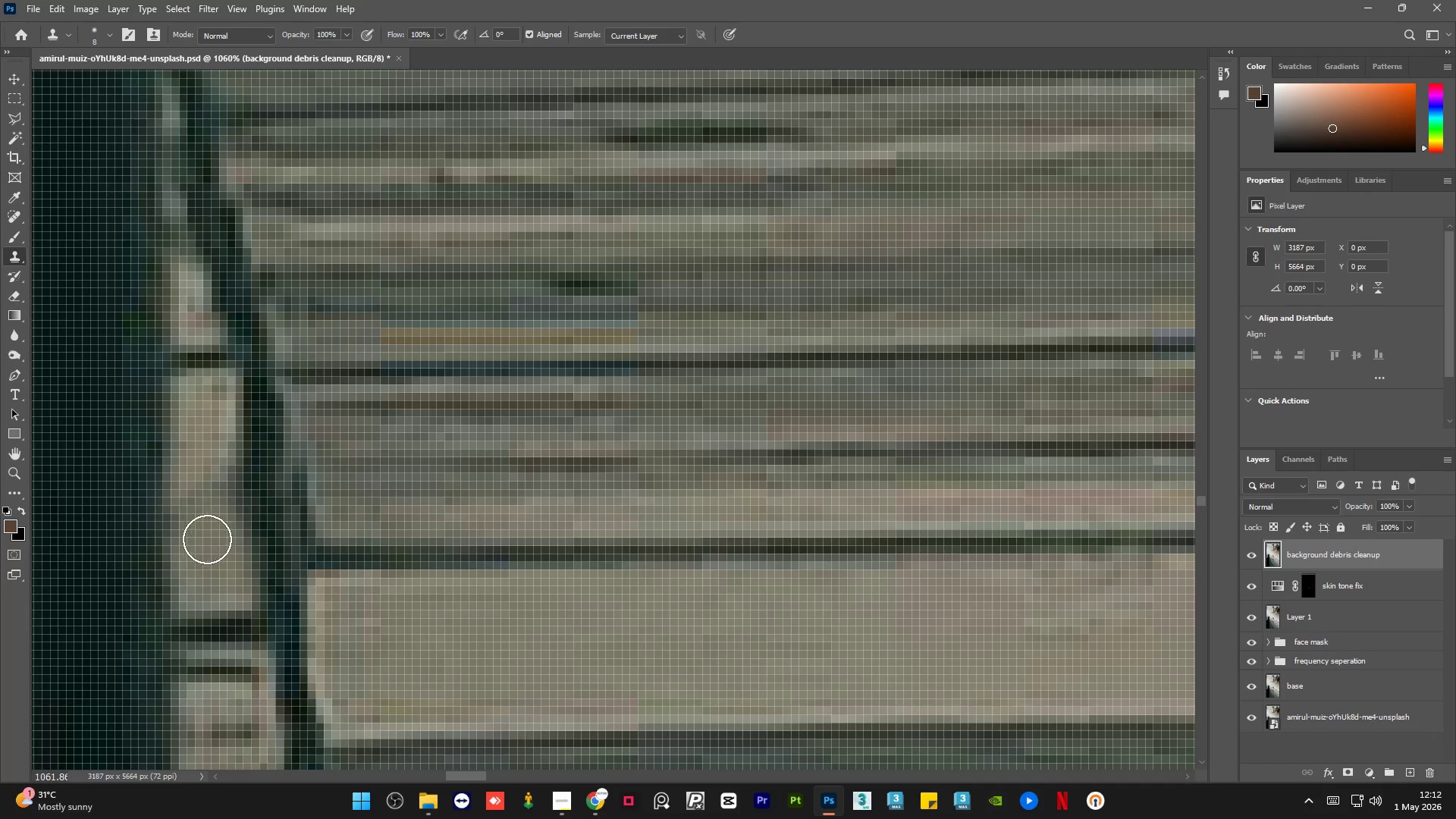 
key(Alt+AltLeft)
 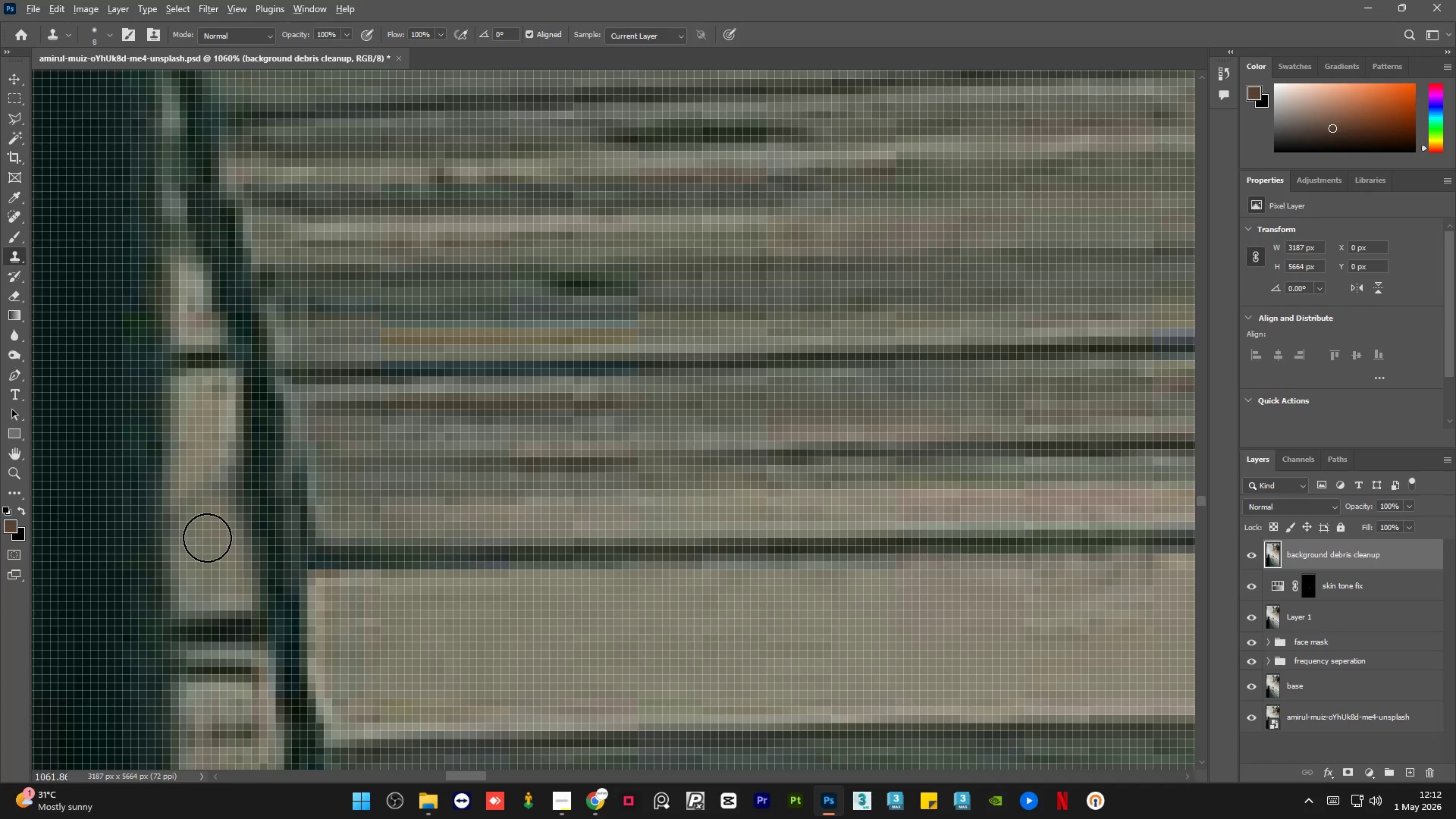 
left_click([207, 538])
 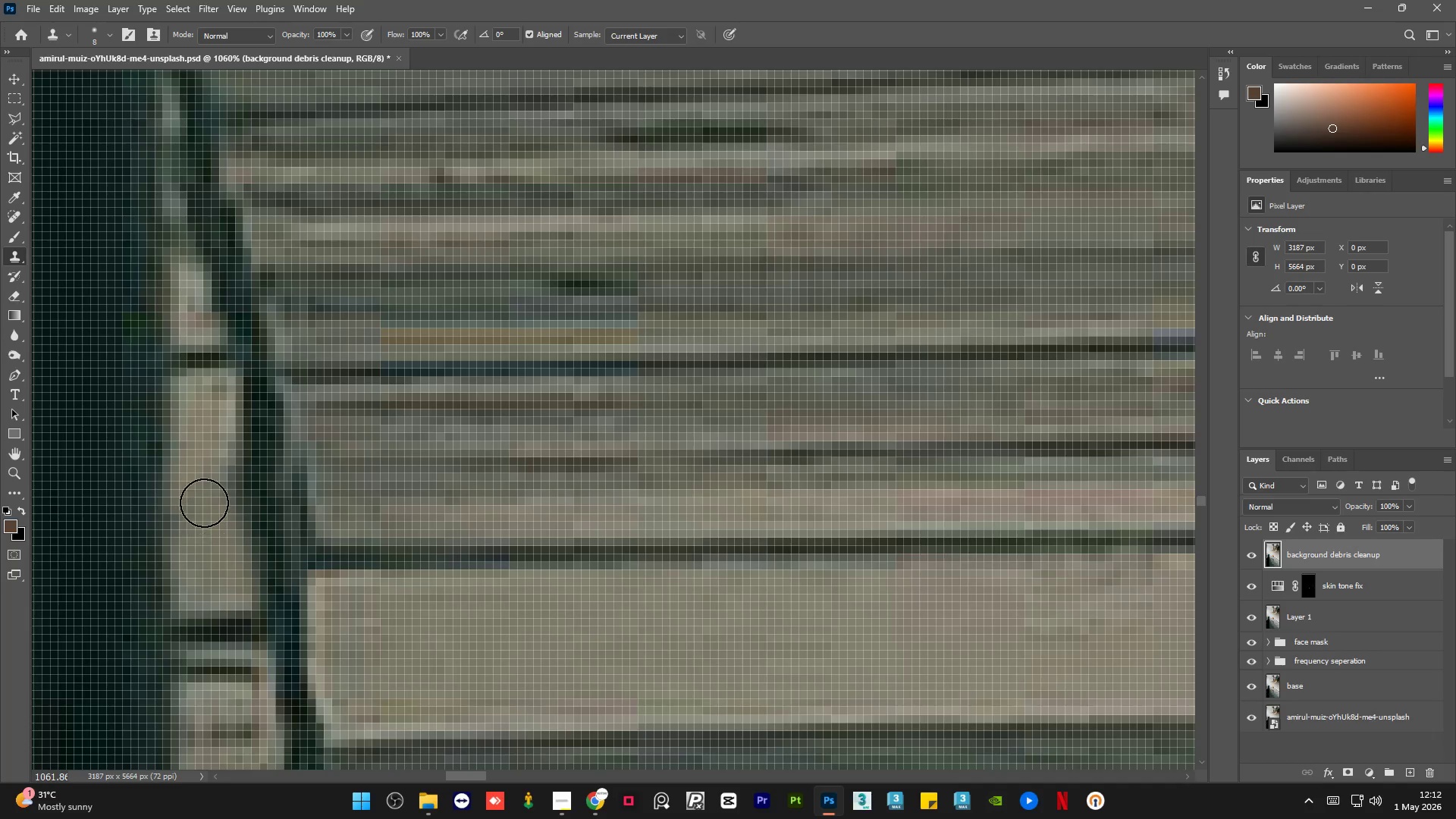 
left_click_drag(start_coordinate=[204, 503], to_coordinate=[221, 475])
 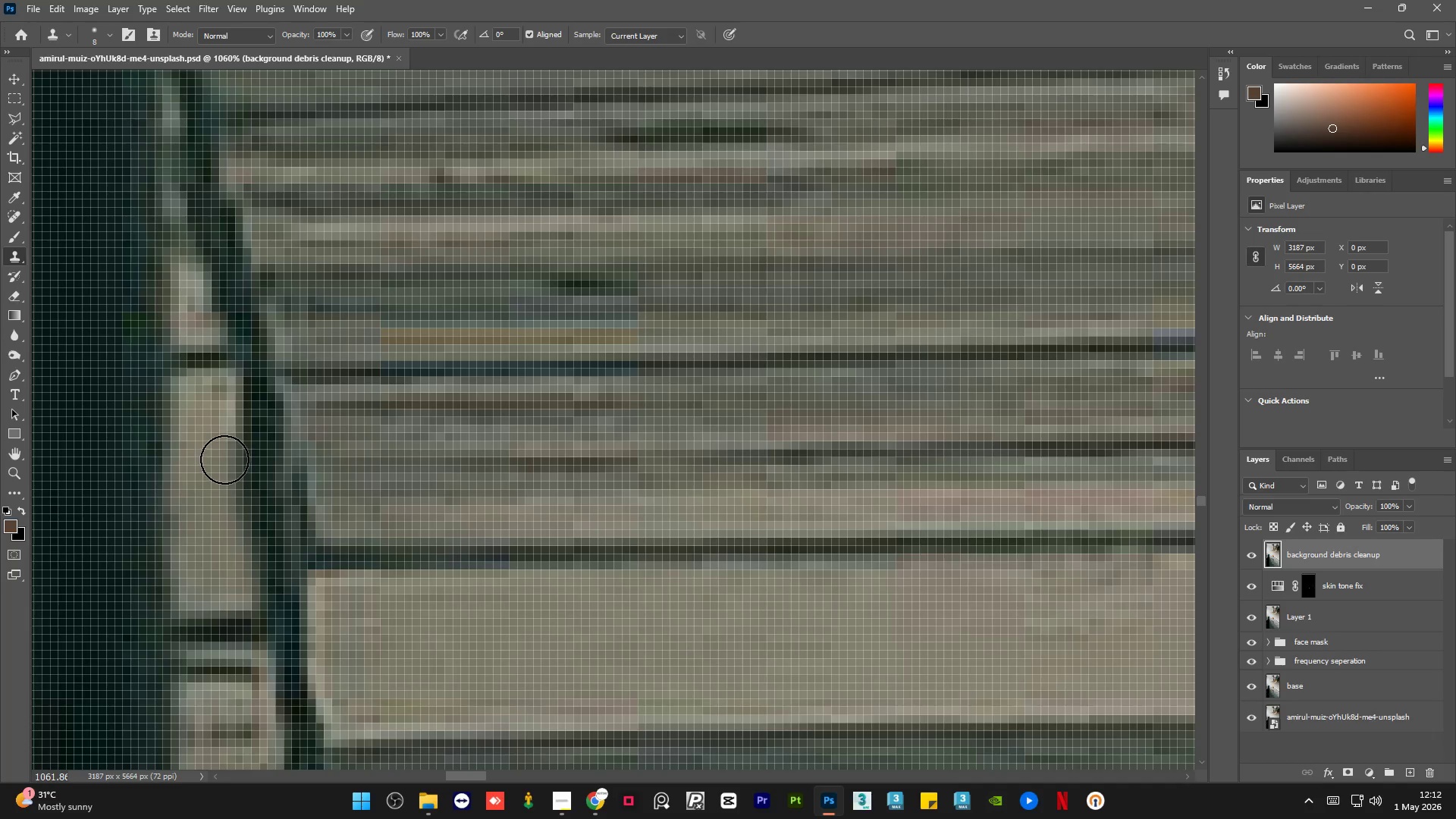 
hold_key(key=AltLeft, duration=1.26)
scroll: coordinate [337, 384], scroll_direction: down, amount: 16.0
 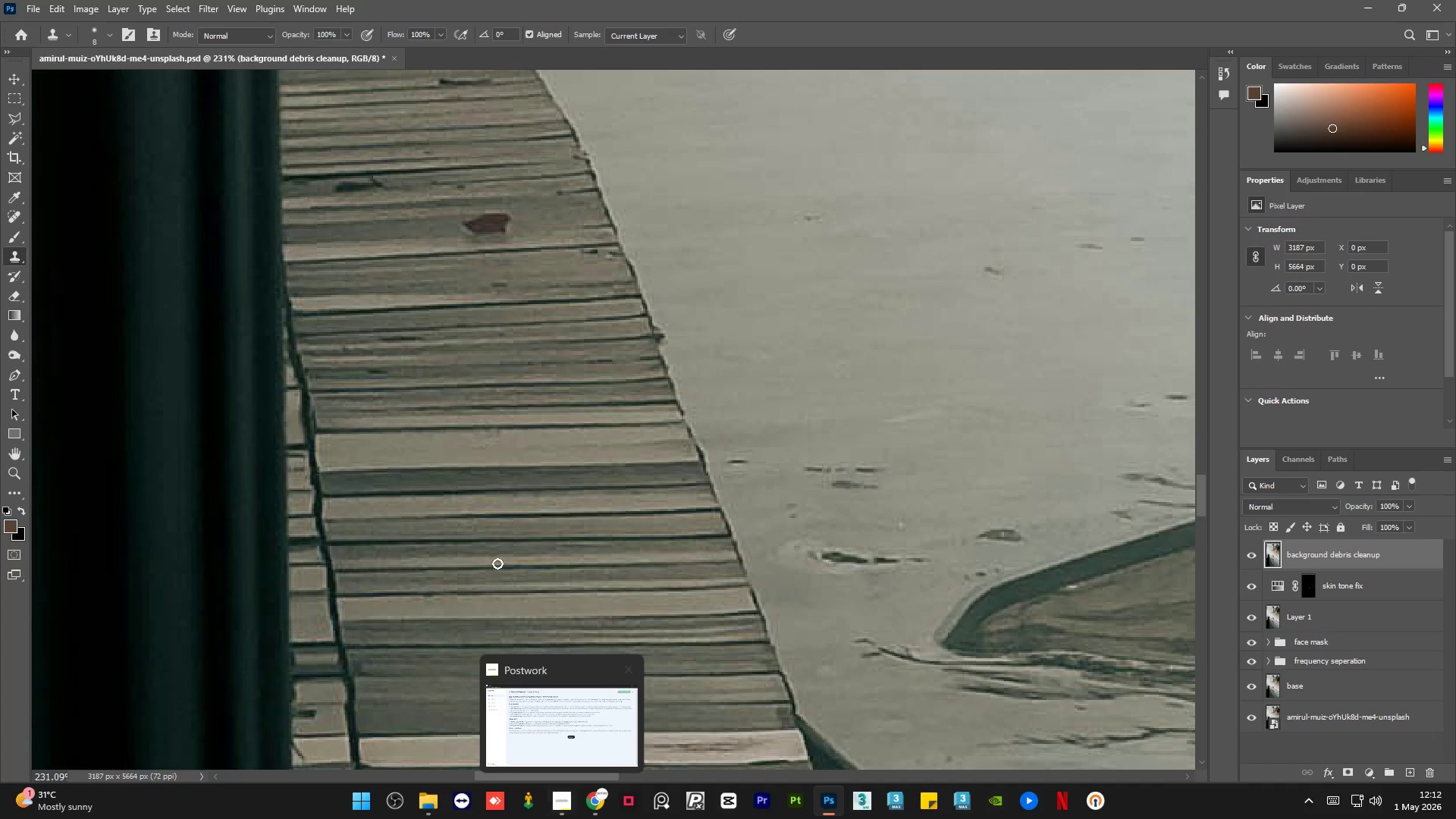 
hold_key(key=AltLeft, duration=1.42)
 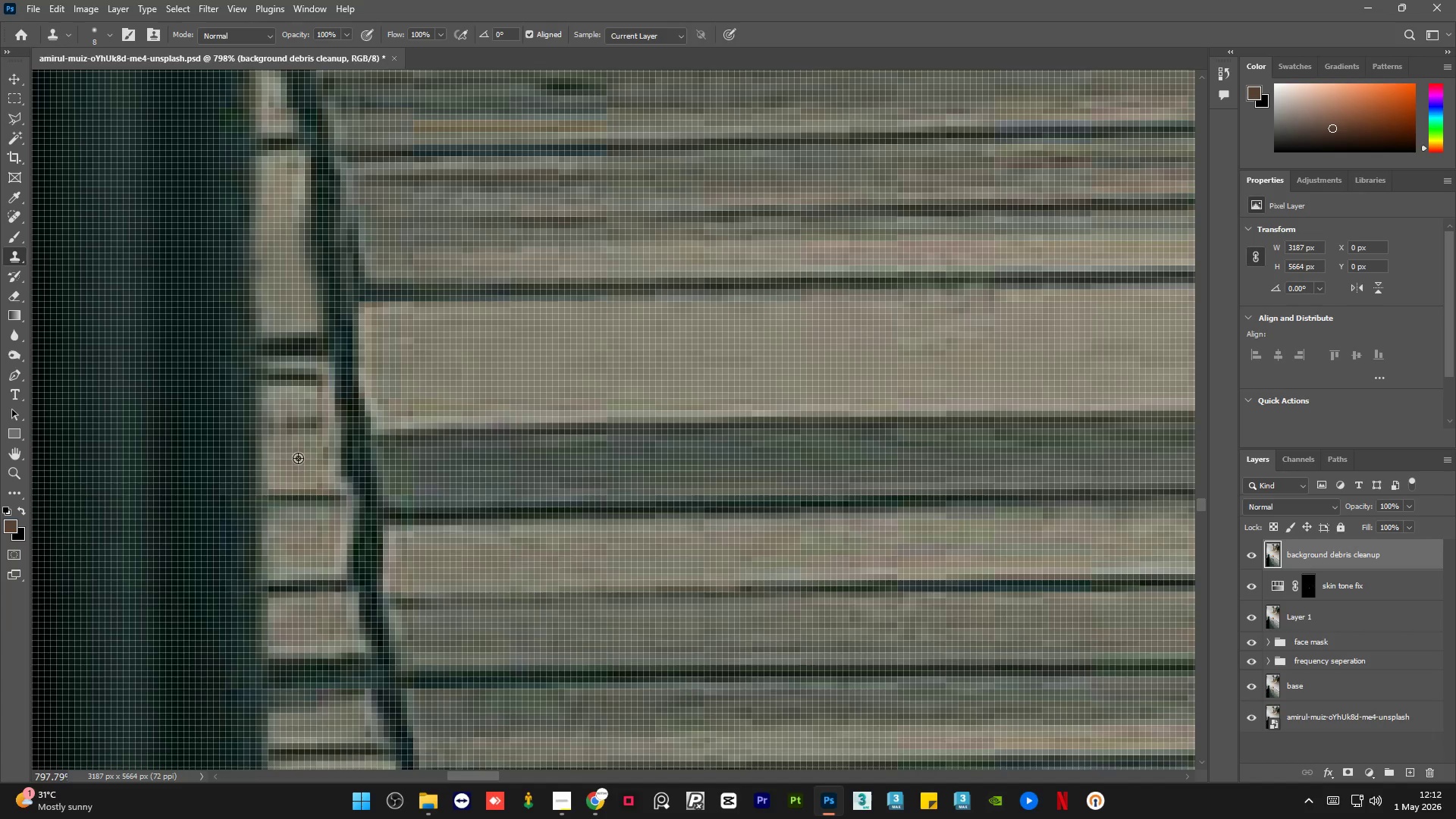 
hold_key(key=AltLeft, duration=0.39)
 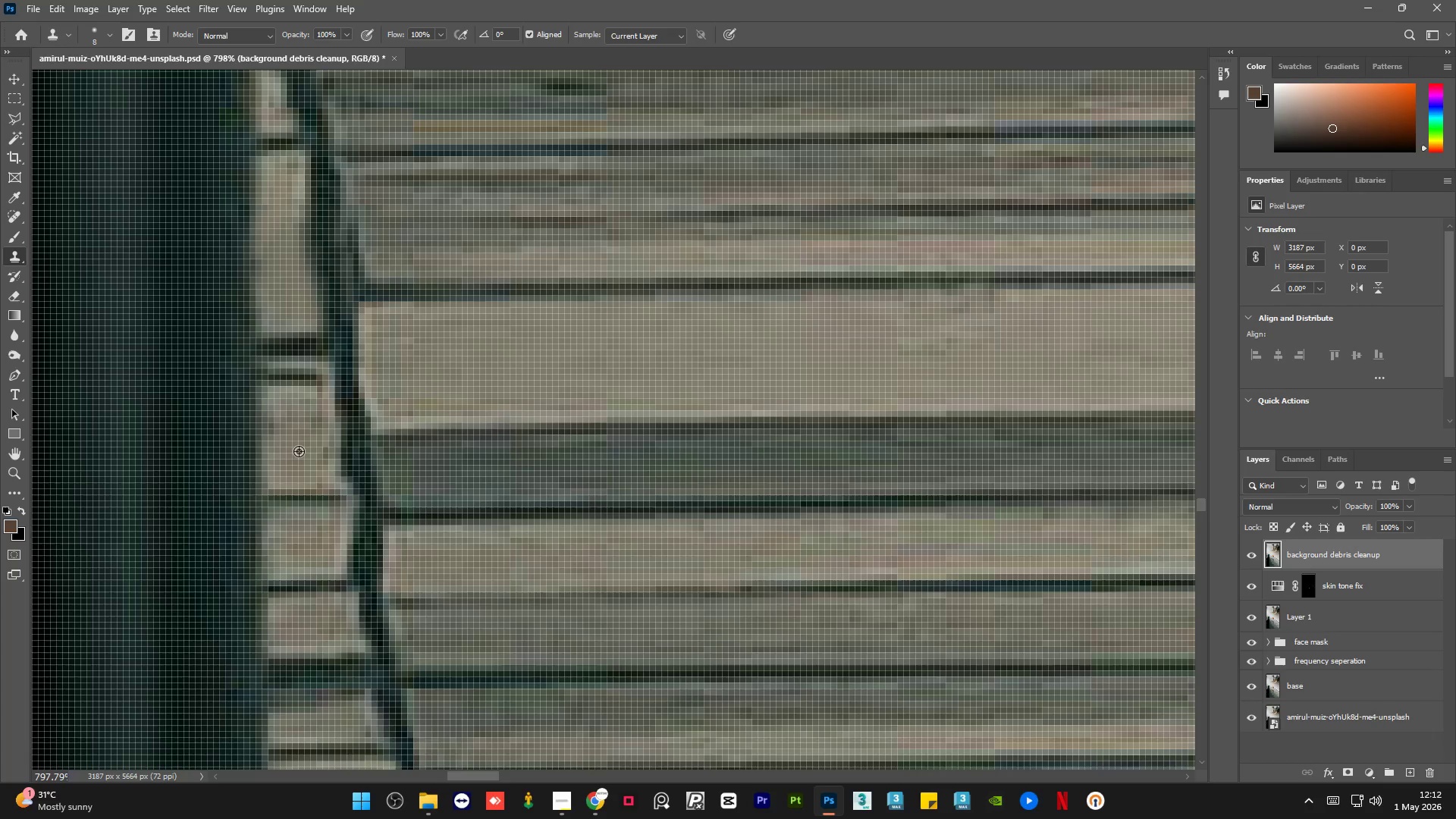 
scroll: coordinate [315, 457], scroll_direction: up, amount: 12.0
 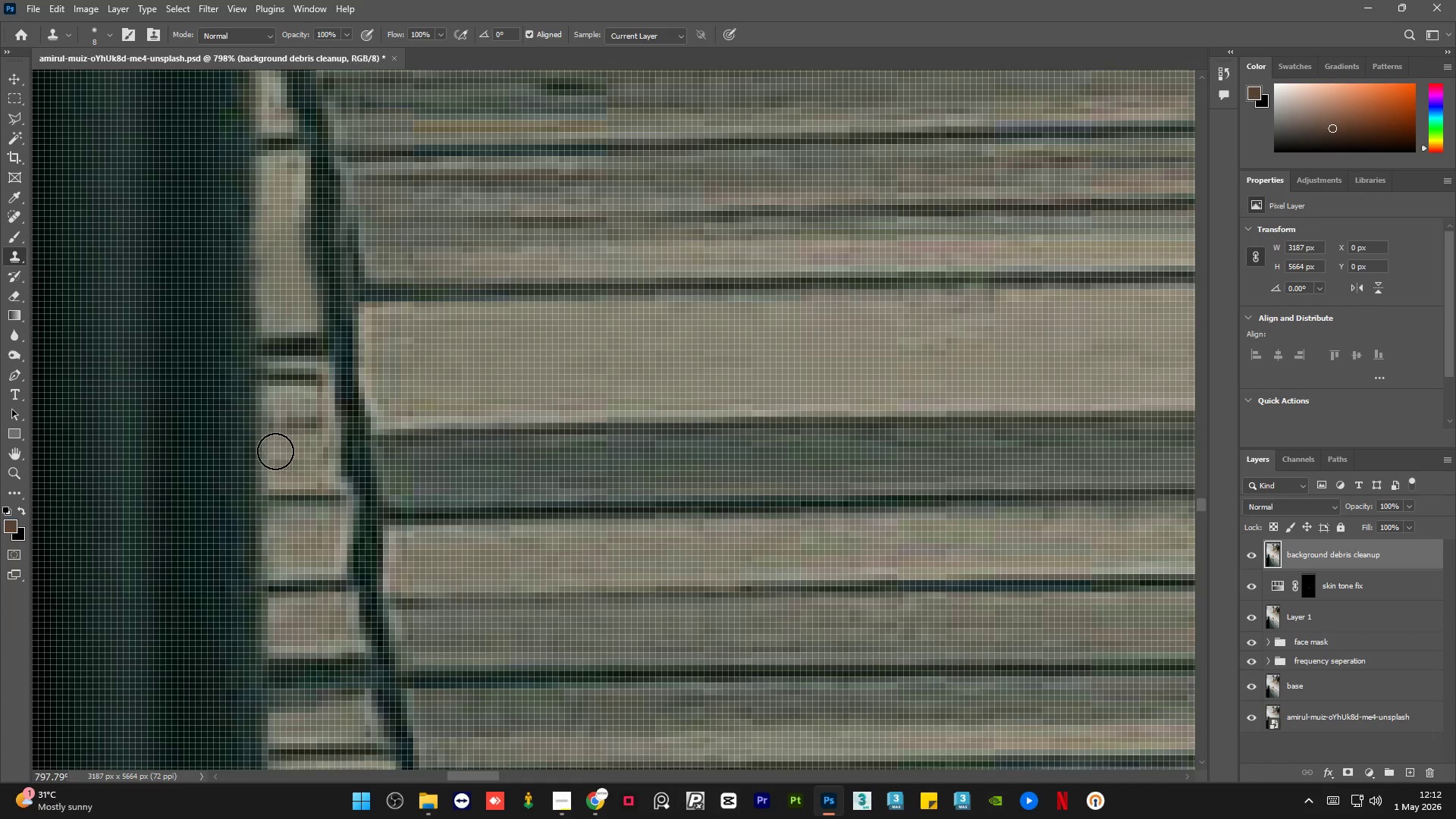 
left_click([298, 458])
 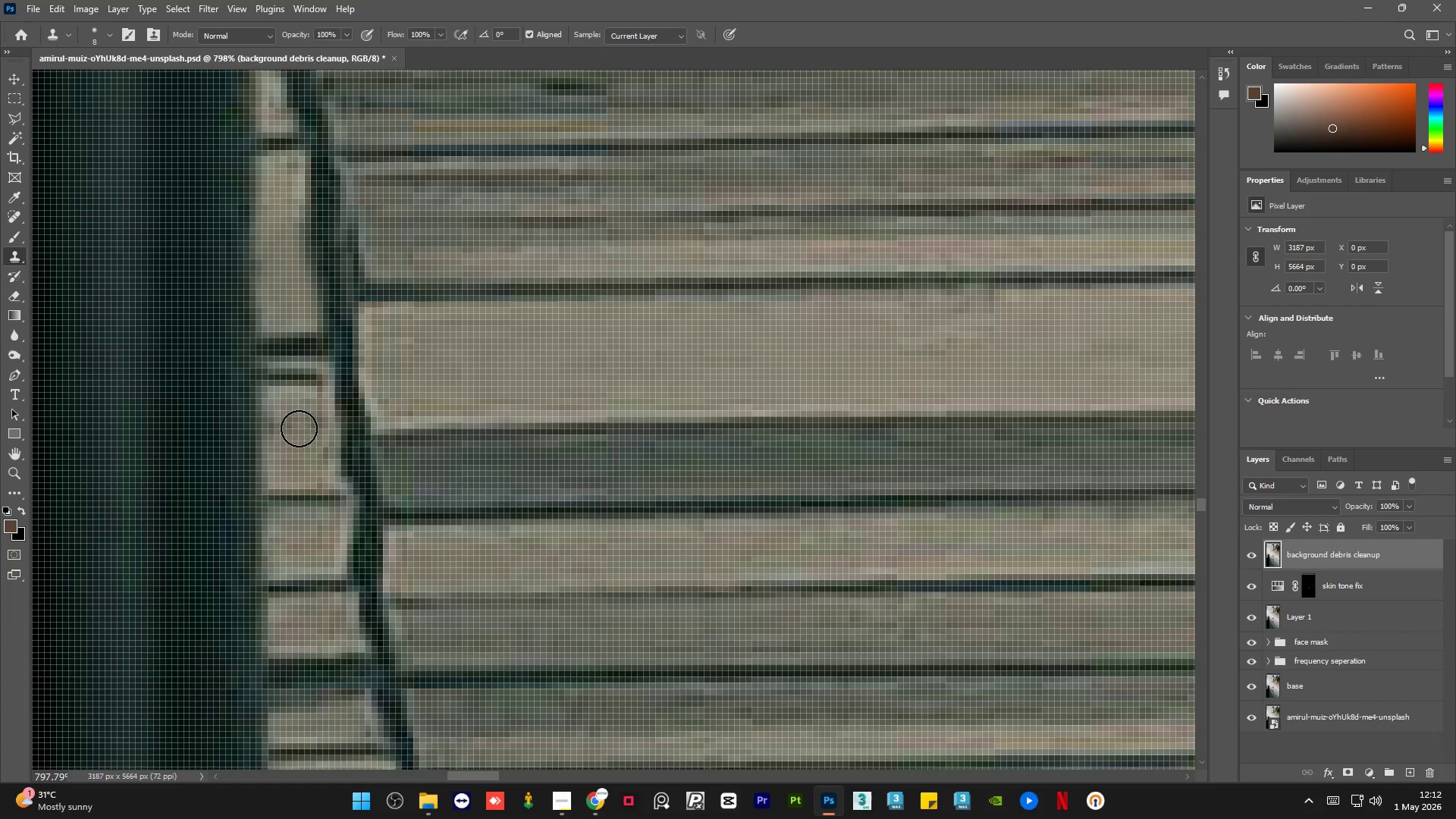 
left_click_drag(start_coordinate=[299, 428], to_coordinate=[299, 420])
 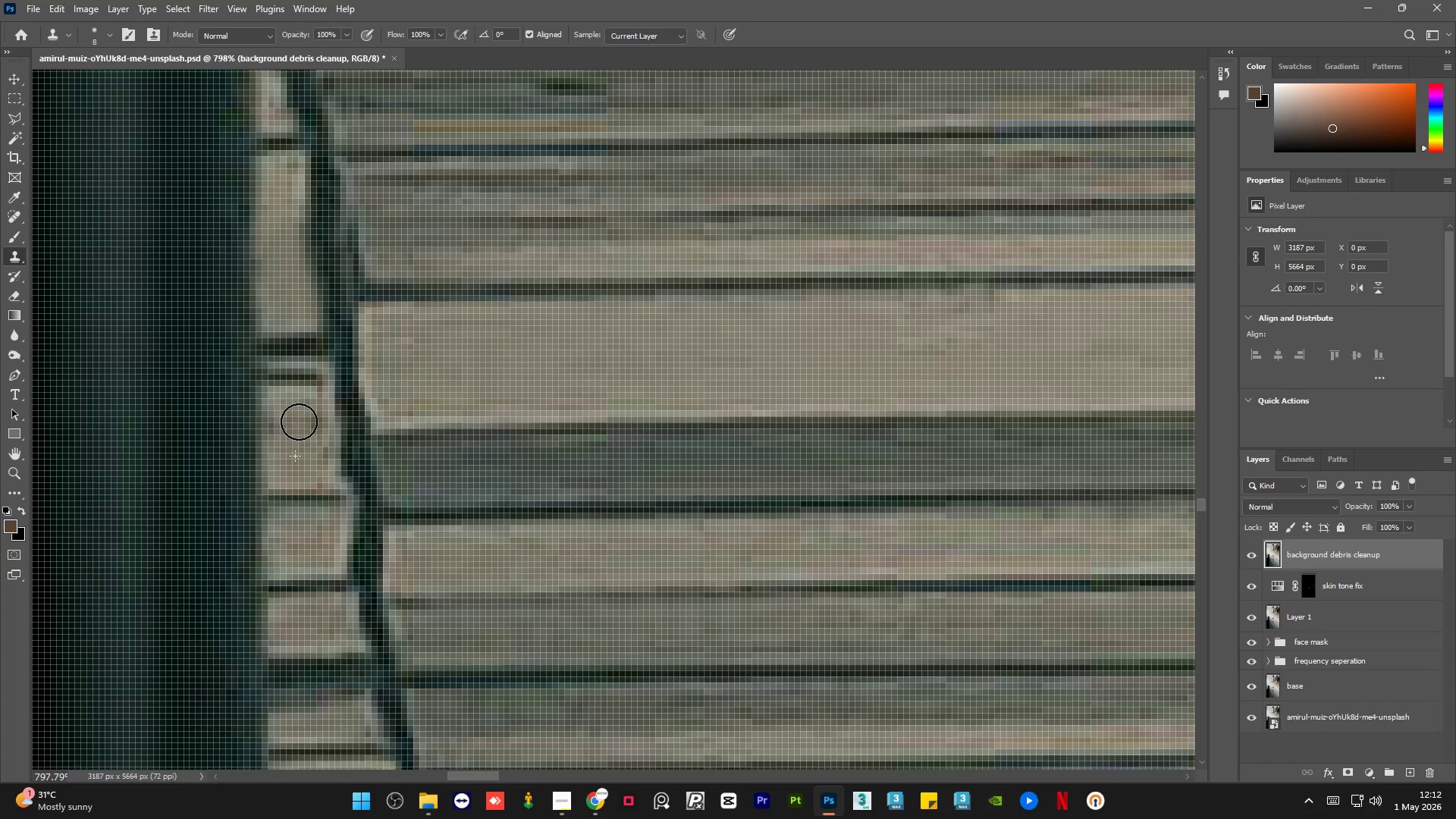 
key(Alt+AltLeft)
 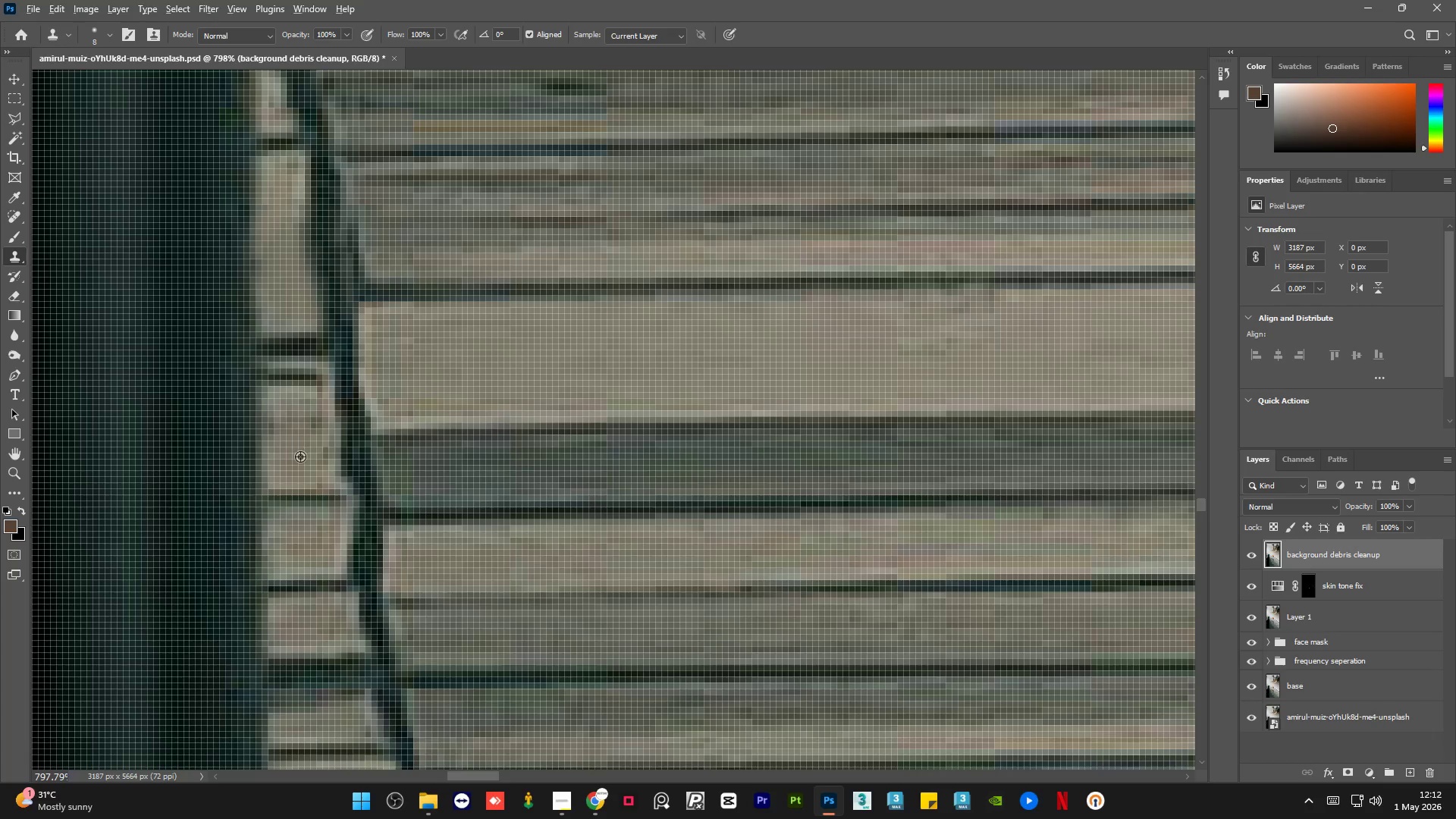 
triple_click([300, 457])
 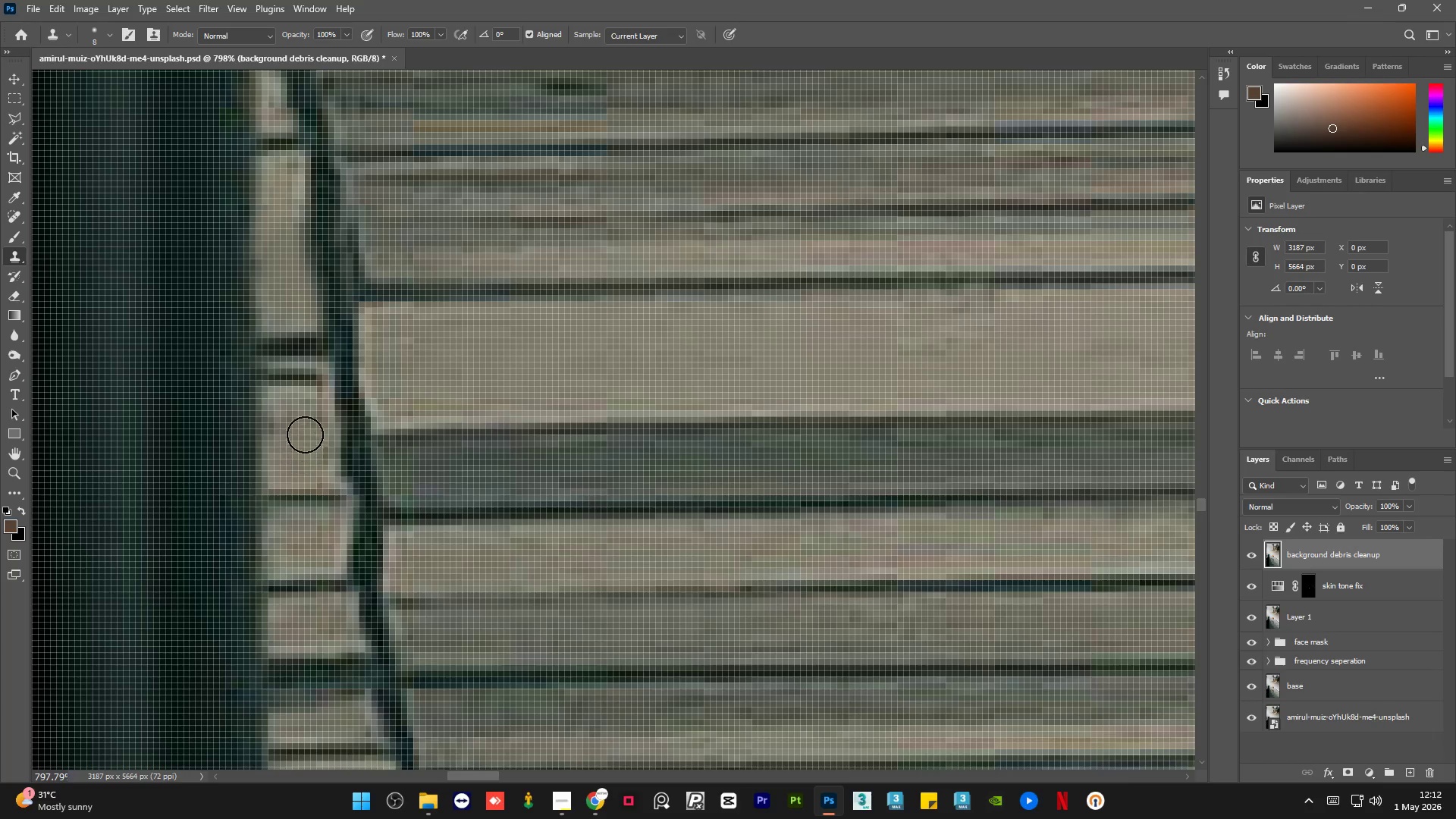 
left_click_drag(start_coordinate=[306, 430], to_coordinate=[306, 419])
 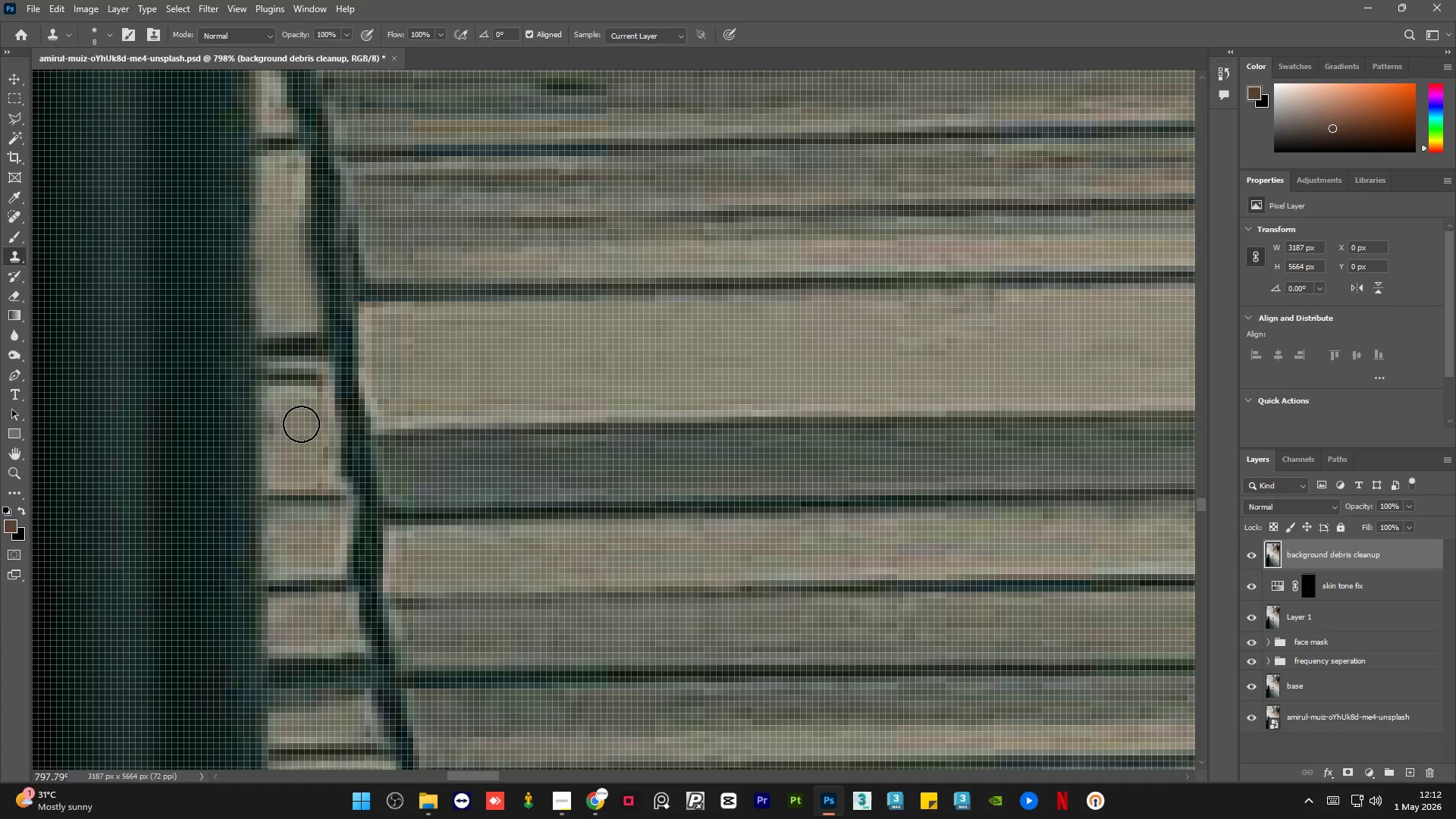 
key(Alt+AltLeft)
 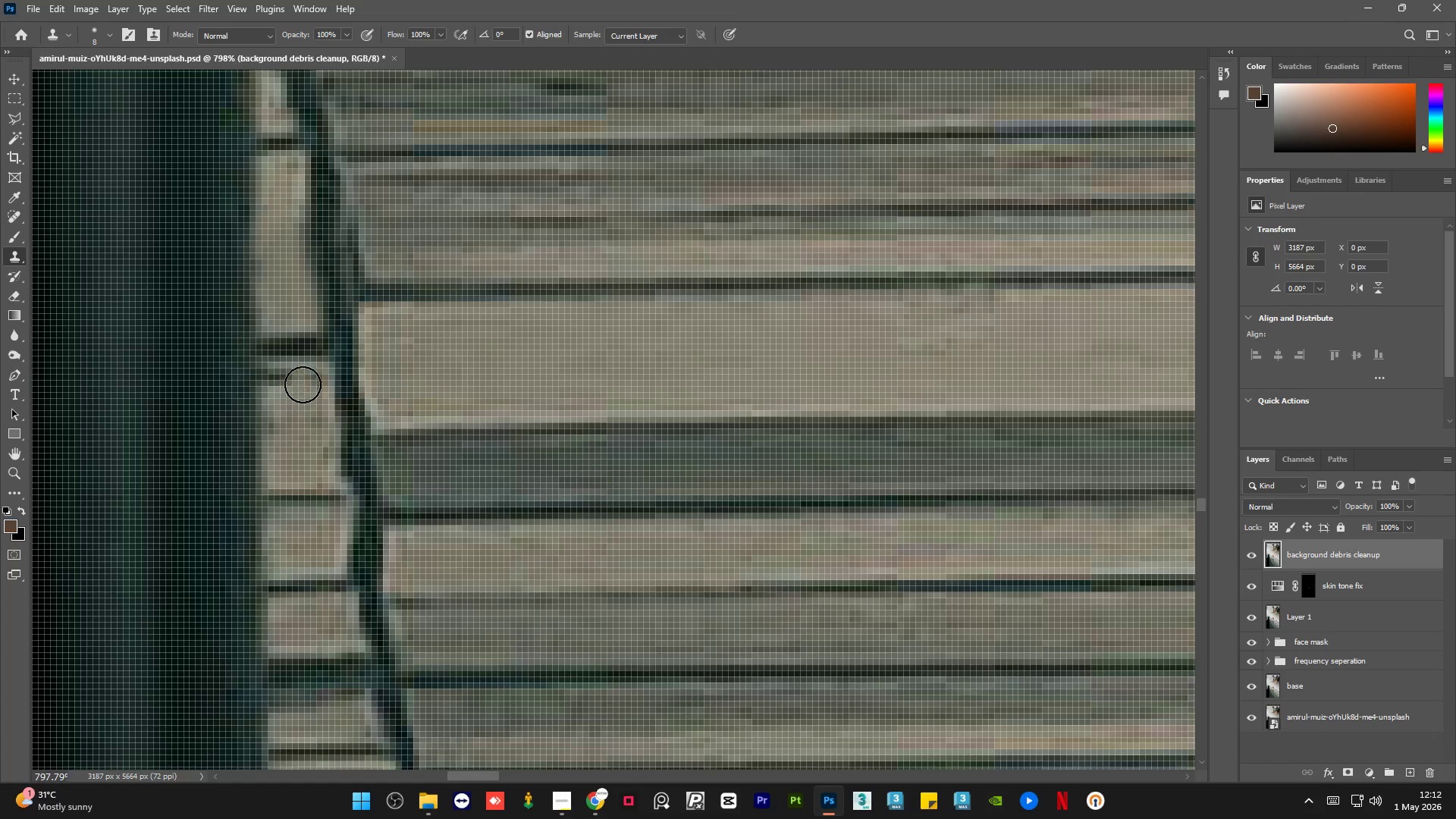 
left_click_drag(start_coordinate=[303, 384], to_coordinate=[303, 378])
 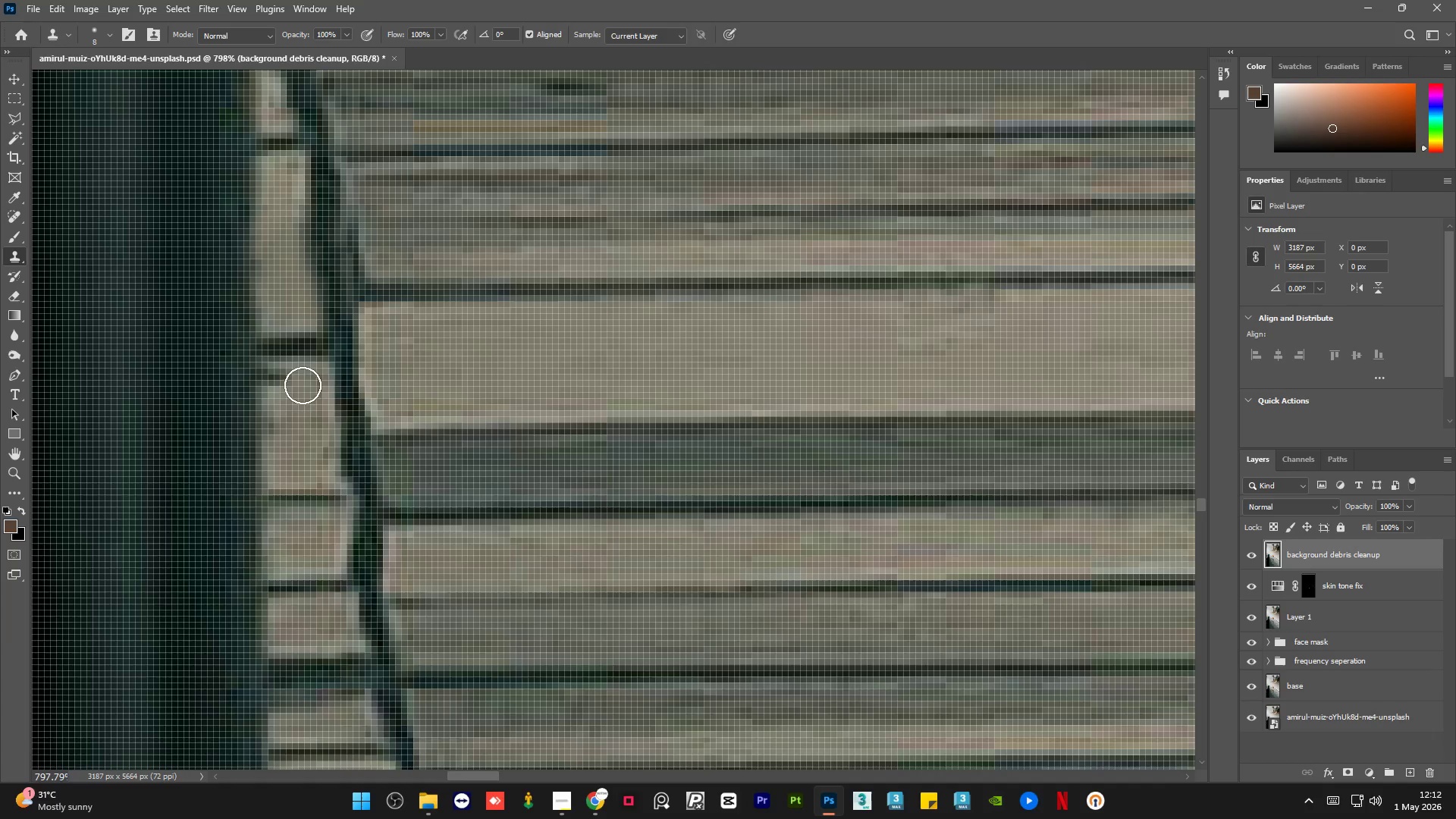 
key(Alt+AltLeft)
 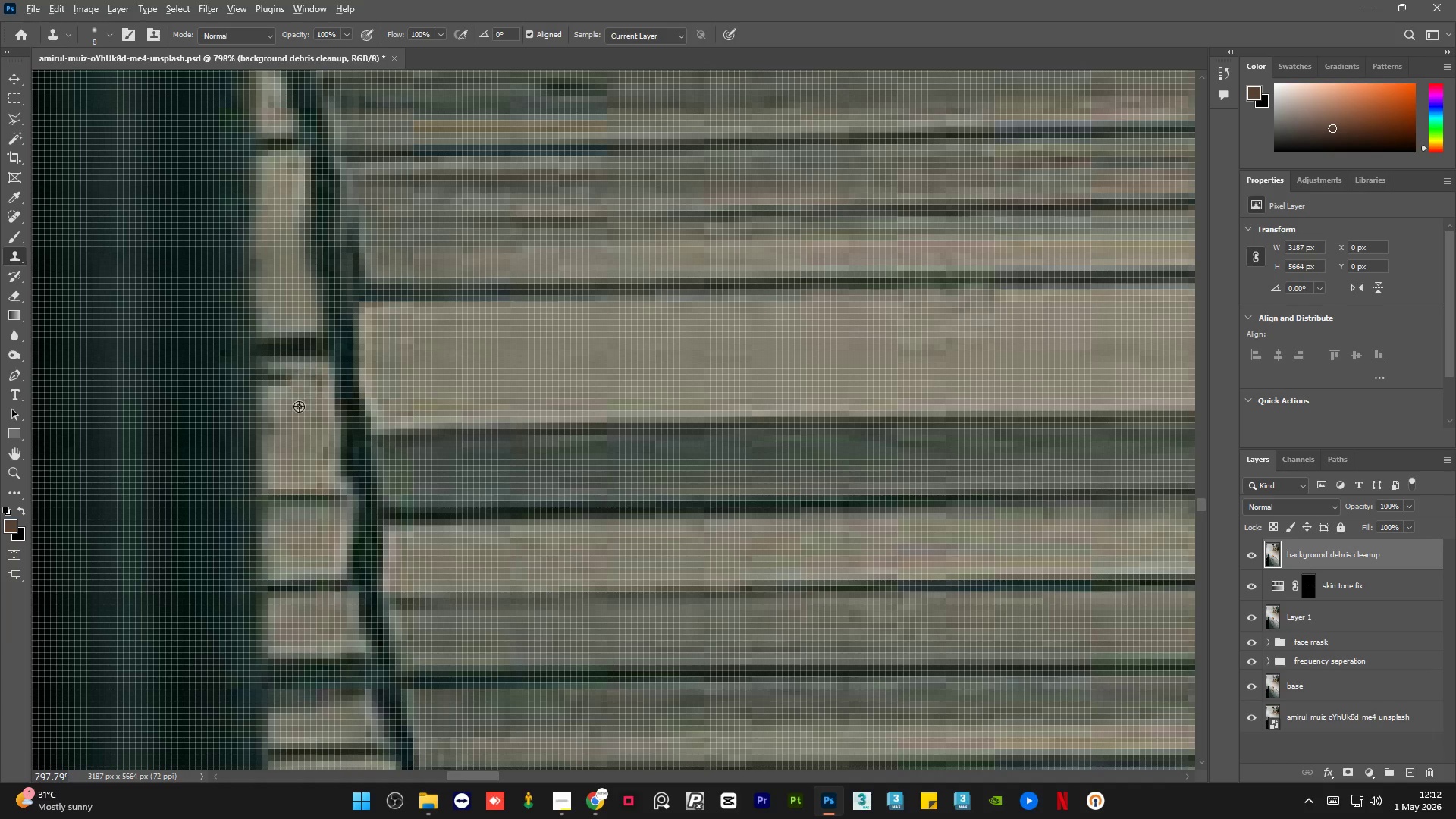 
triple_click([299, 407])
 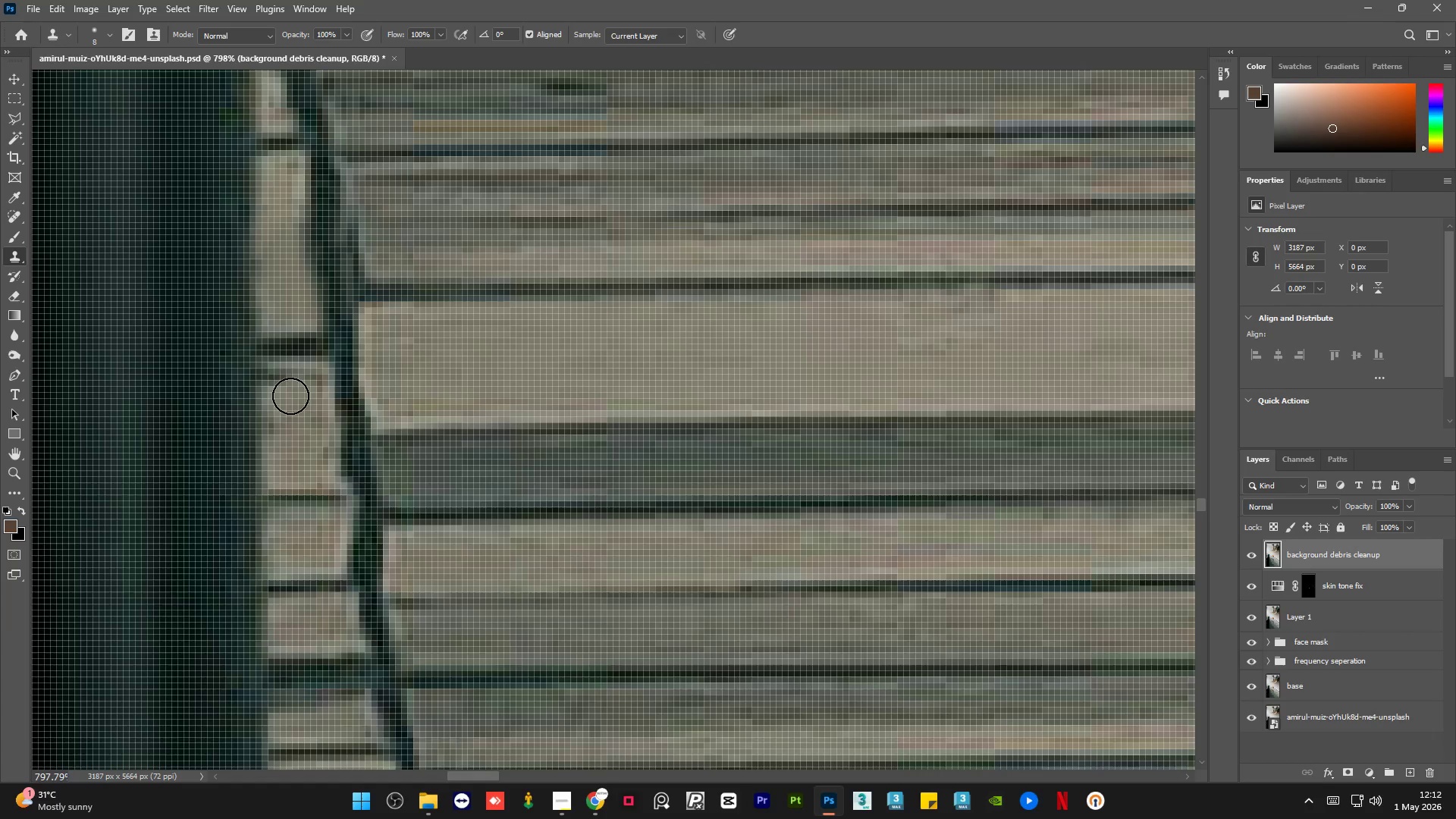 
left_click_drag(start_coordinate=[289, 394], to_coordinate=[276, 376])
 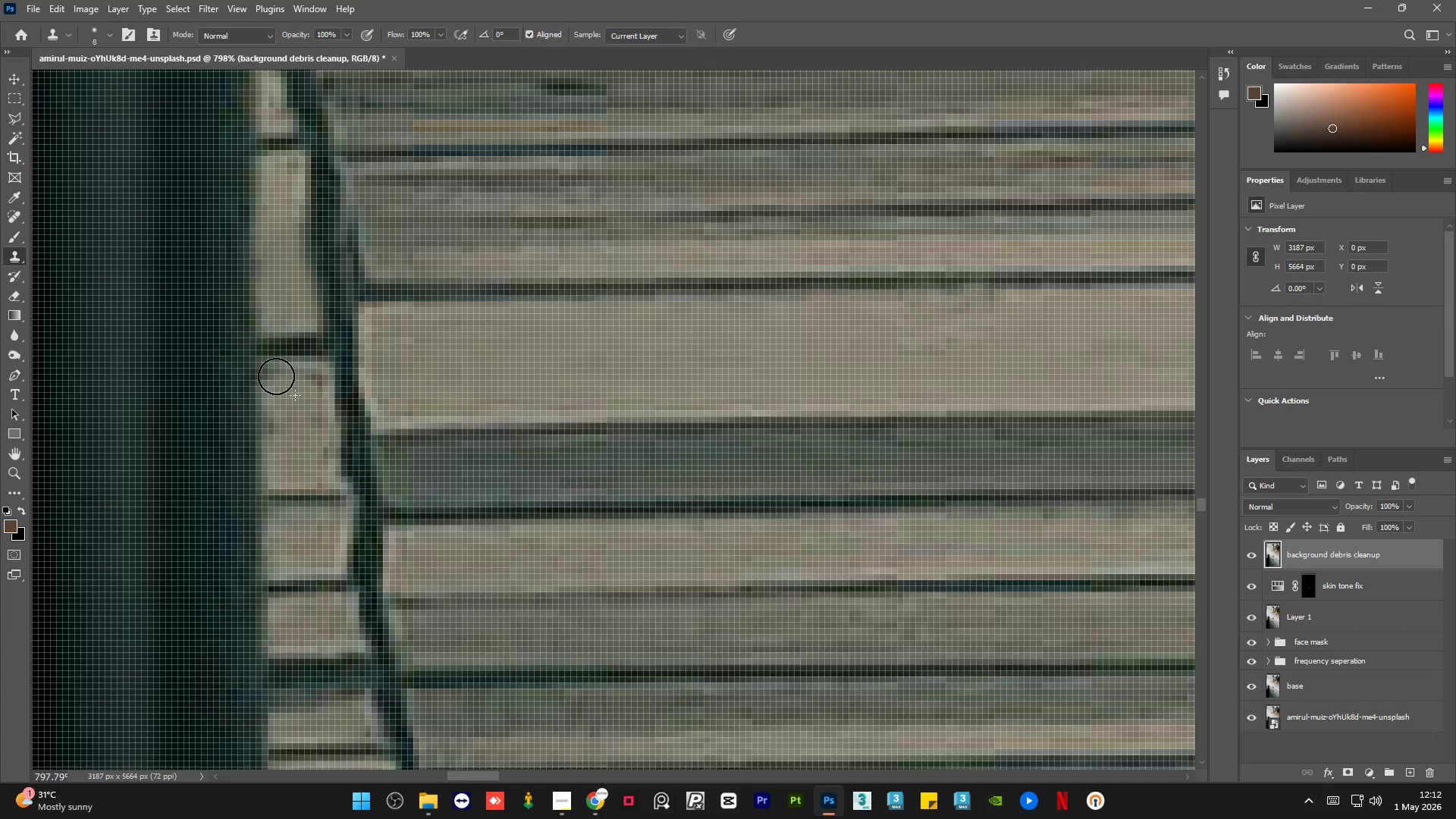 
key(Alt+AltLeft)
 